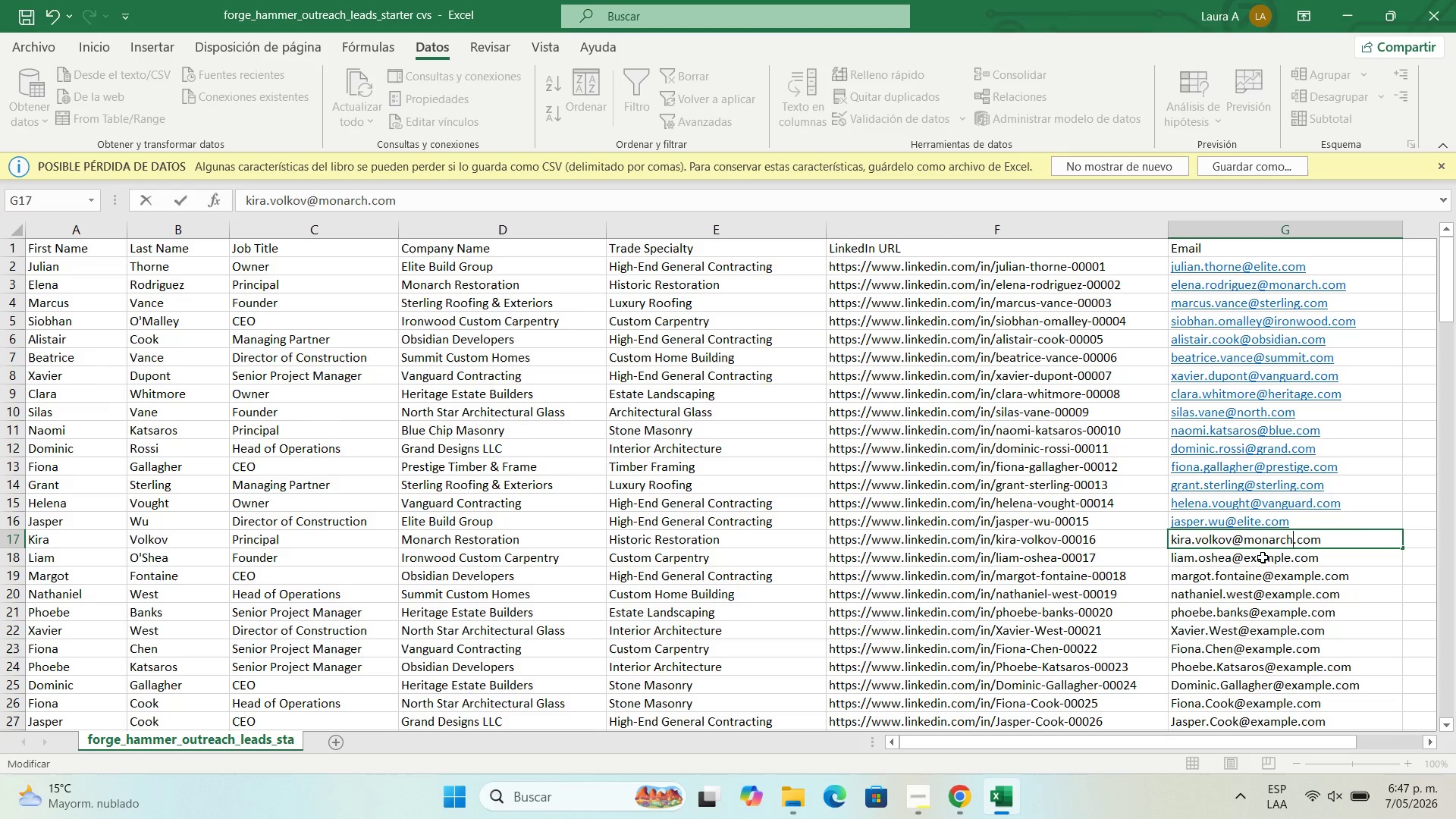 
double_click([1263, 557])
 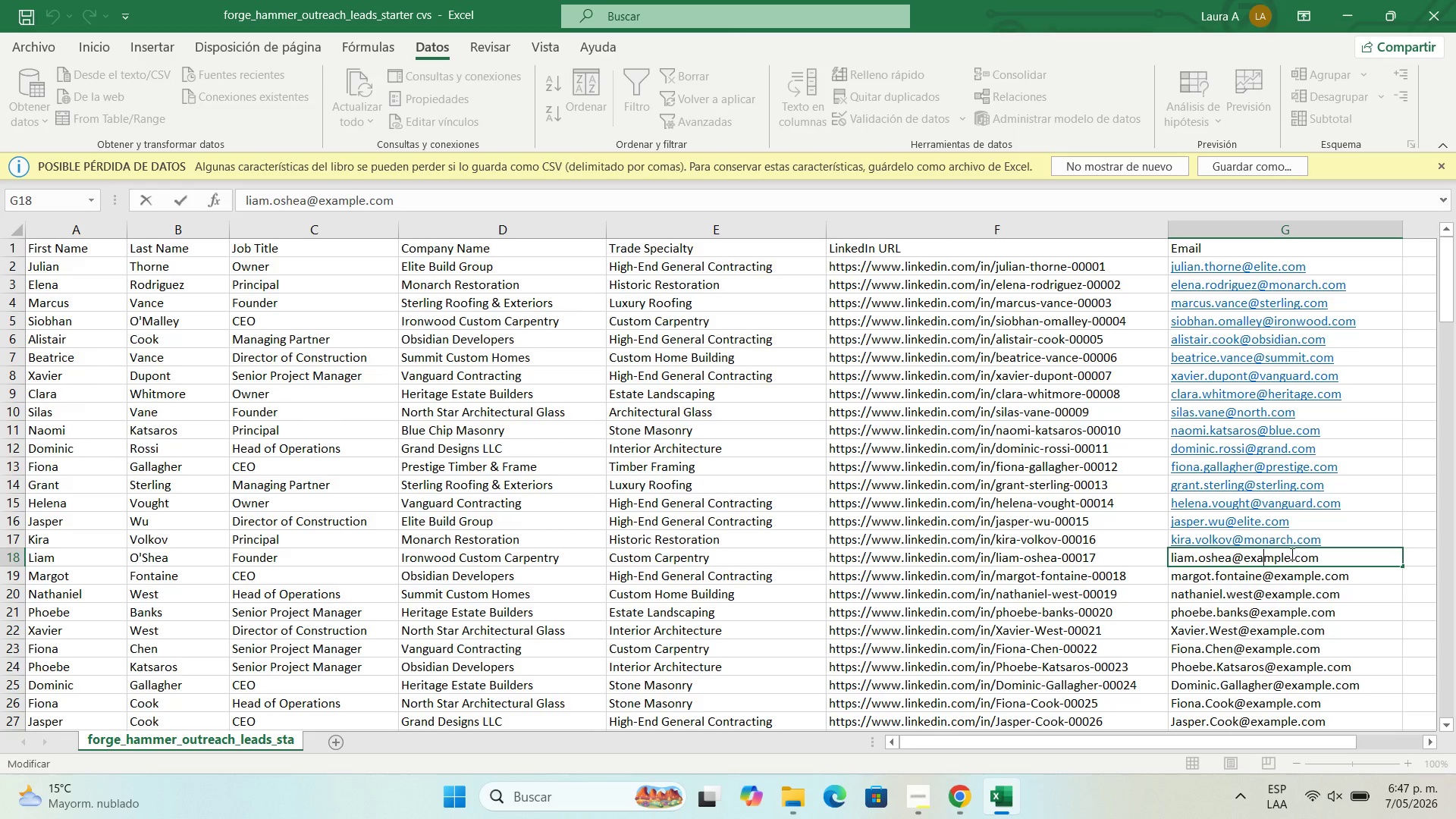 
left_click_drag(start_coordinate=[1291, 554], to_coordinate=[1244, 558])
 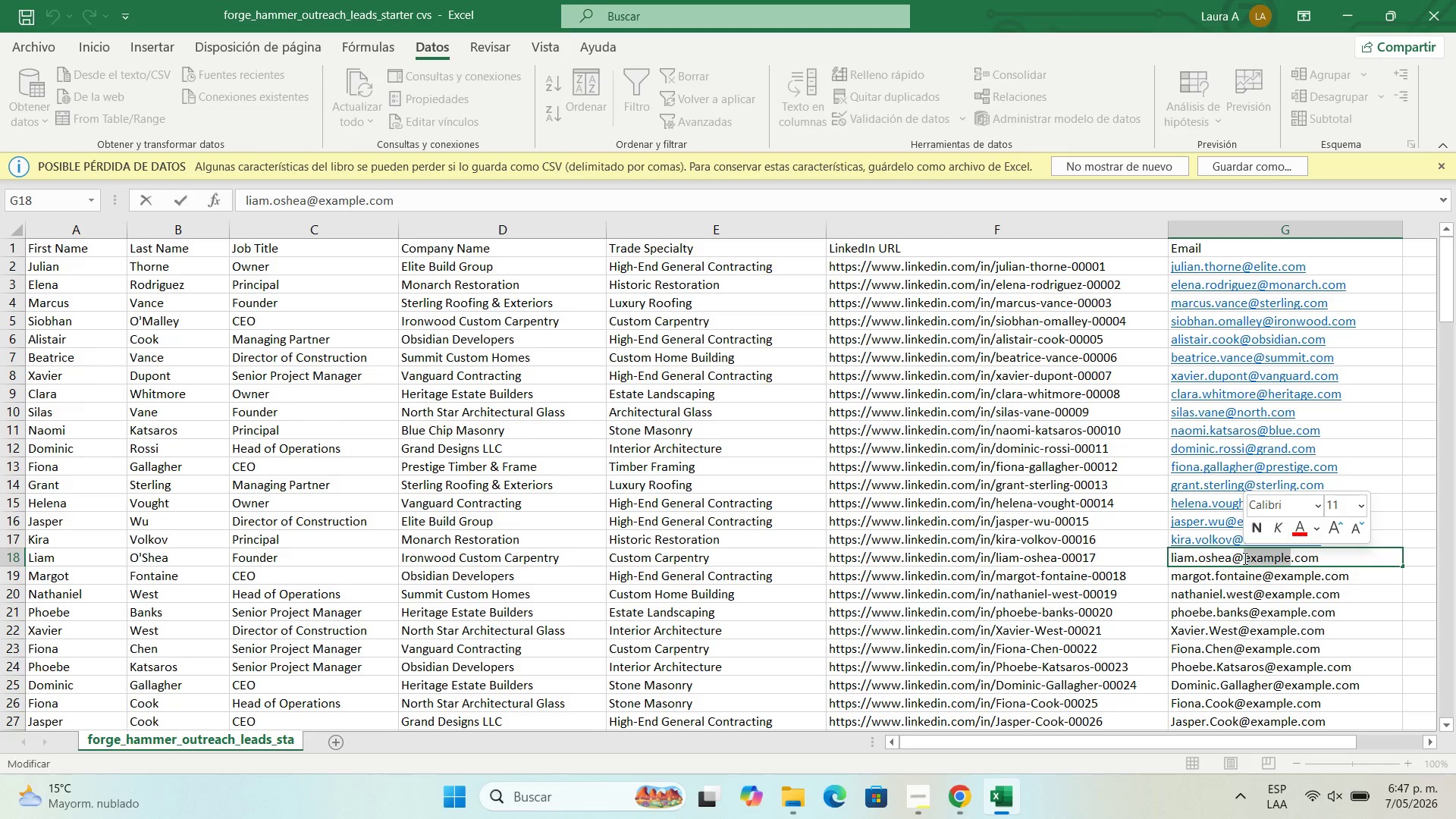 
type(o)
key(Backspace)
type(ironwood)
 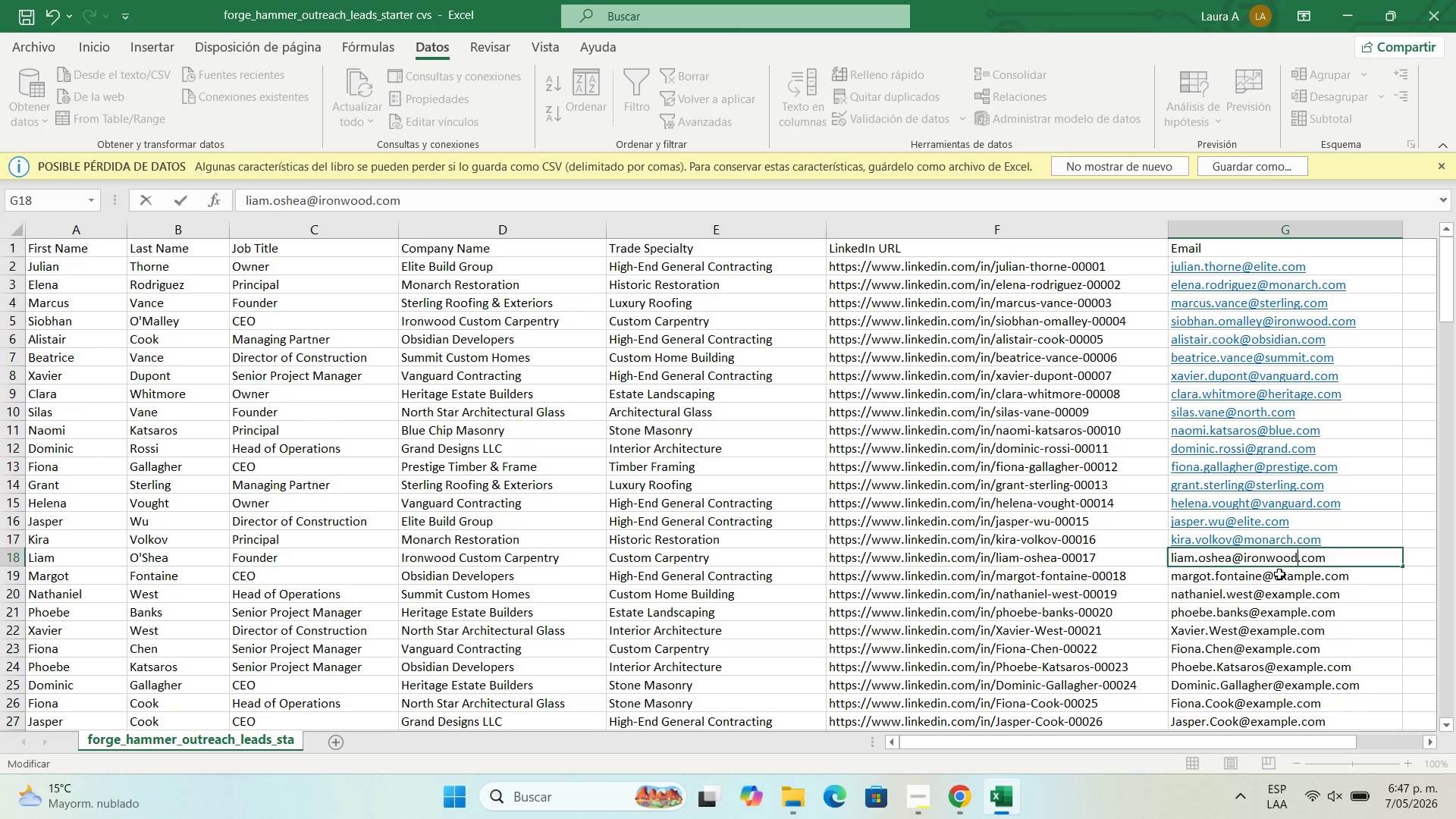 
double_click([1279, 574])
 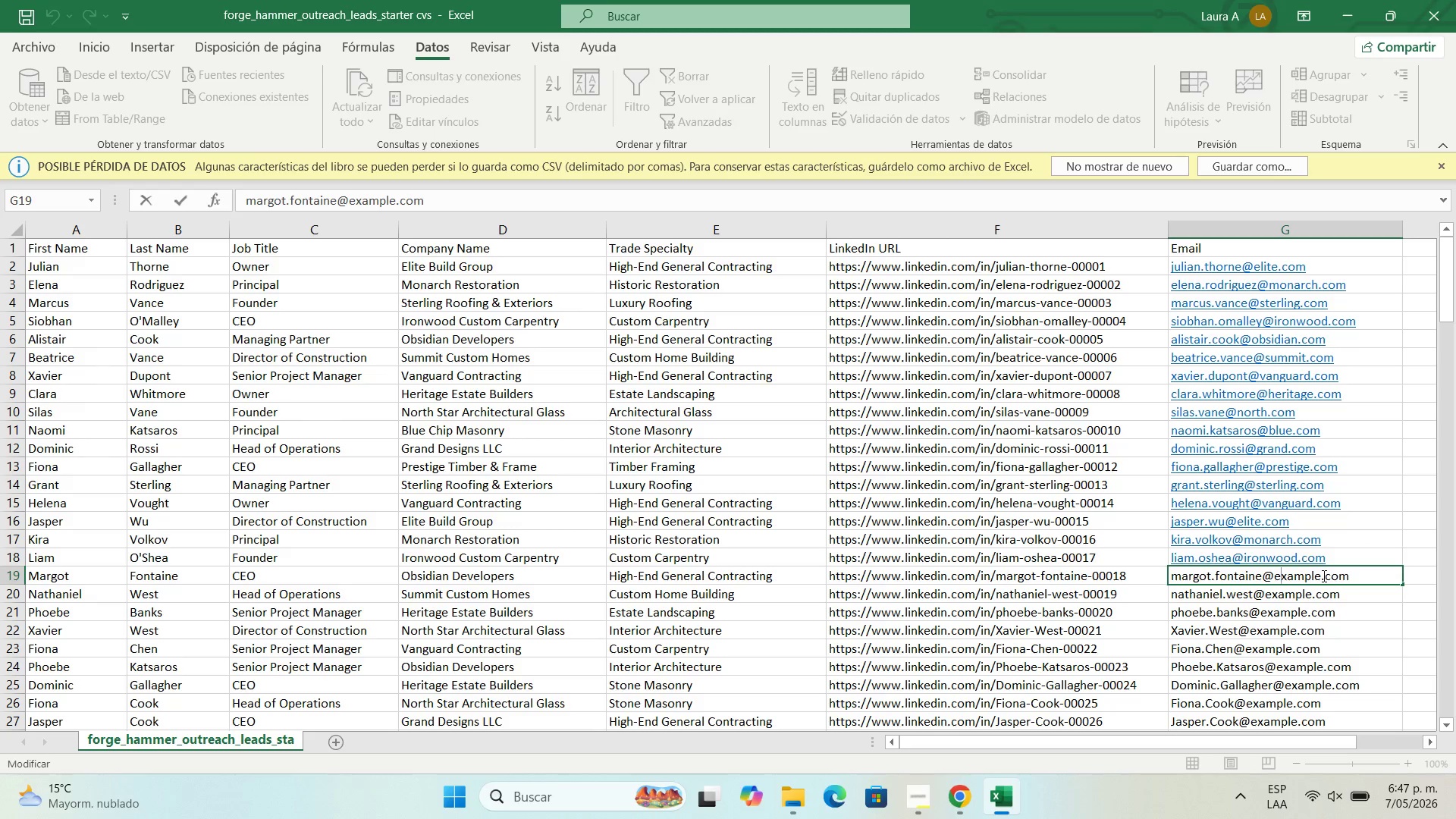 
left_click_drag(start_coordinate=[1318, 576], to_coordinate=[1276, 577])
 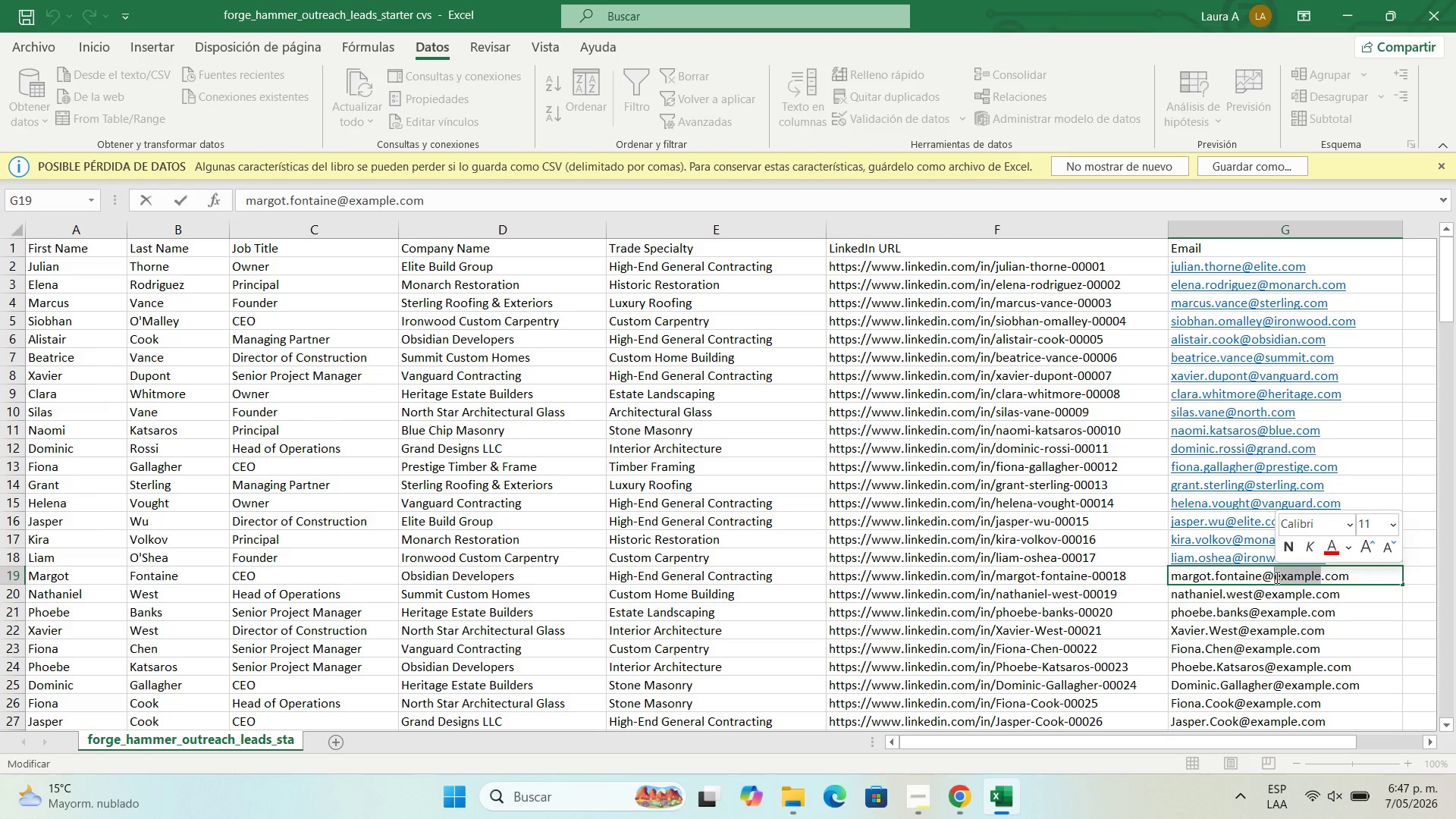 
type(obsidian)
 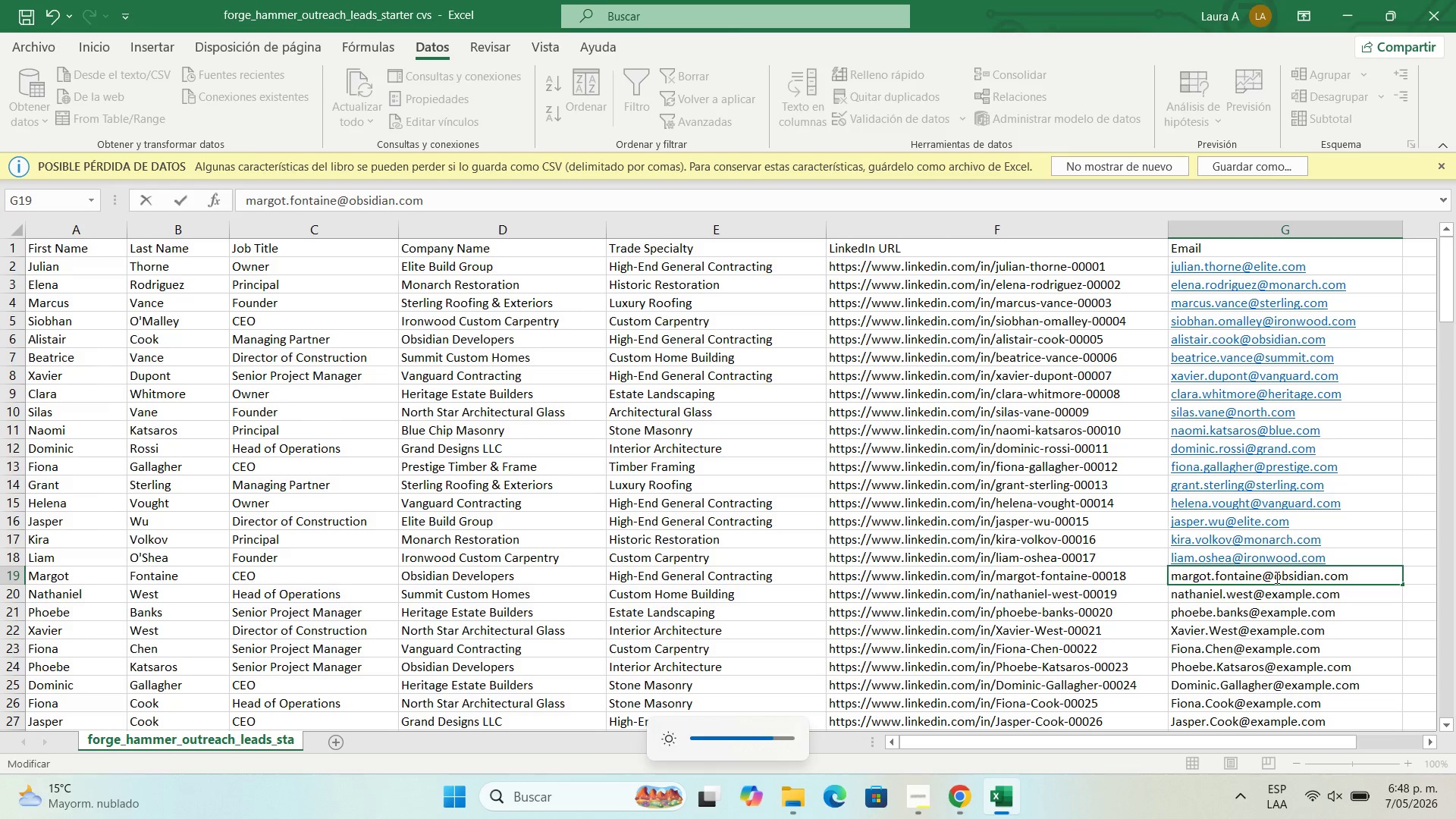 
key(Enter)
 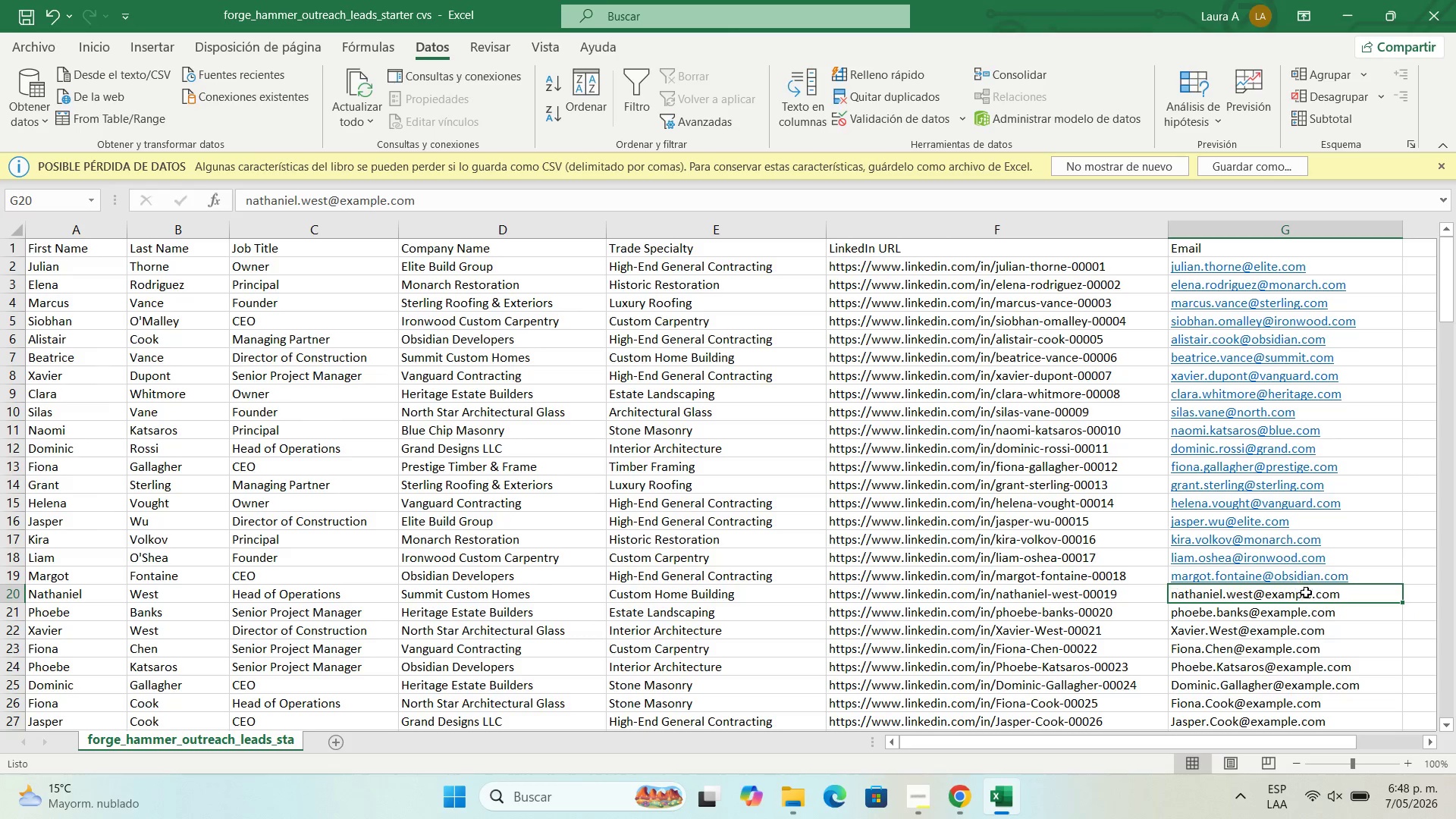 
double_click([1310, 595])
 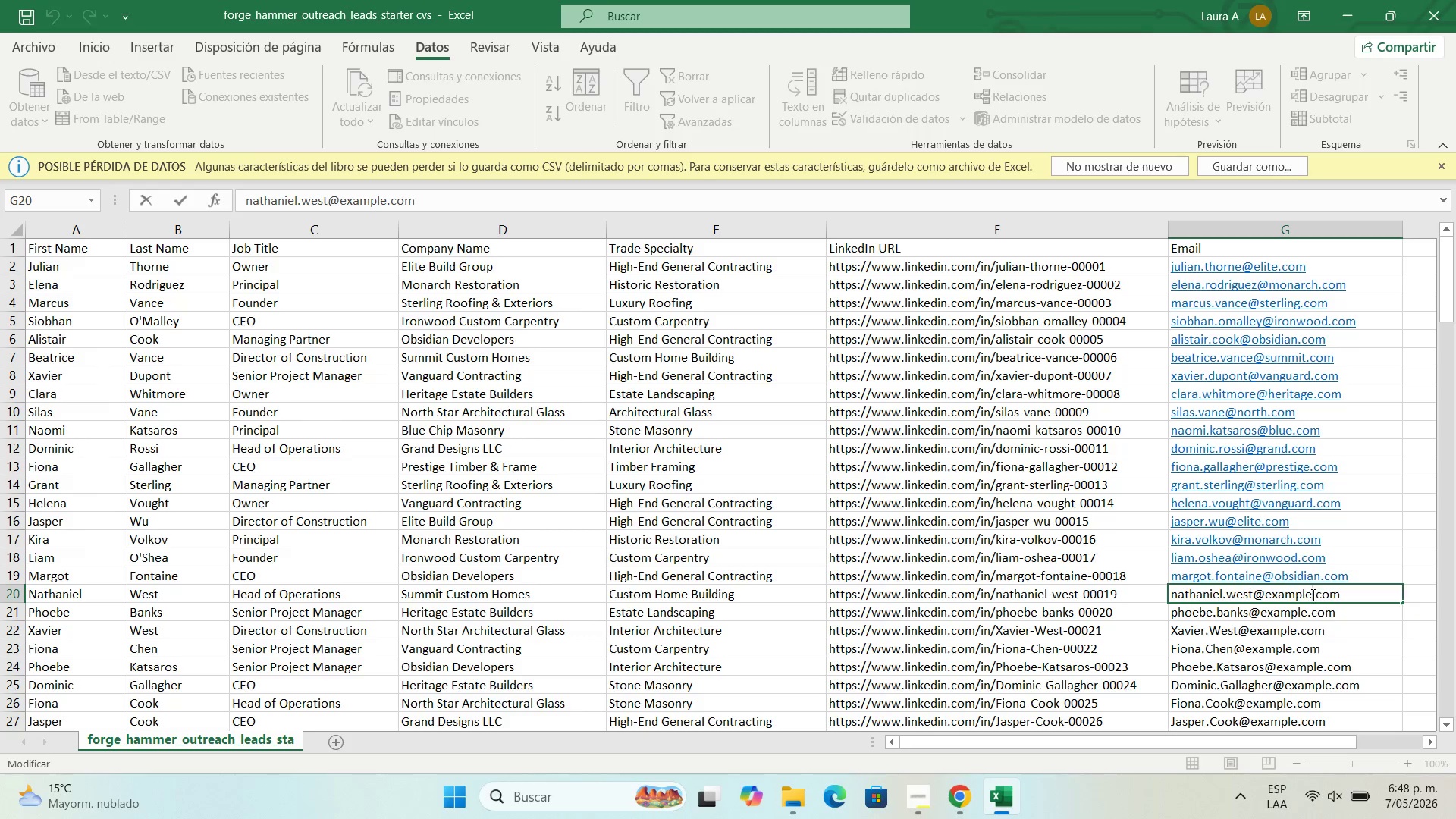 
left_click_drag(start_coordinate=[1312, 595], to_coordinate=[1266, 592])
 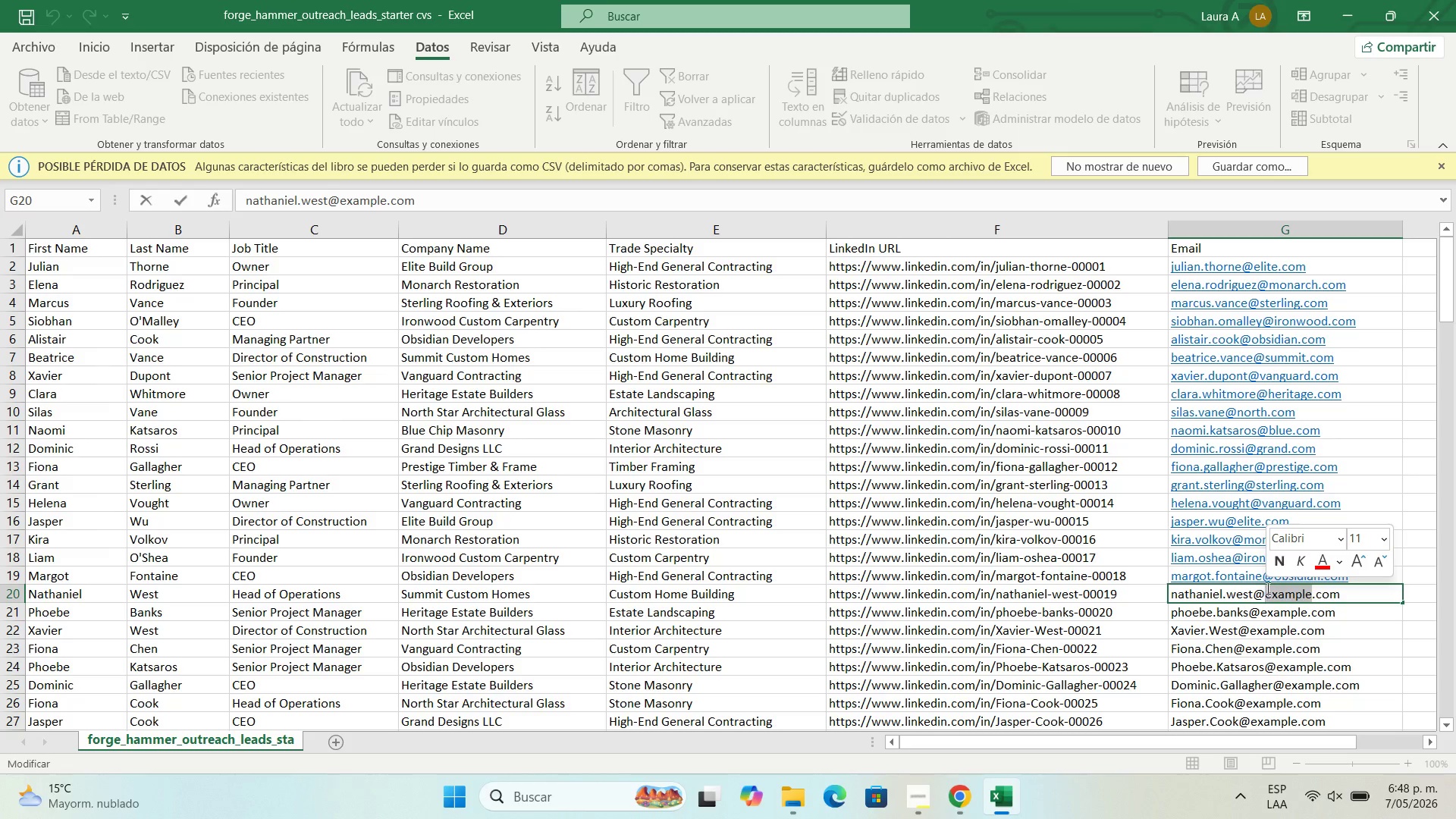 
type(si)
key(Backspace)
type(ummit)
 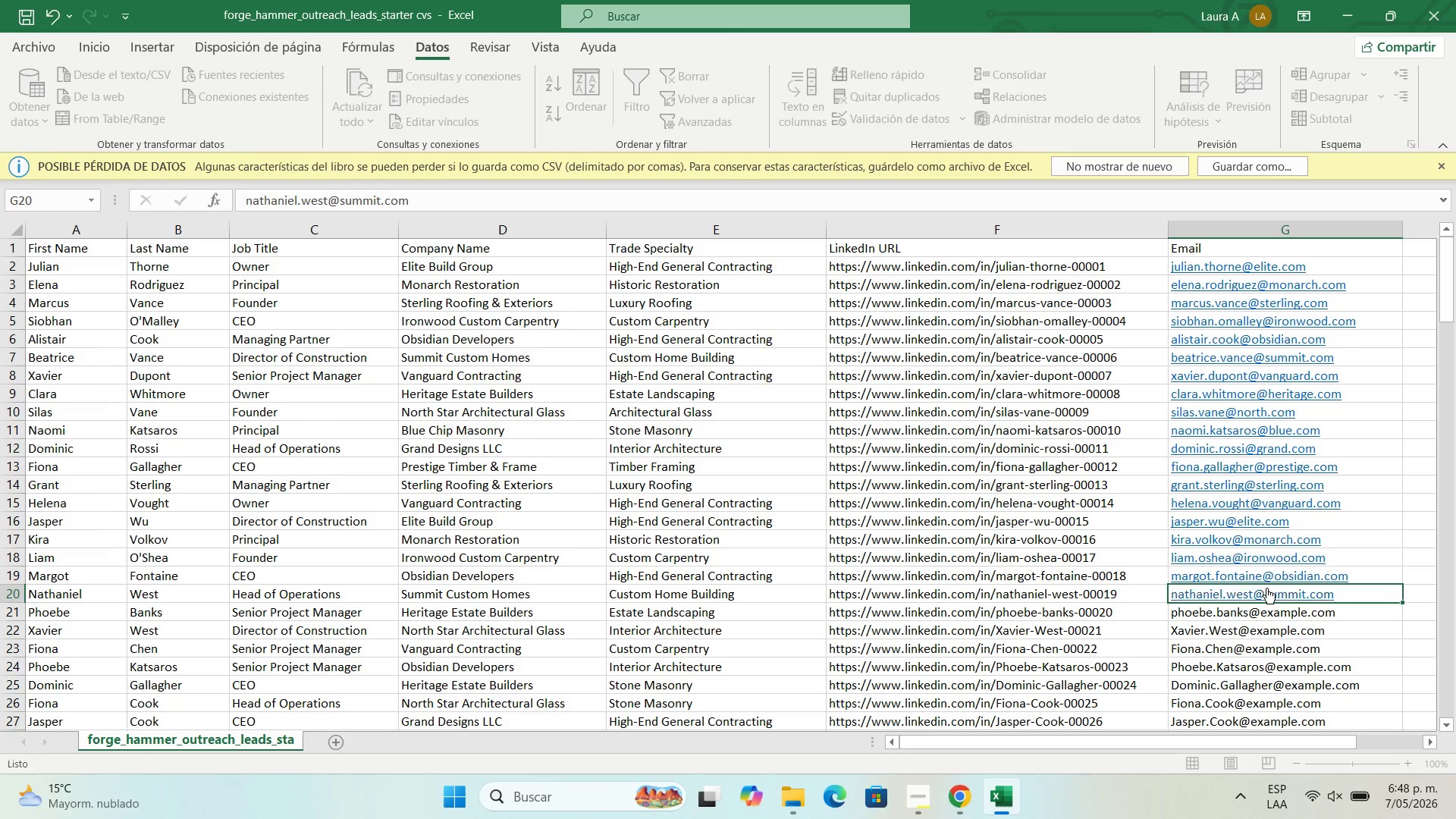 
key(Enter)
 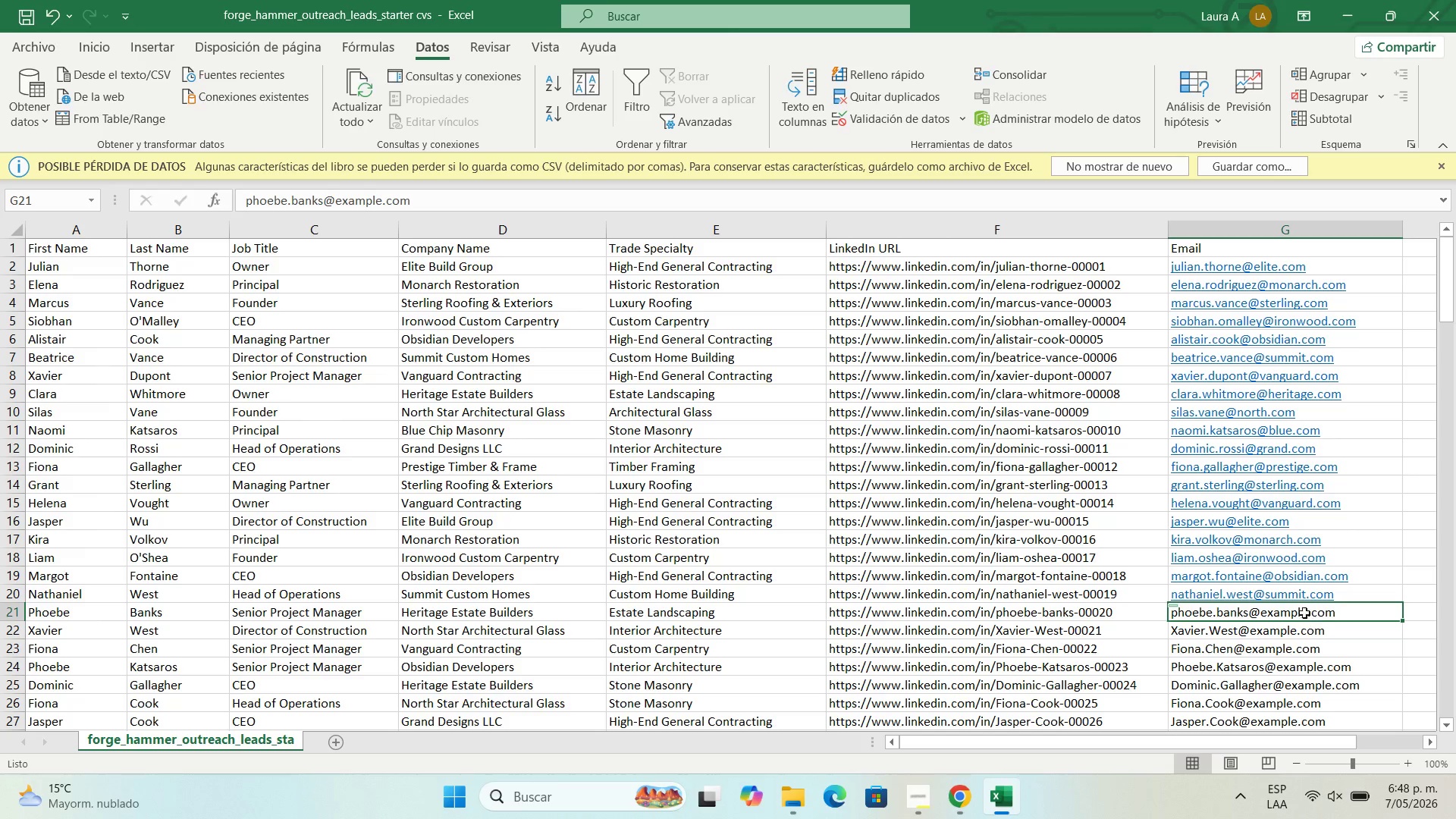 
double_click([1303, 613])
 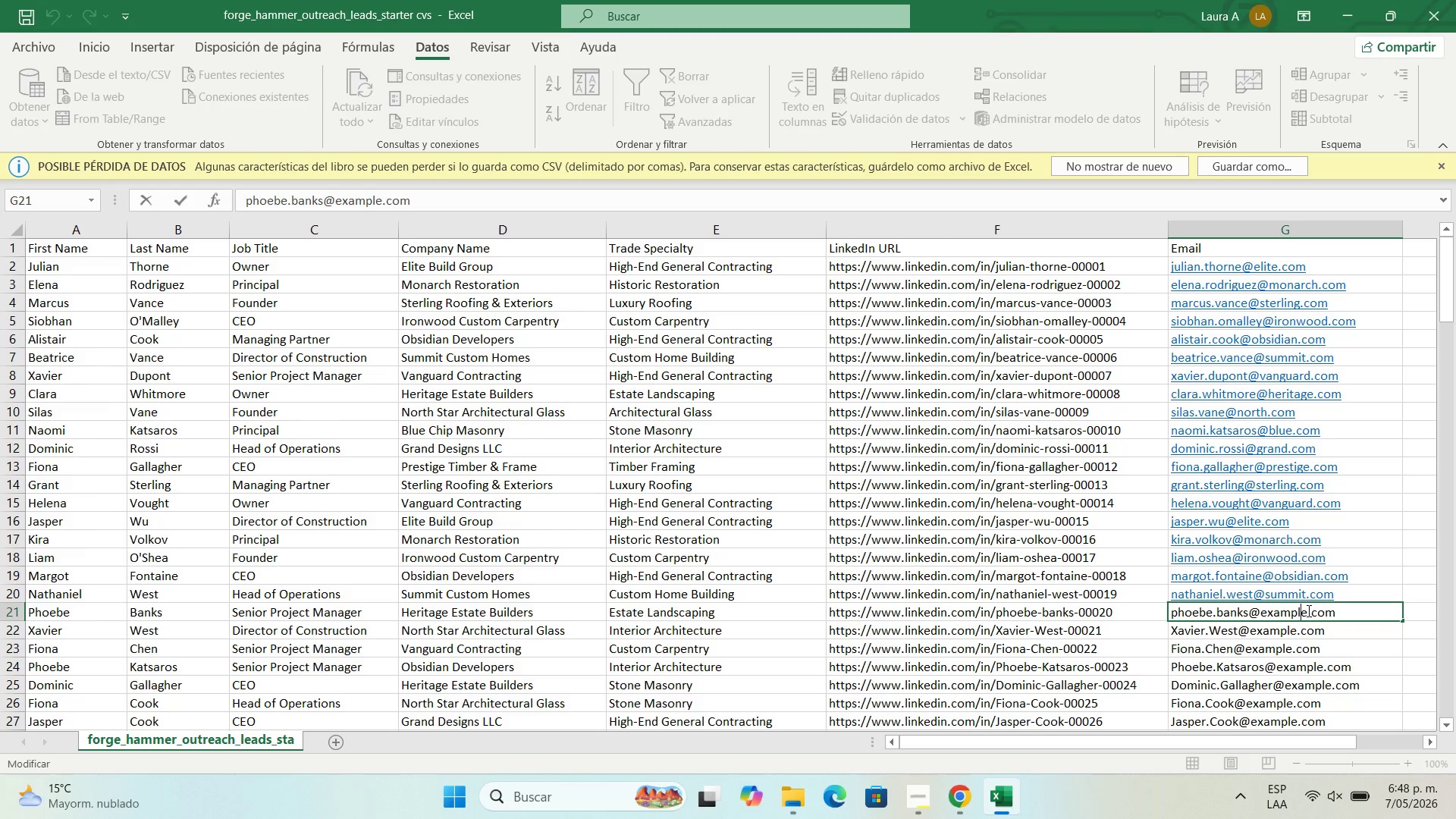 
left_click_drag(start_coordinate=[1307, 610], to_coordinate=[1261, 616])
 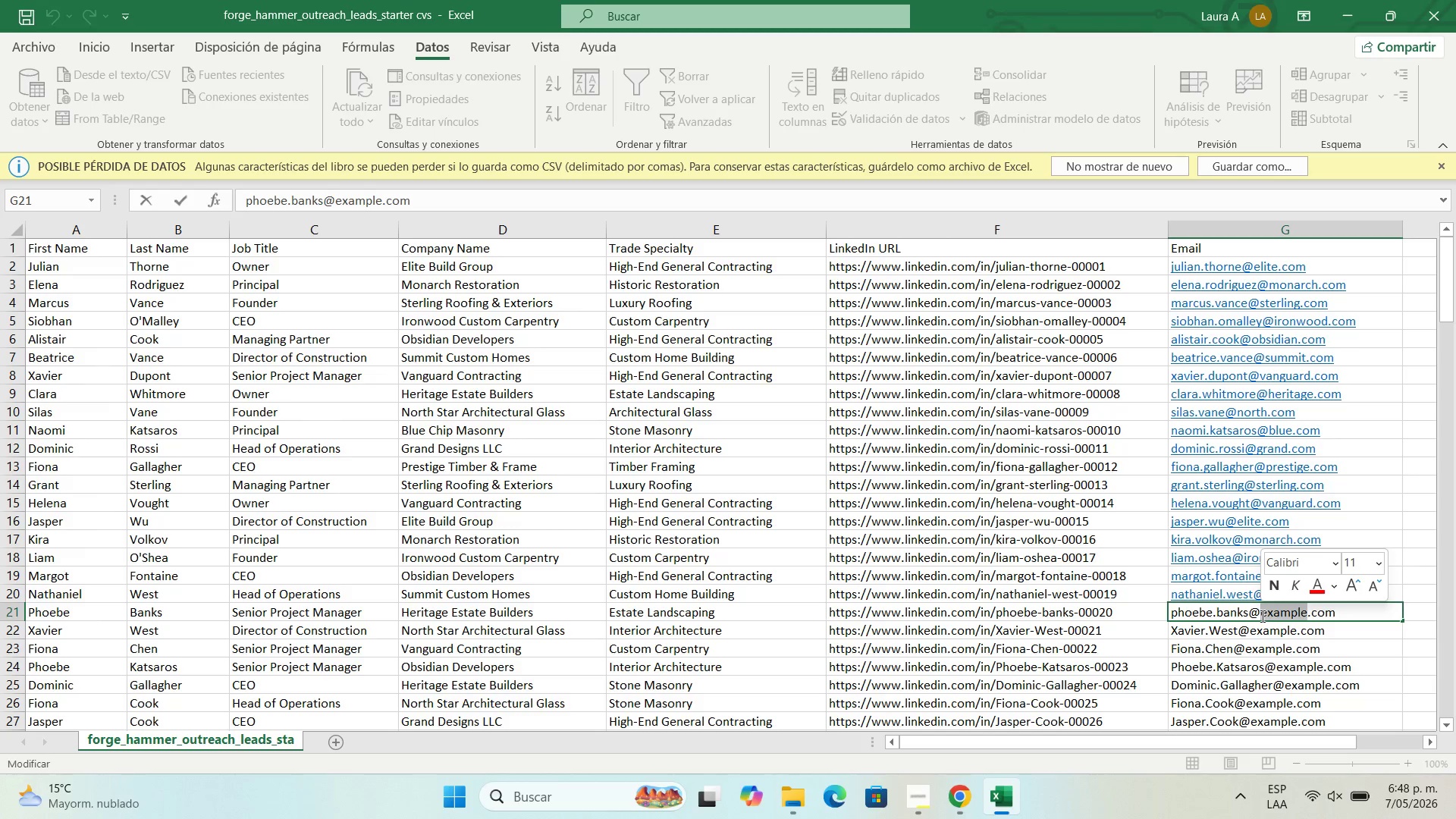 
type(heritage)
 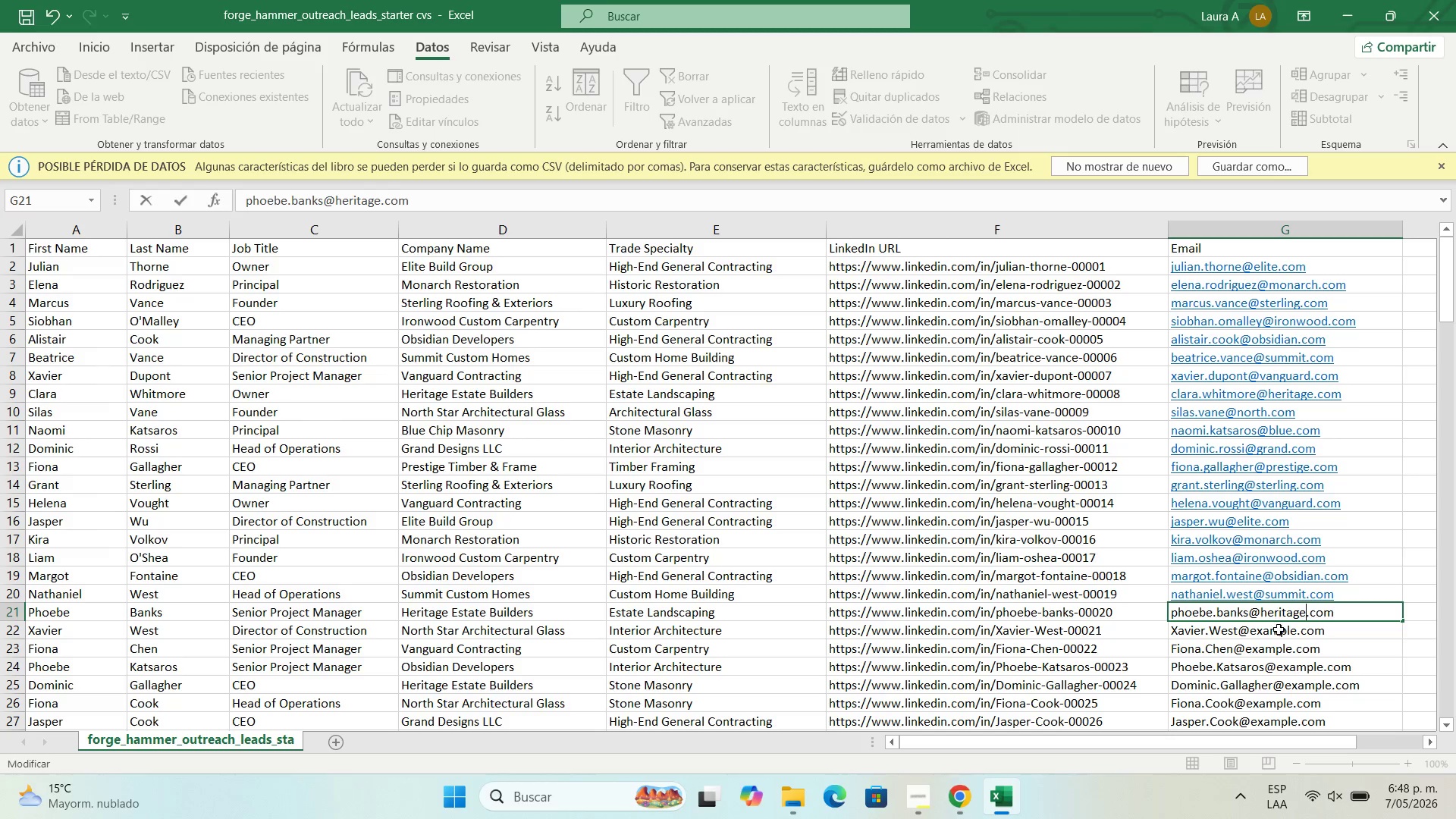 
left_click([1282, 631])
 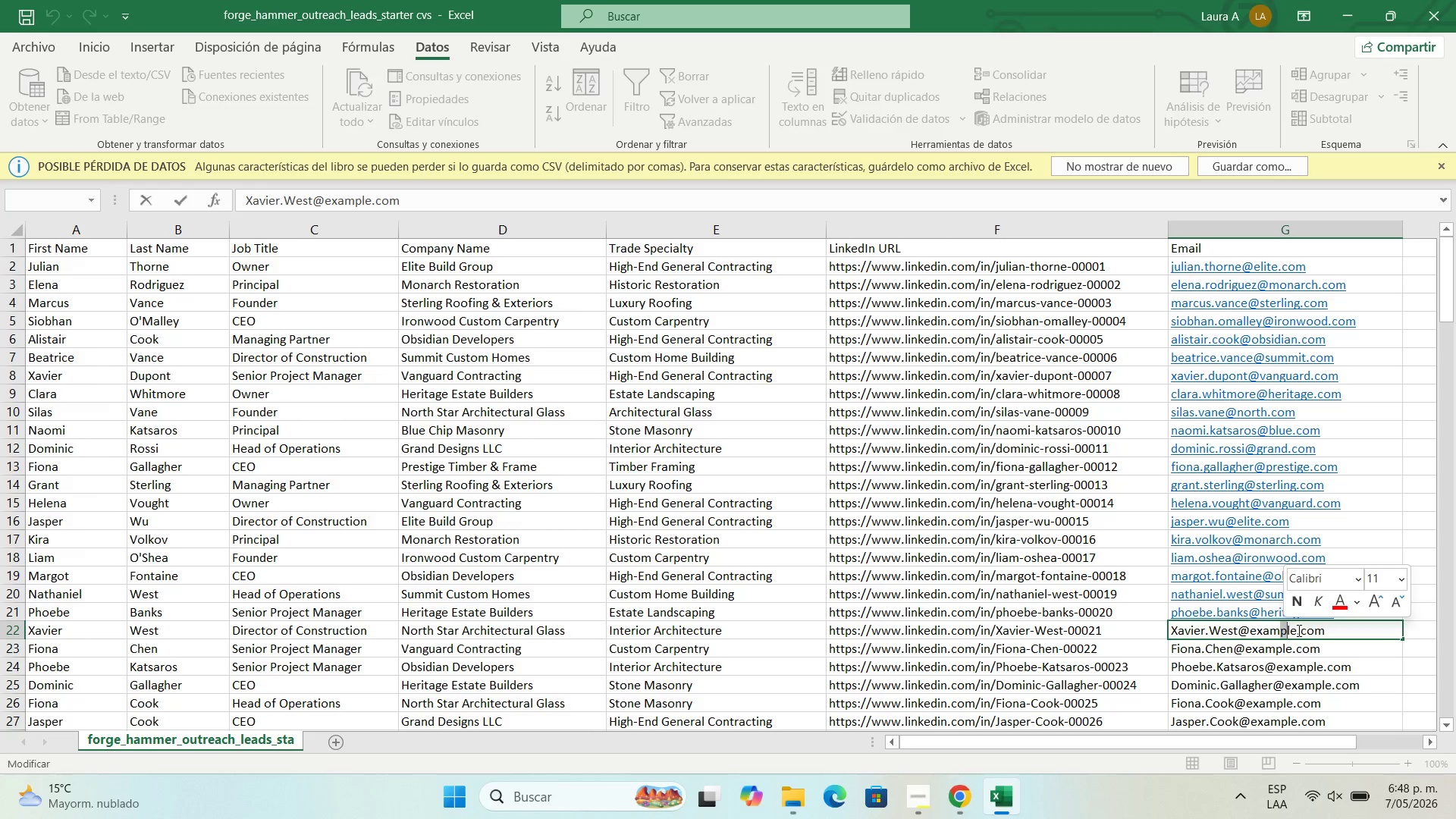 
left_click_drag(start_coordinate=[1298, 630], to_coordinate=[1250, 634])
 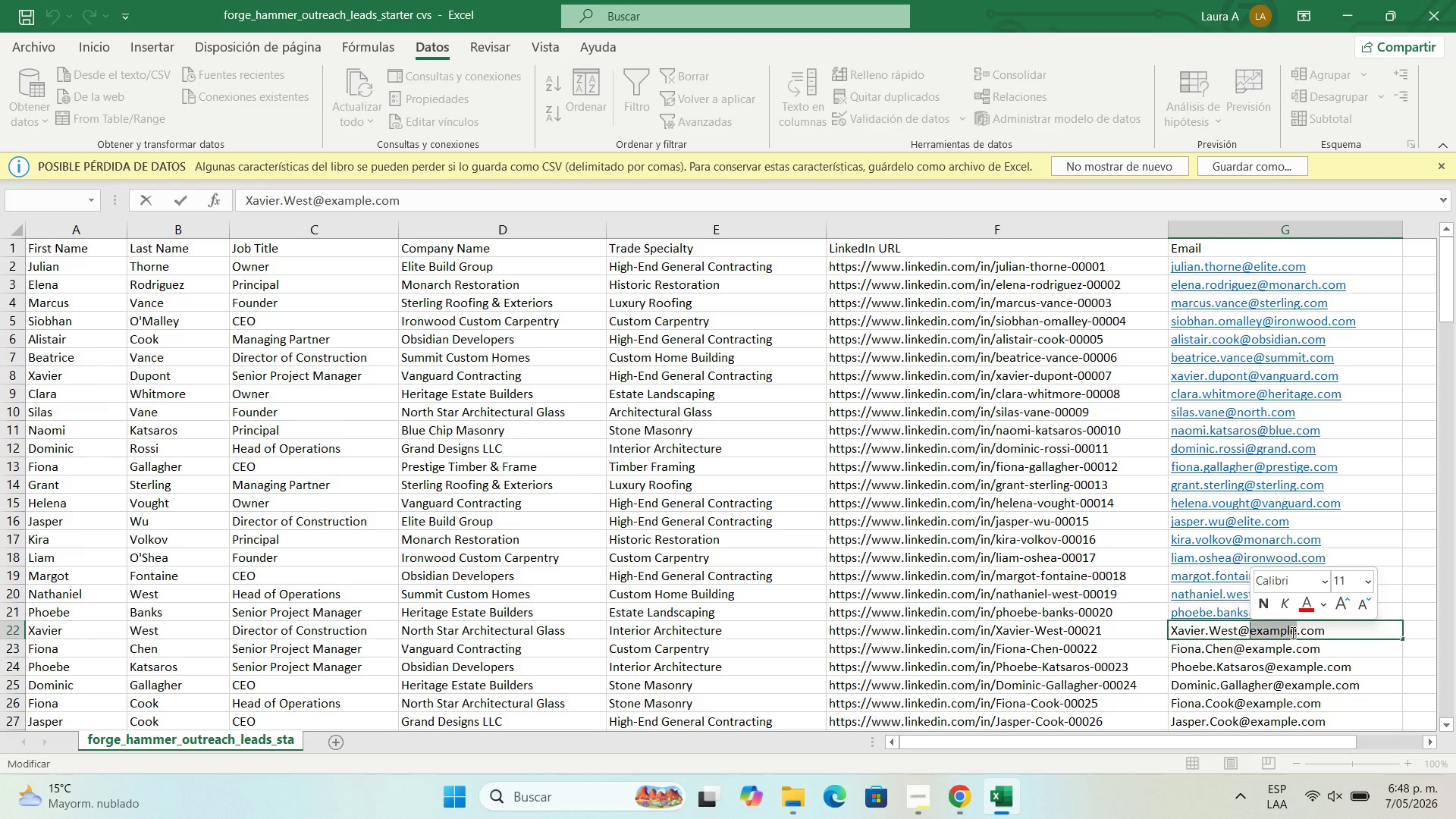 
type(north)
 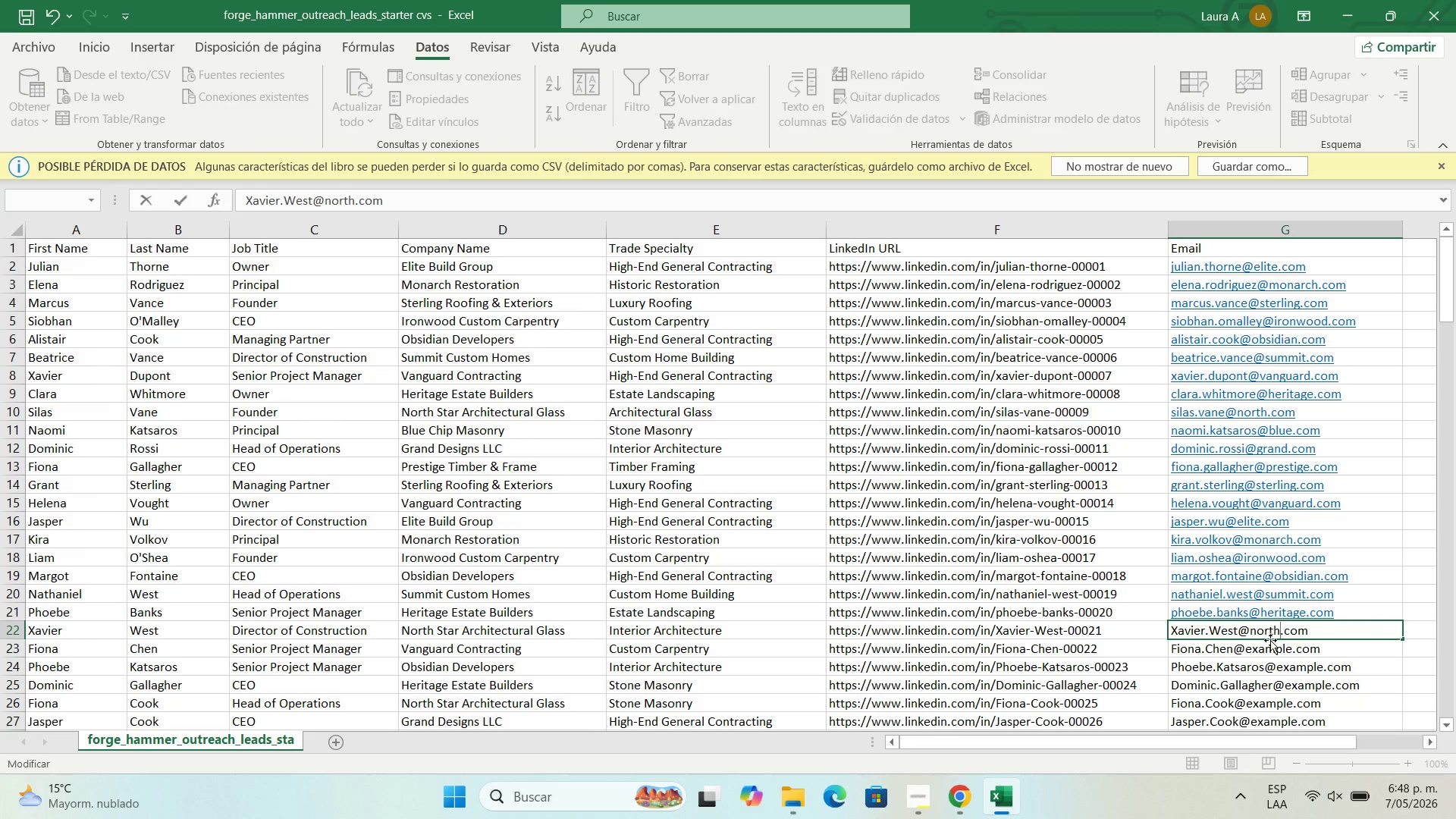 
double_click([1273, 645])
 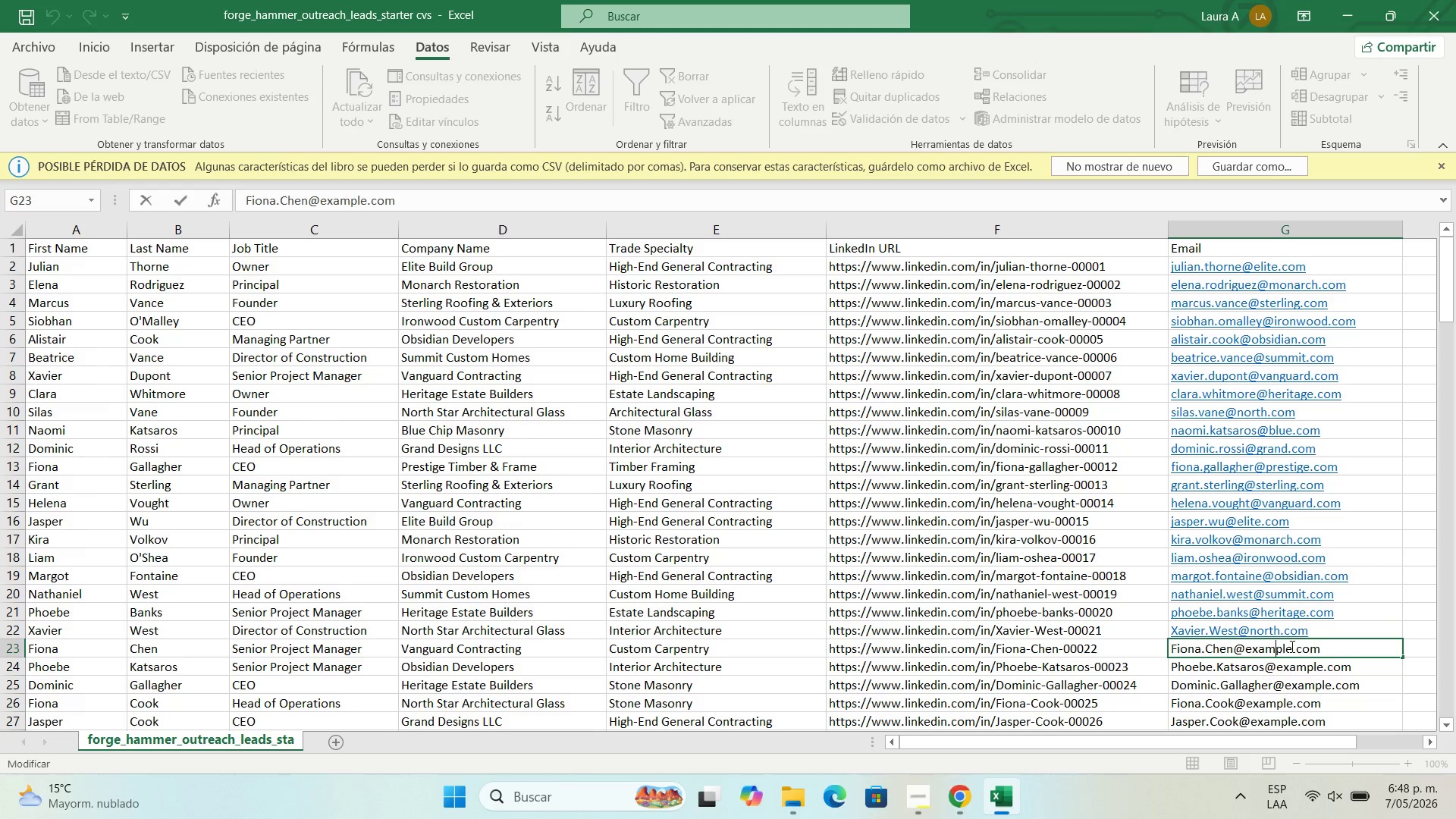 
left_click_drag(start_coordinate=[1291, 646], to_coordinate=[1247, 650])
 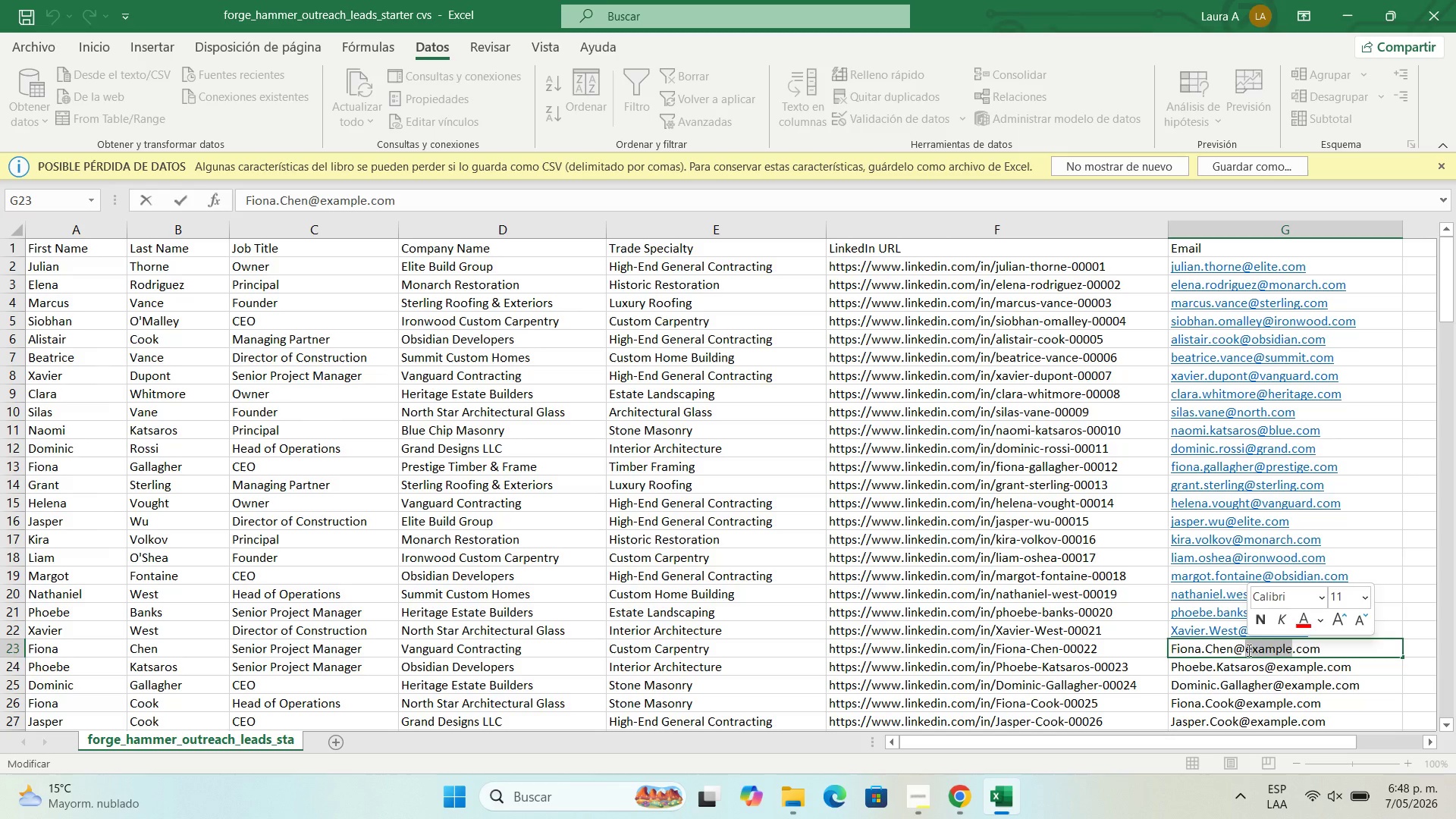 
type(north)
 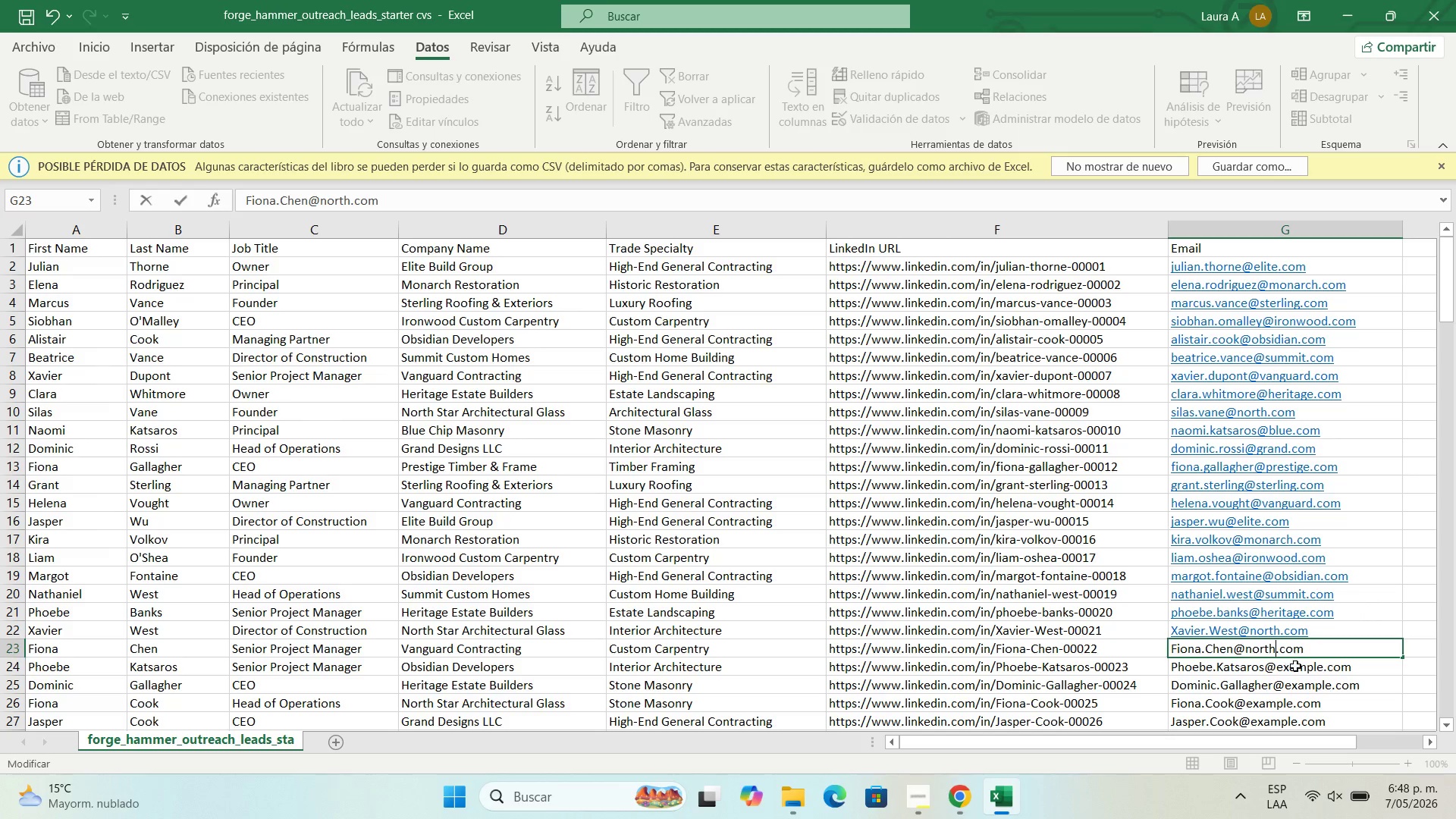 
double_click([1307, 670])
 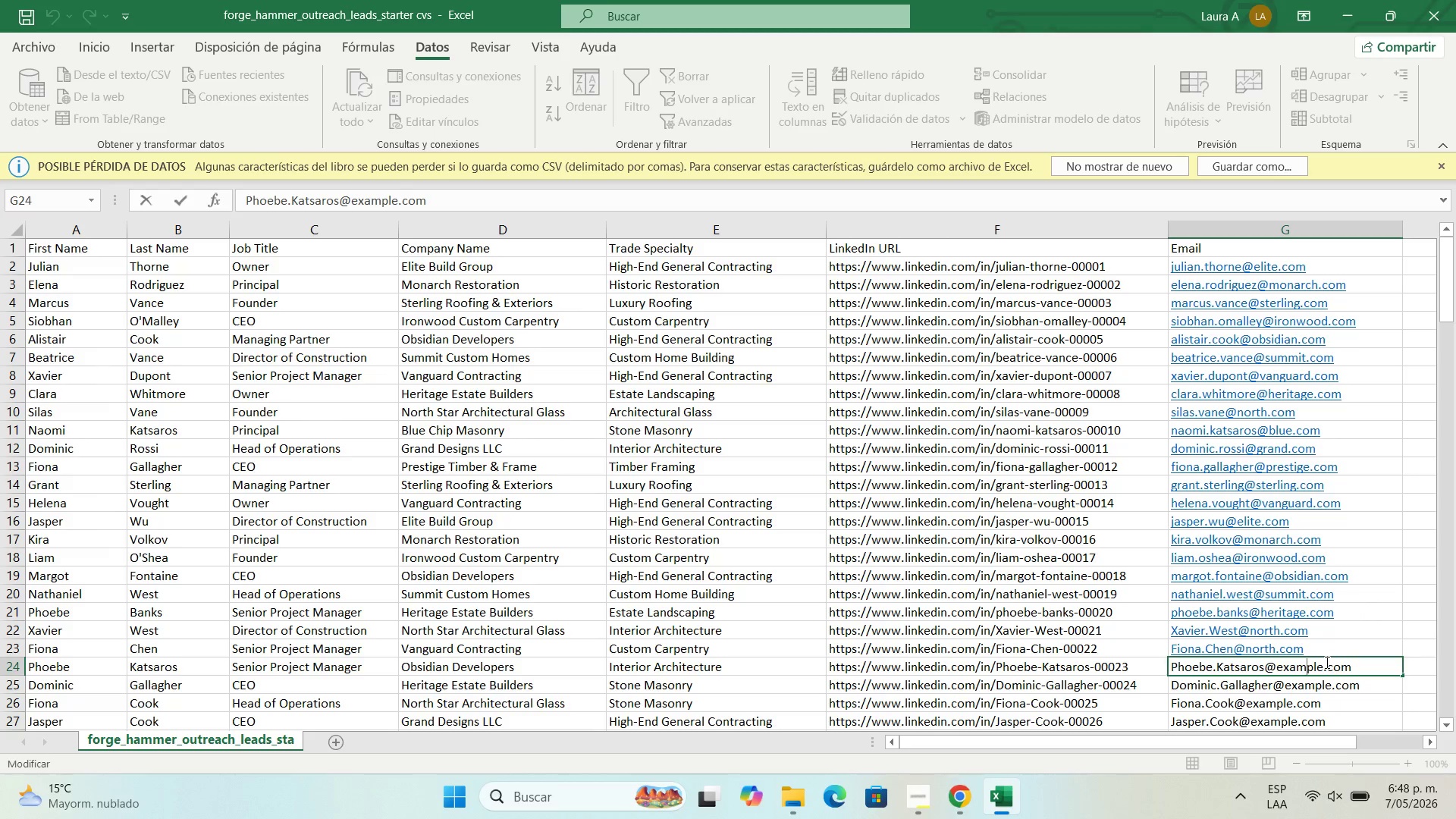 
left_click_drag(start_coordinate=[1326, 662], to_coordinate=[1276, 665])
 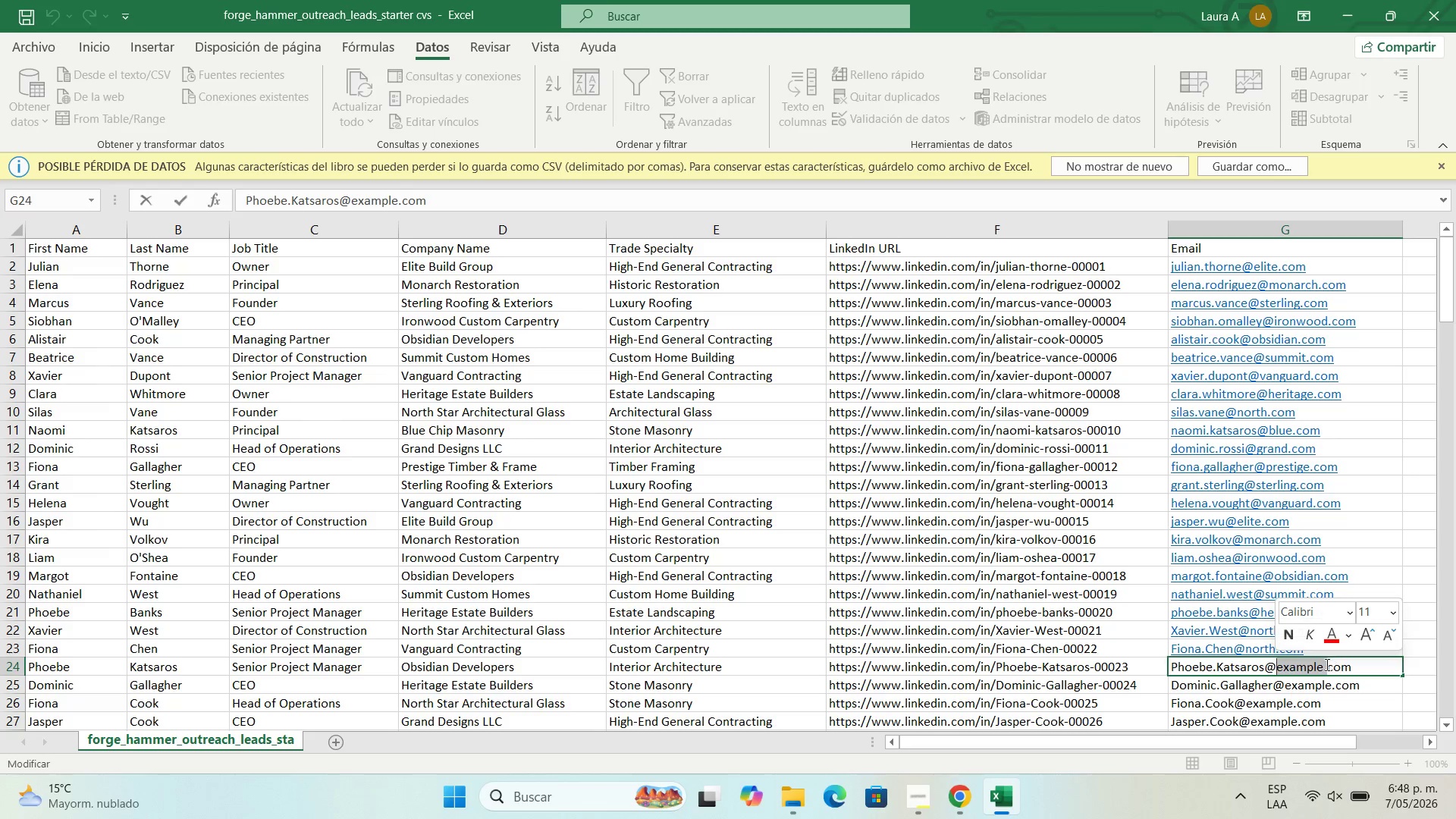 
left_click([1326, 664])
 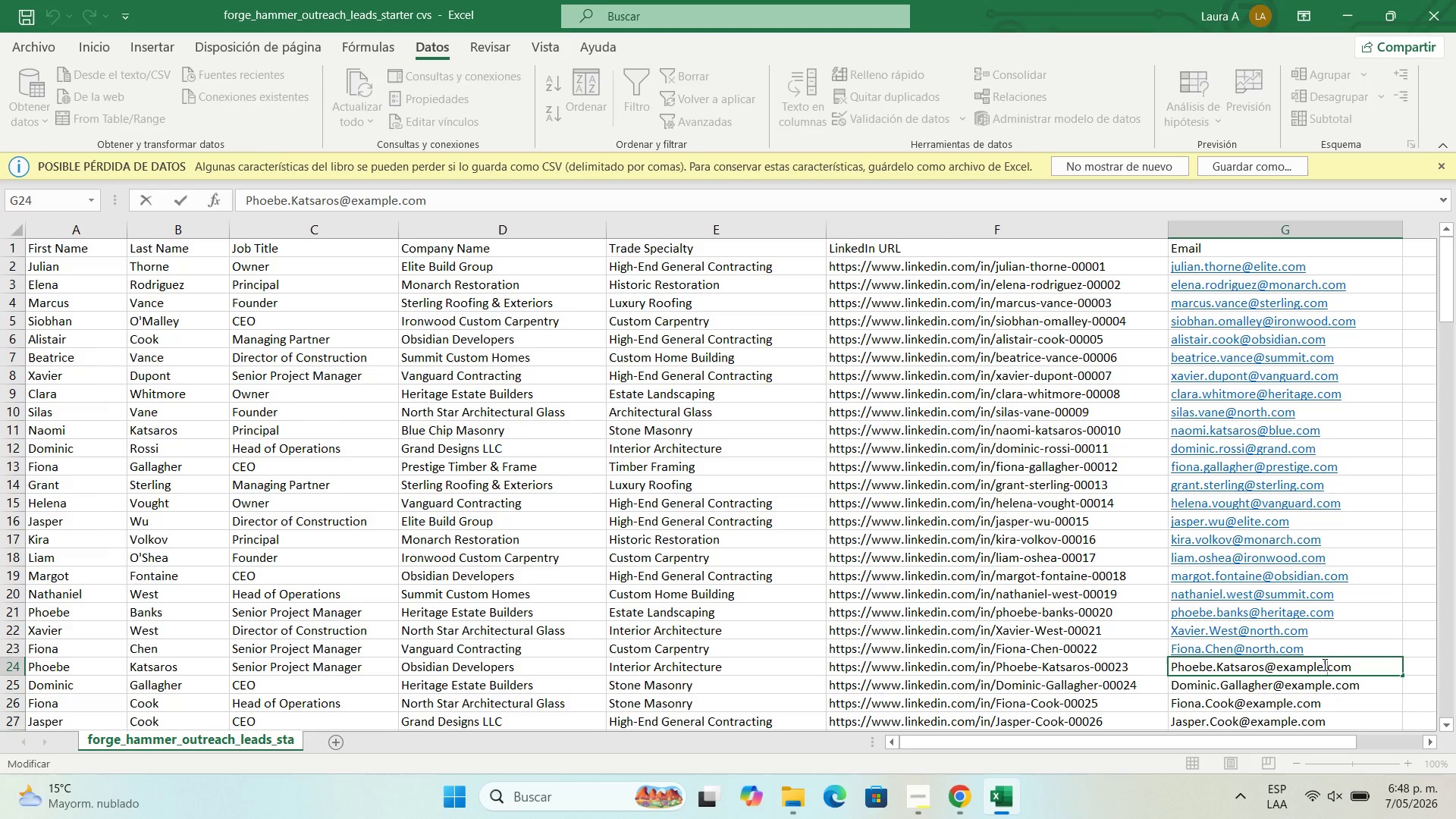 
left_click_drag(start_coordinate=[1323, 664], to_coordinate=[1275, 673])
 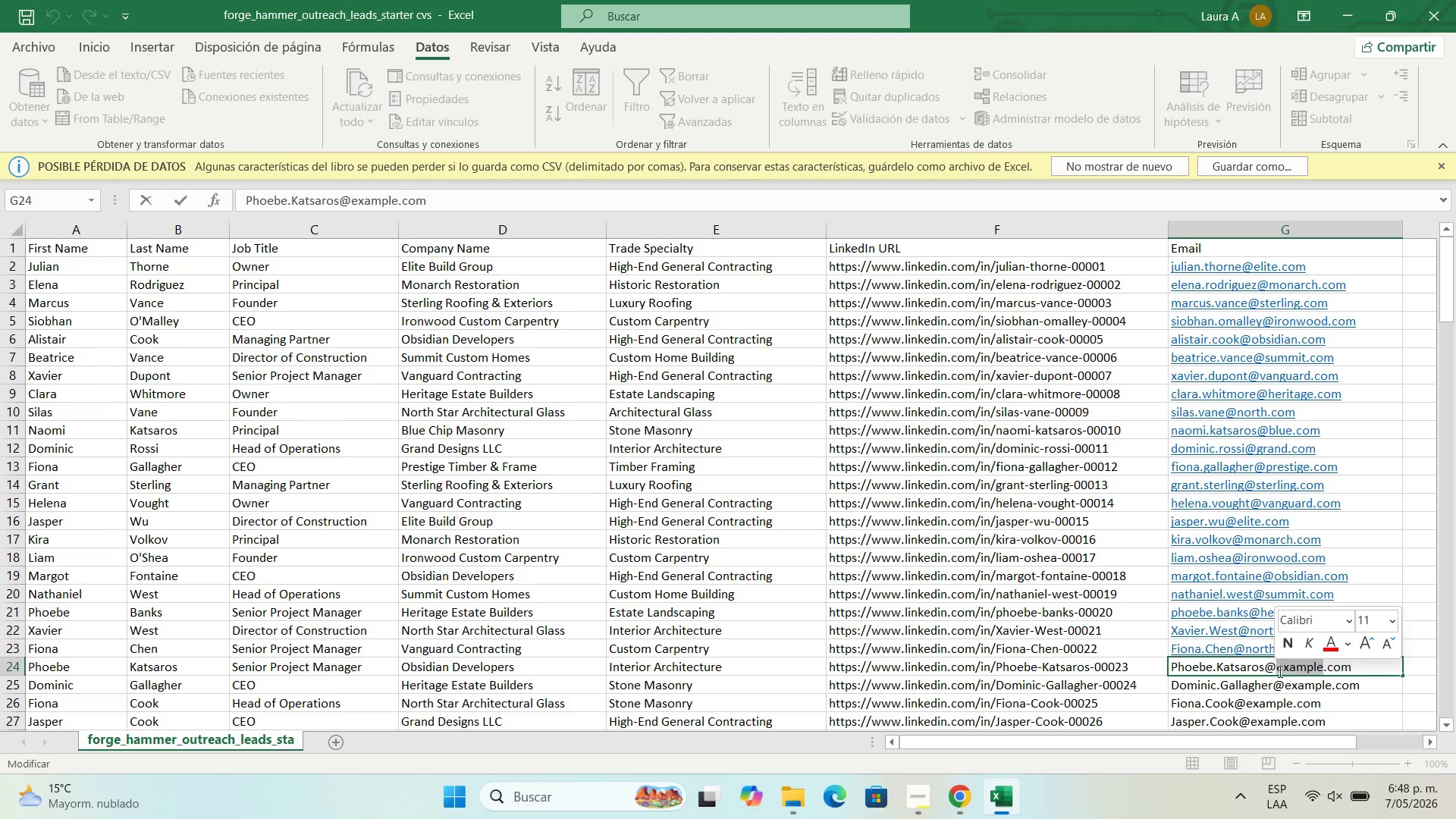 
type(obsidian)
 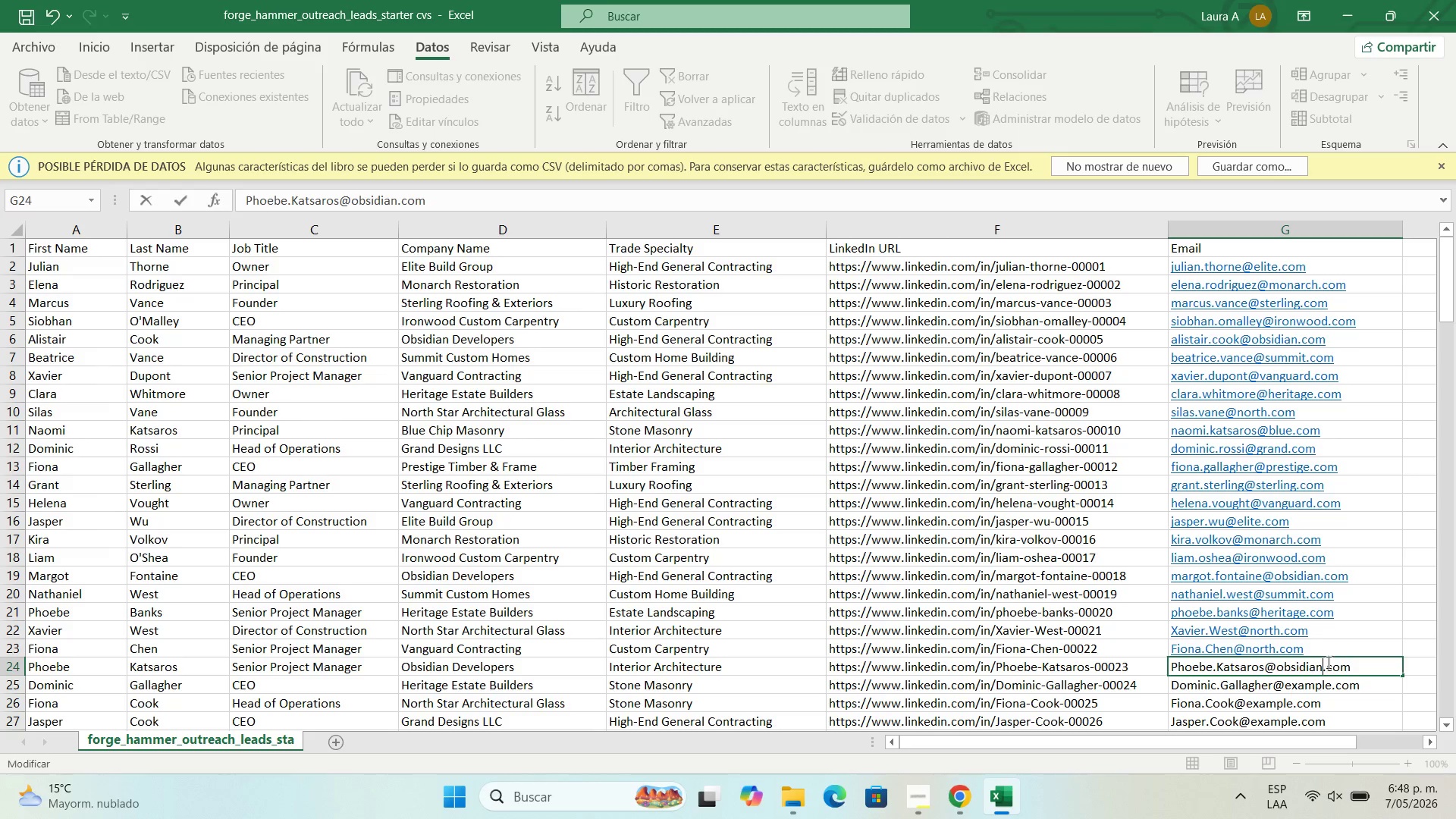 
left_click([1316, 682])
 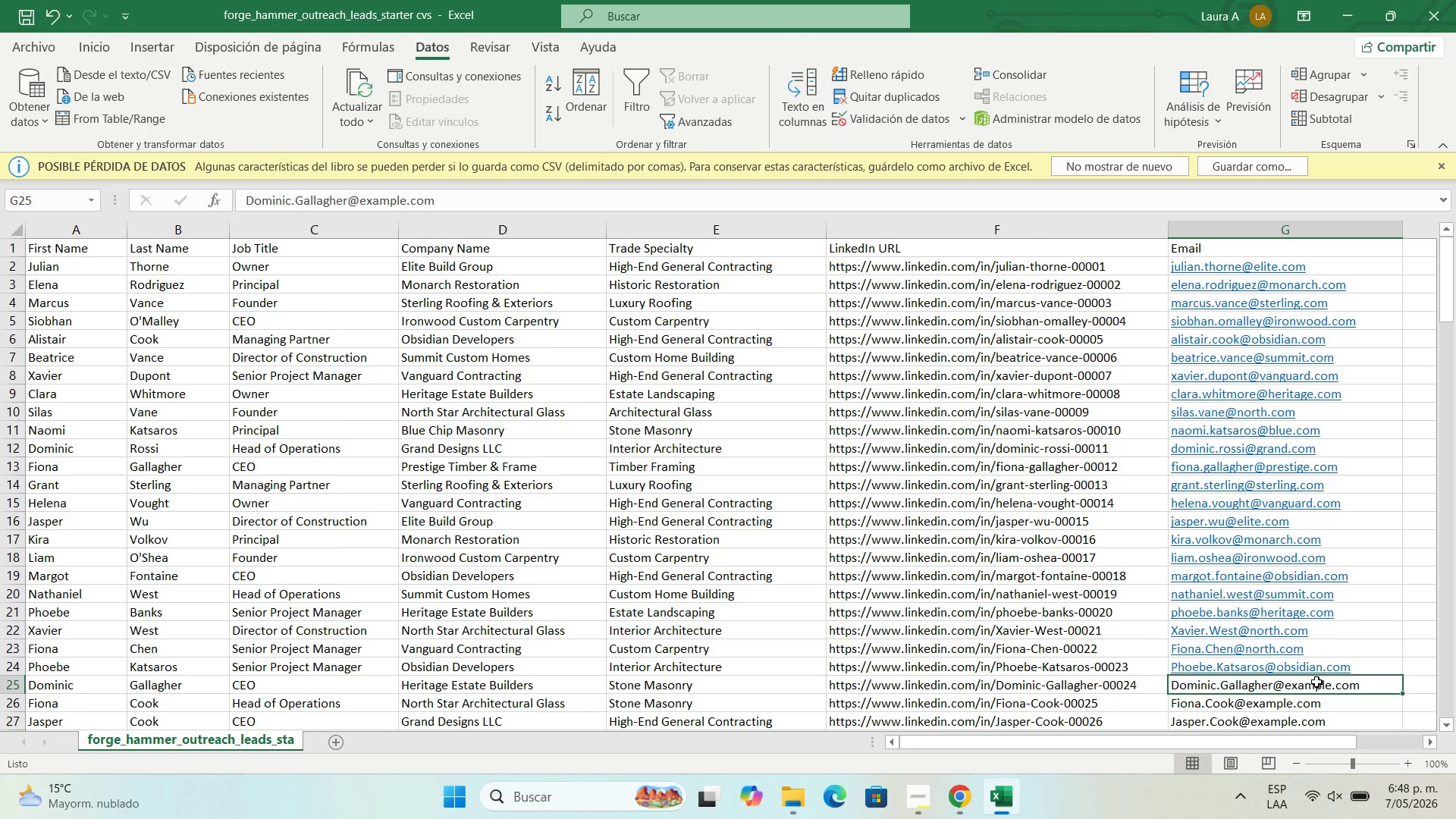 
scroll: coordinate [1420, 692], scroll_direction: down, amount: 3.0
 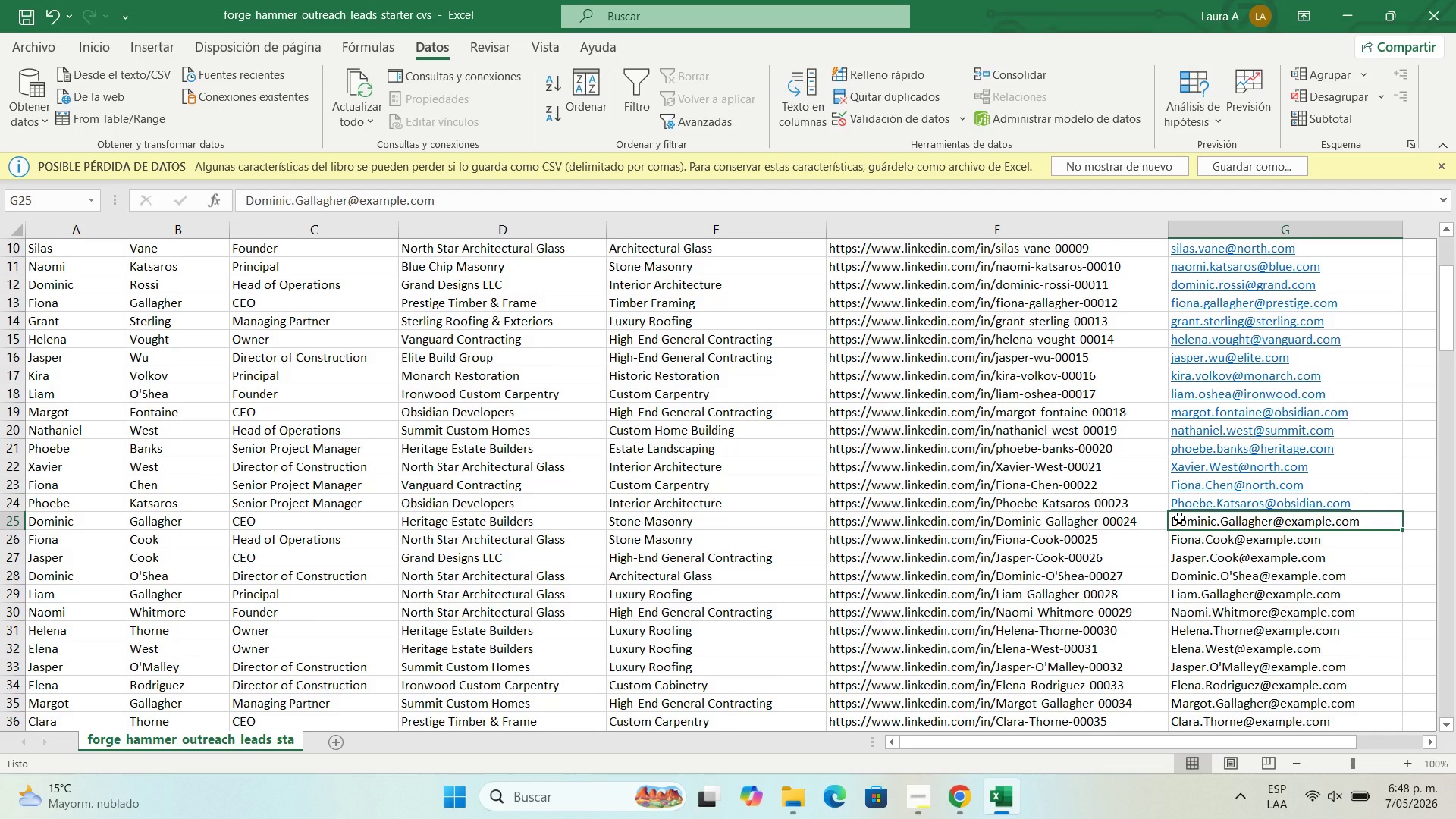 
wait(10.24)
 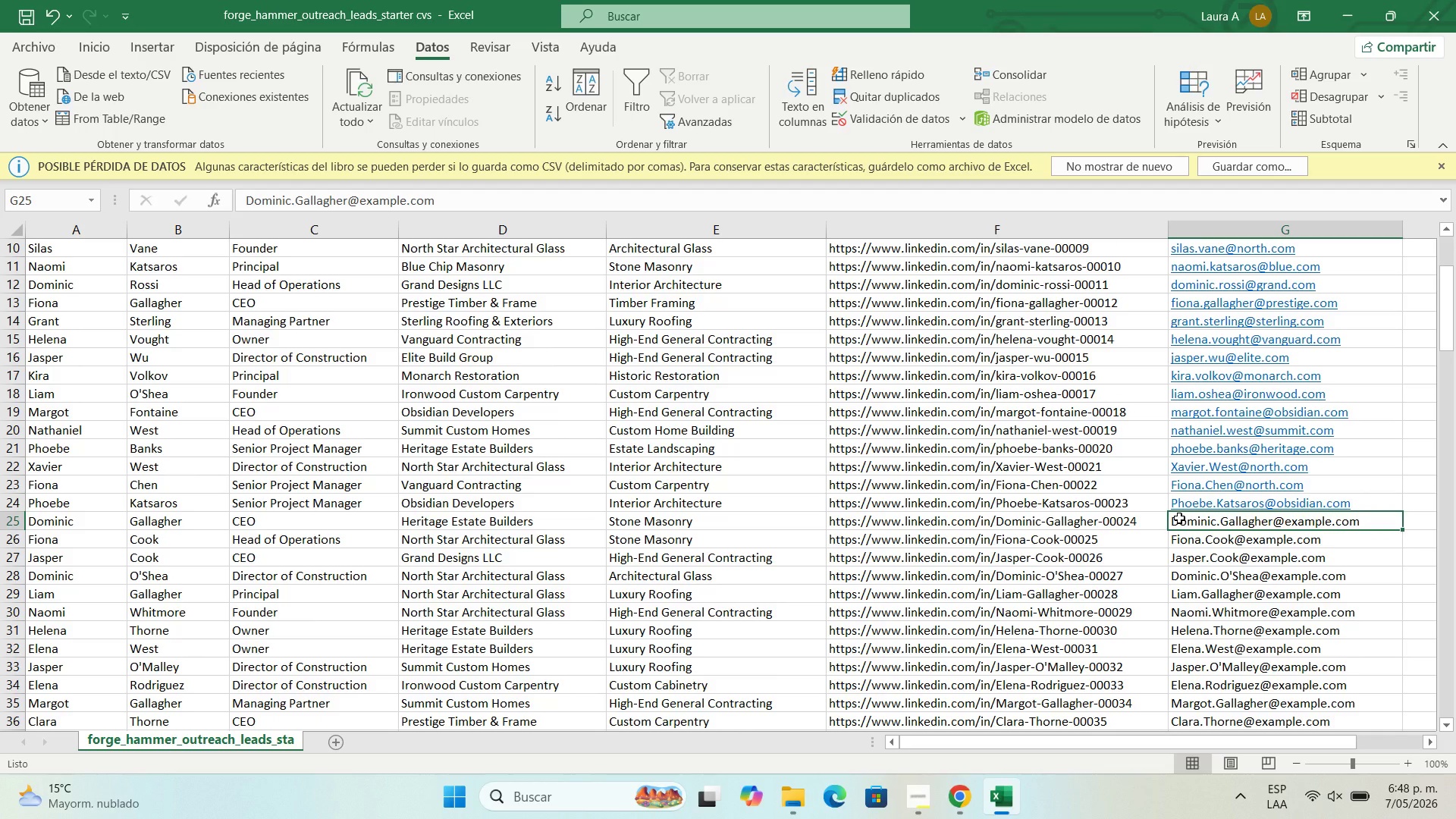 
double_click([1332, 519])
 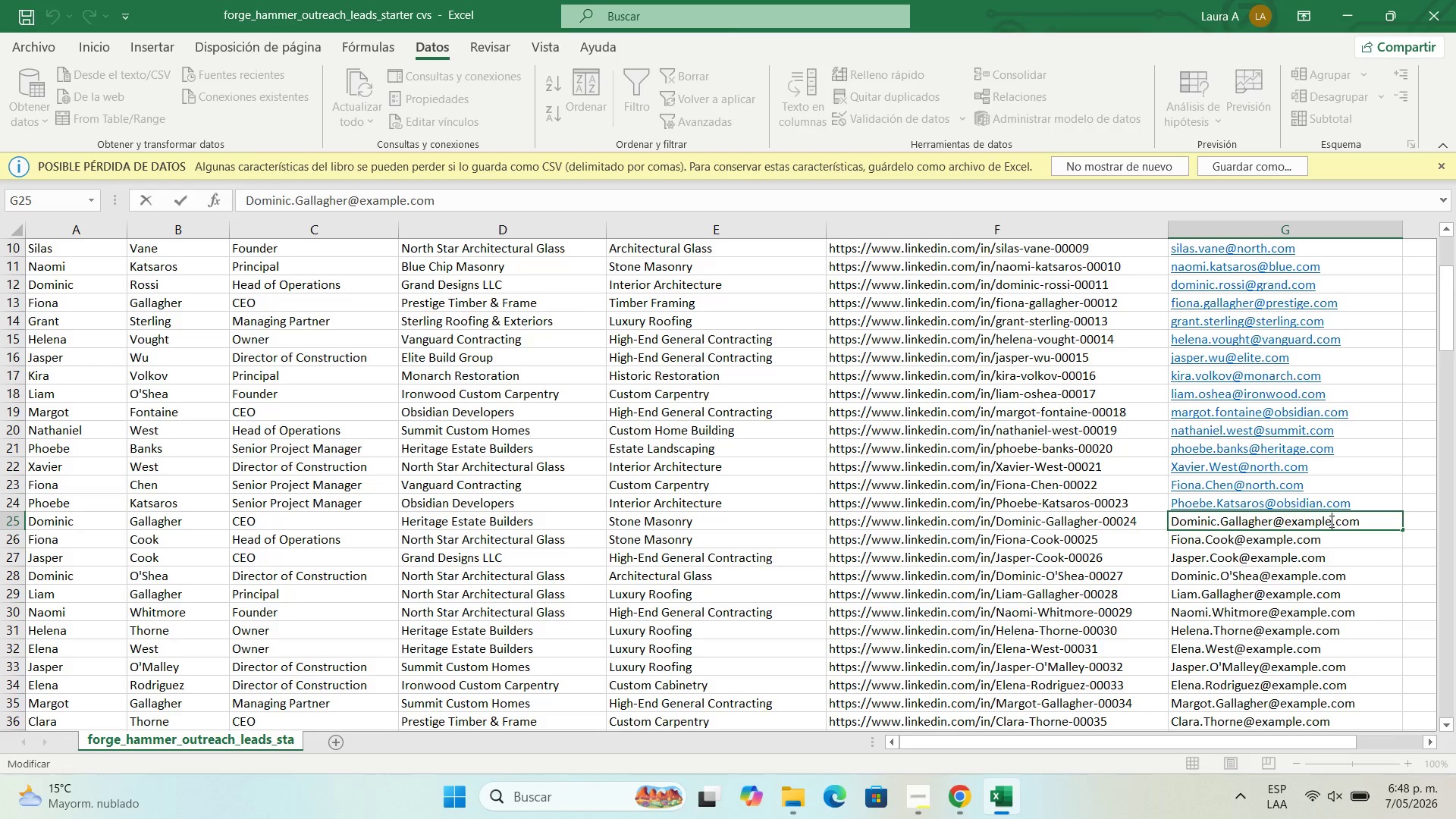 
left_click_drag(start_coordinate=[1330, 521], to_coordinate=[1281, 520])
 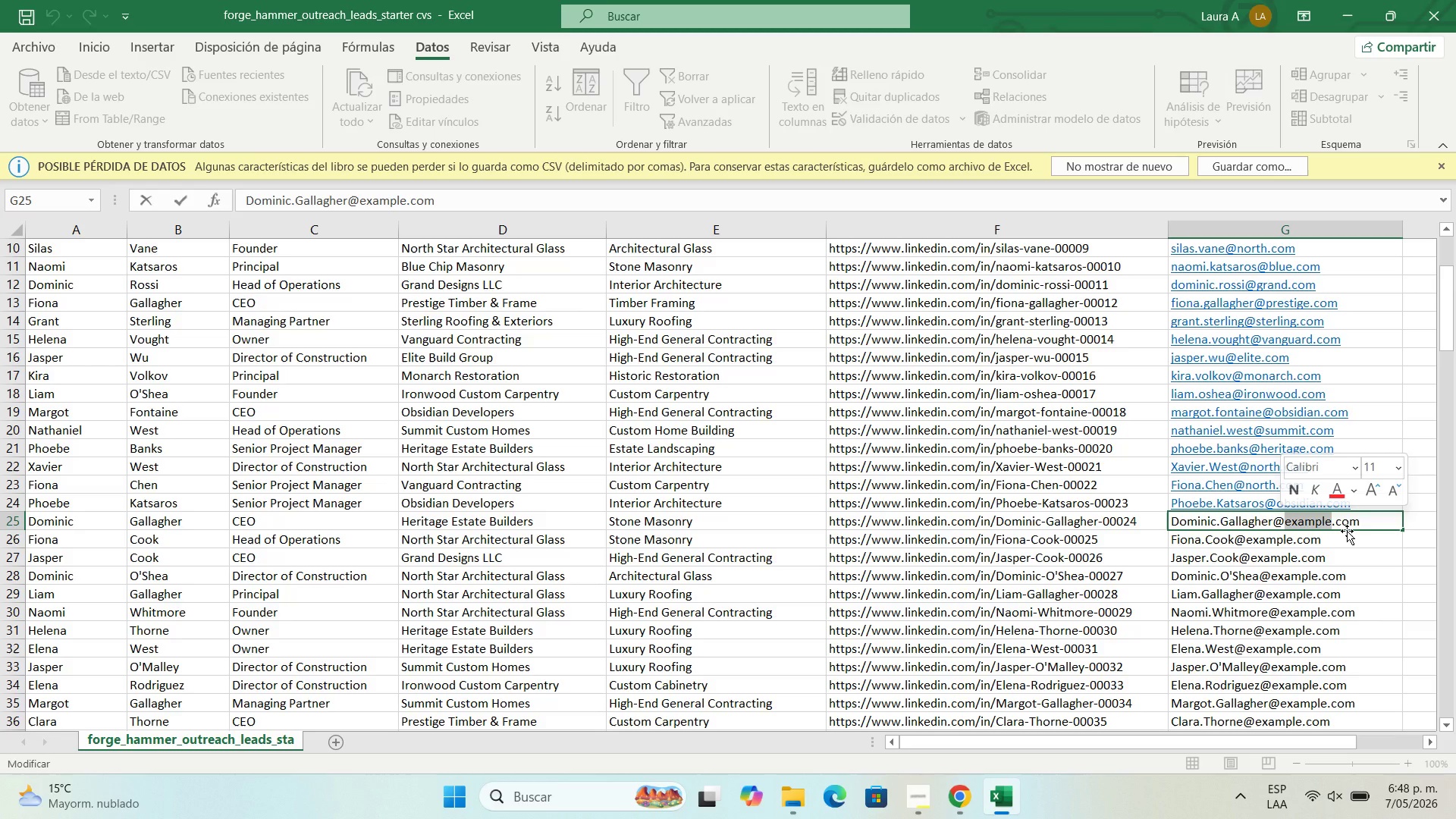 
type(stone)
 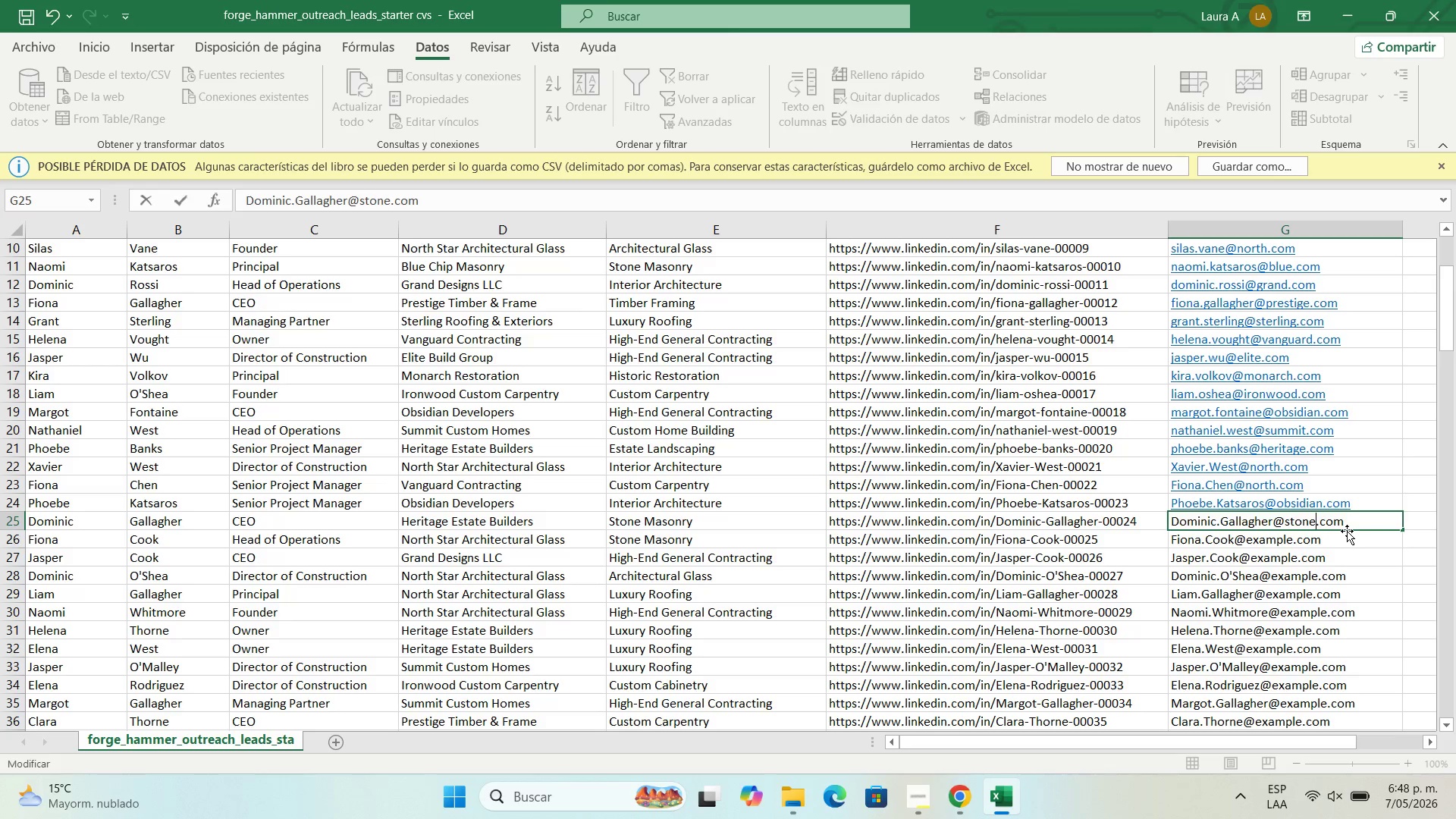 
key(Slash)
 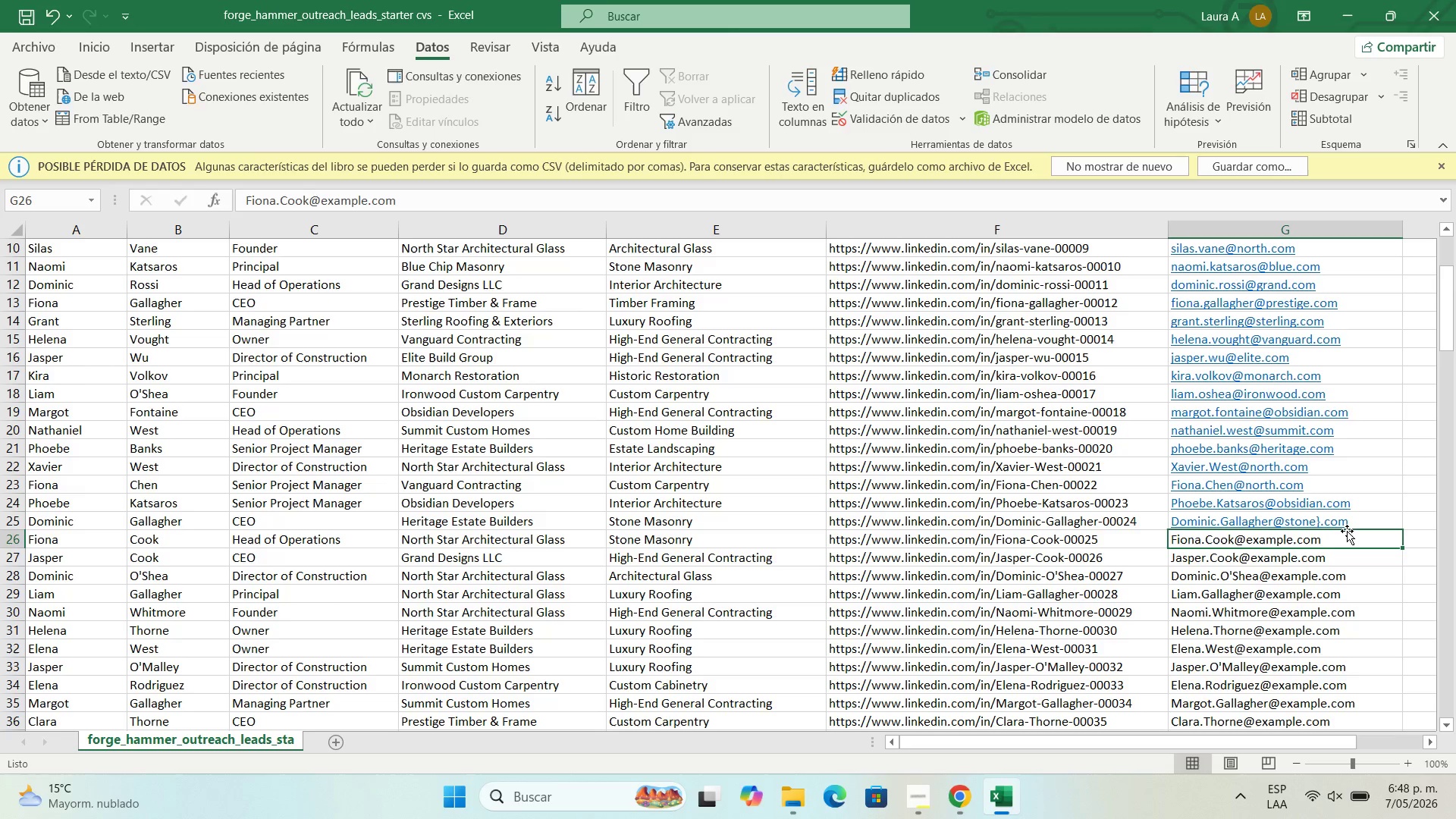 
key(Enter)
 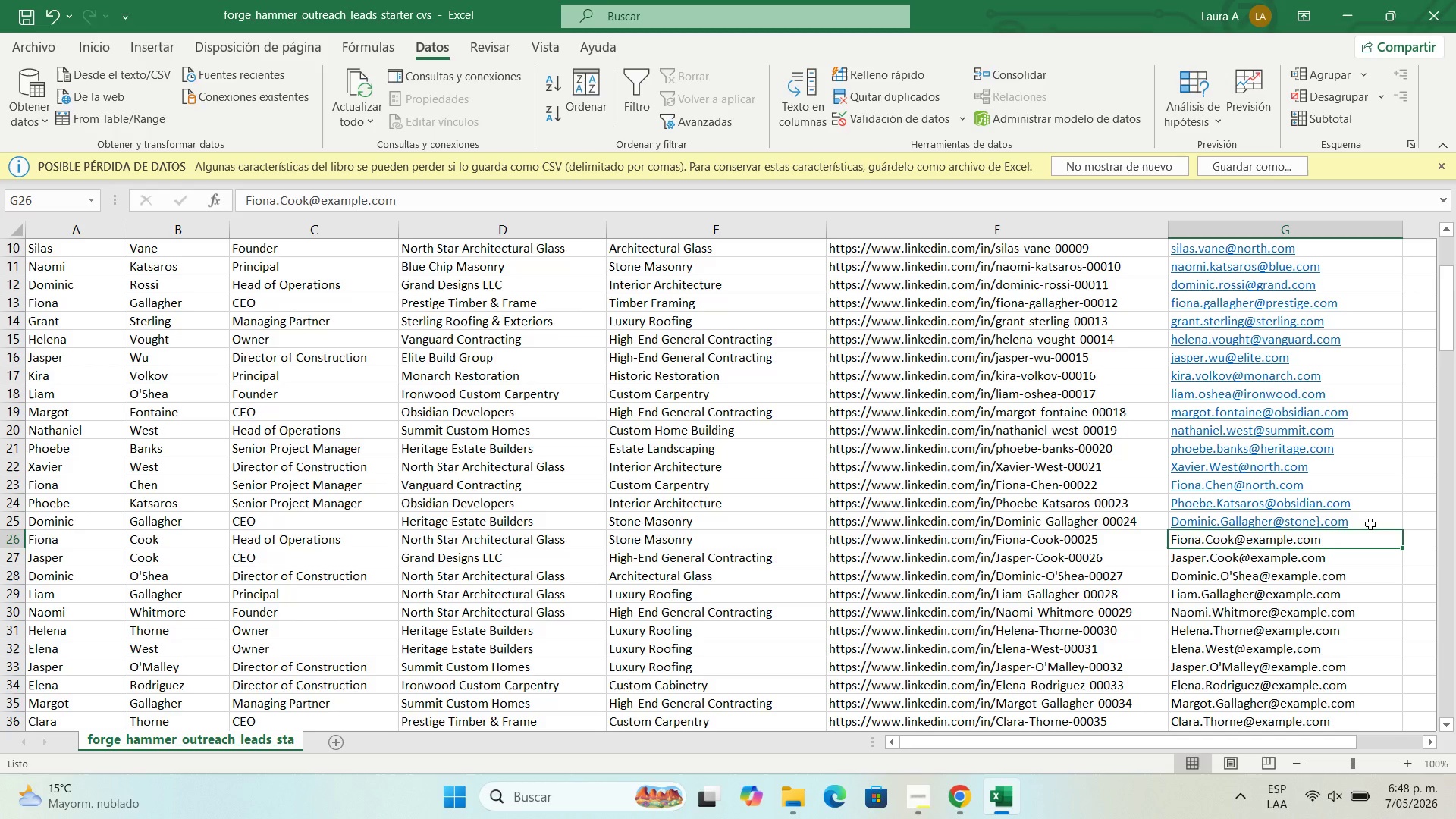 
double_click([1370, 524])
 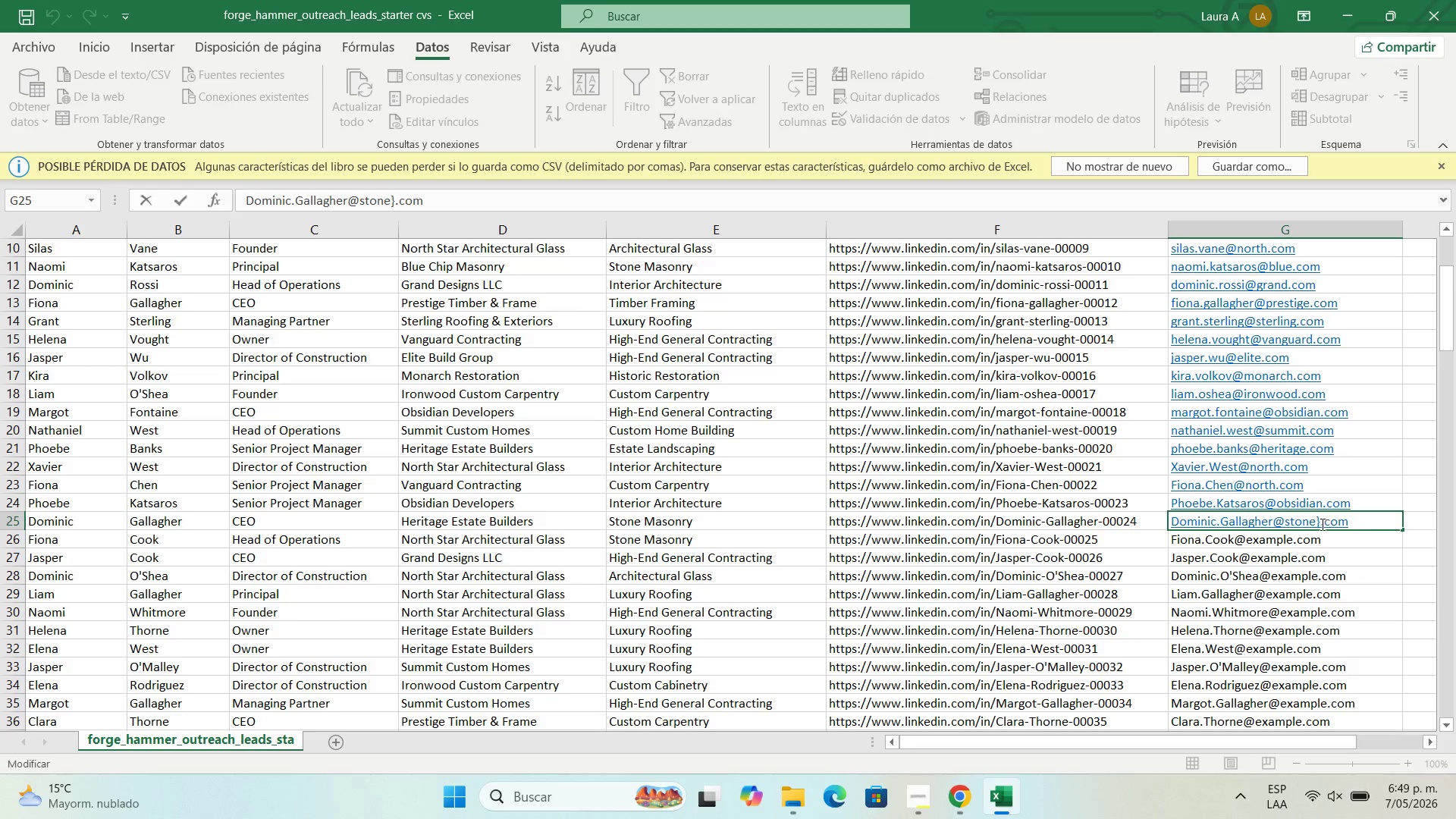 
left_click([1321, 524])
 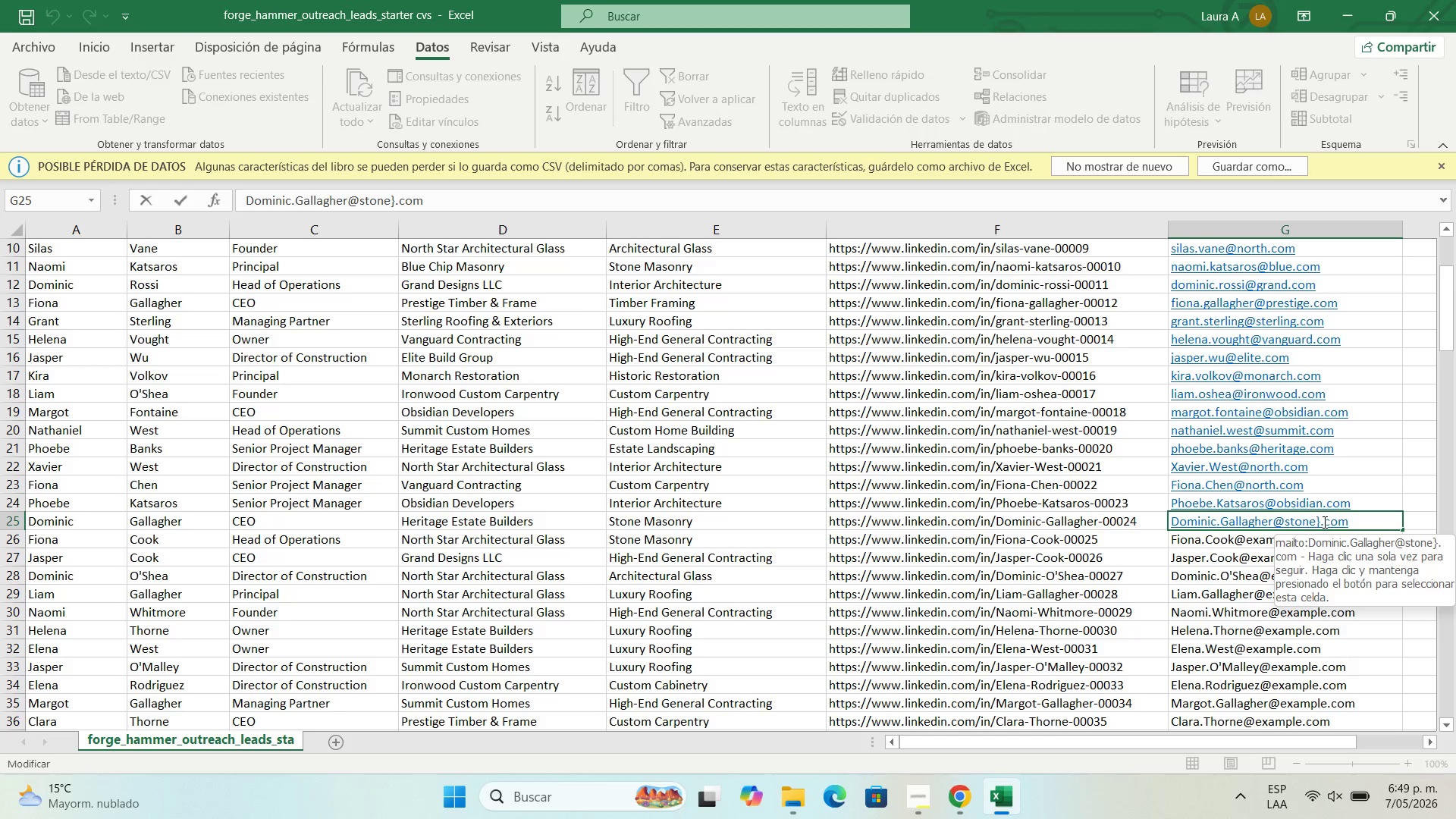 
key(Backspace)
 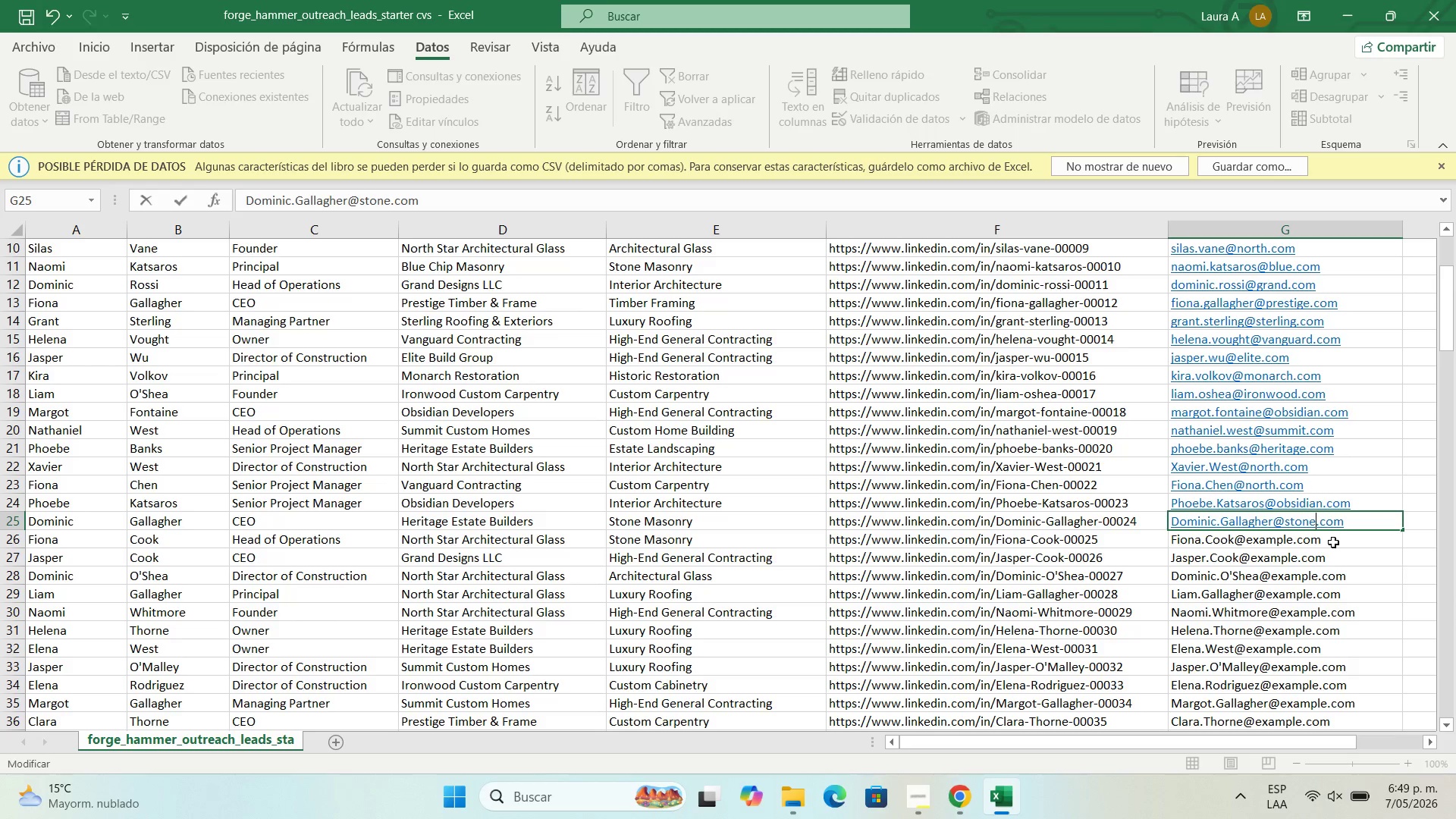 
double_click([1333, 542])
 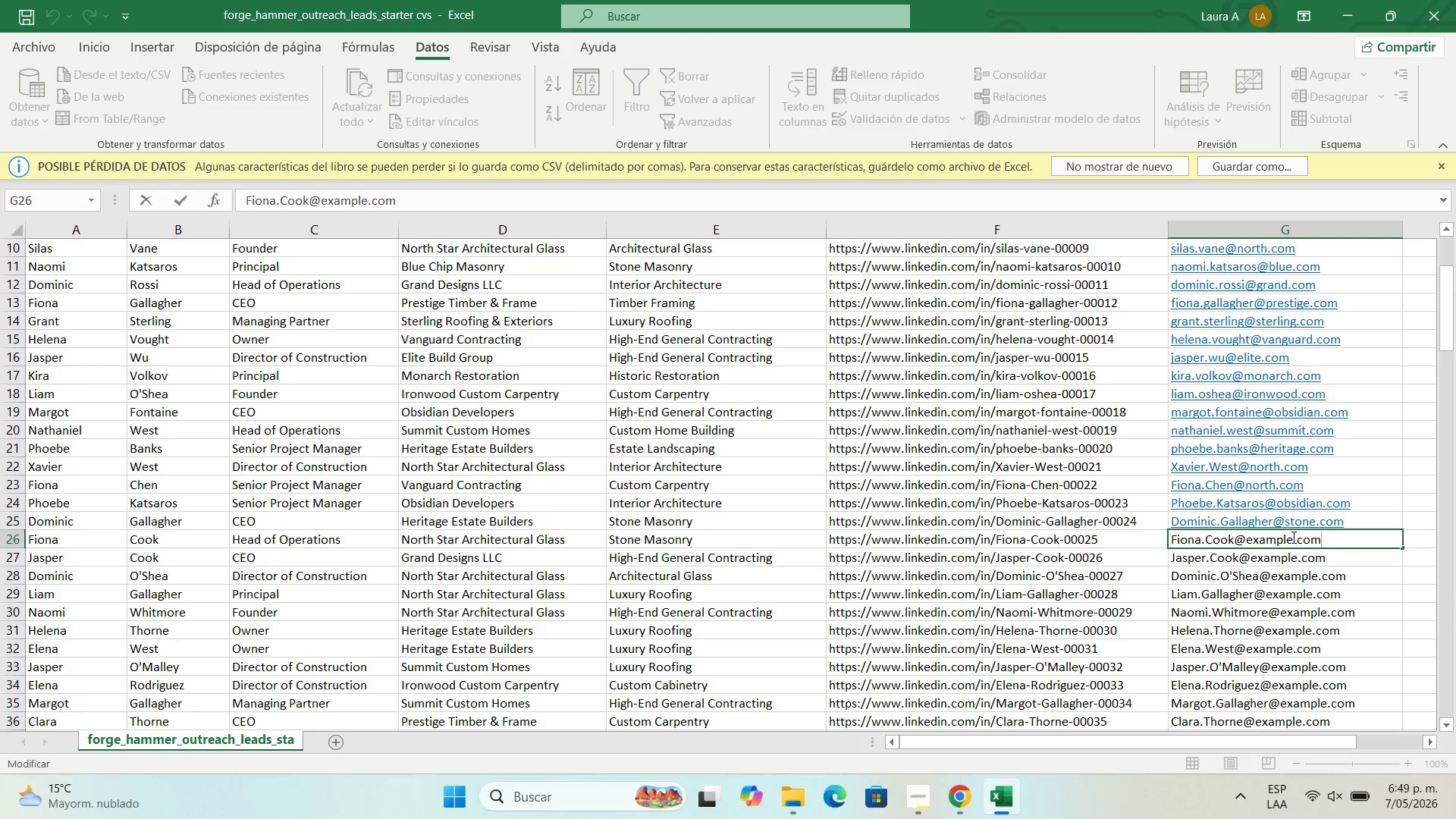 
left_click_drag(start_coordinate=[1292, 537], to_coordinate=[1248, 534])
 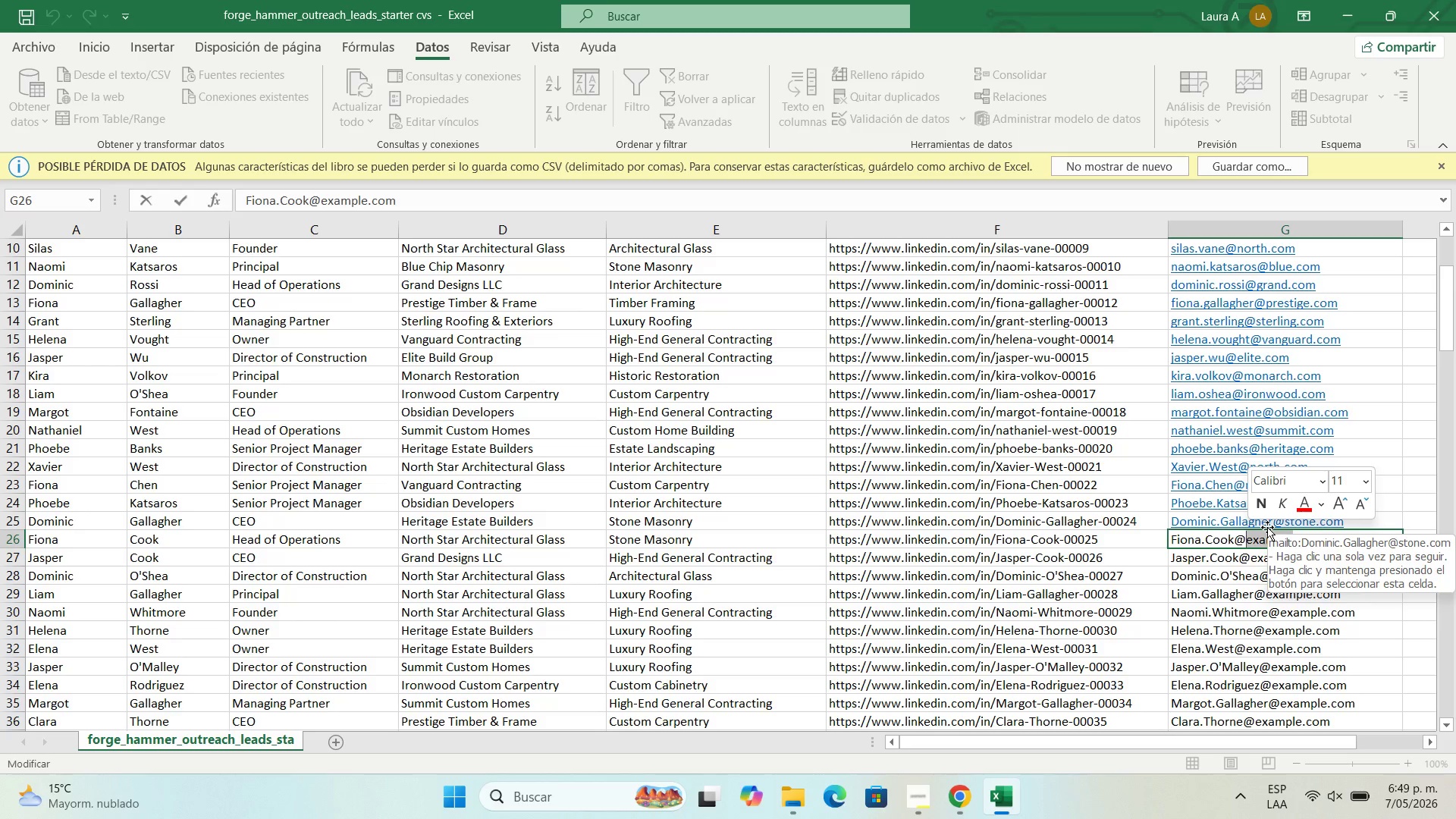 
wait(7.06)
 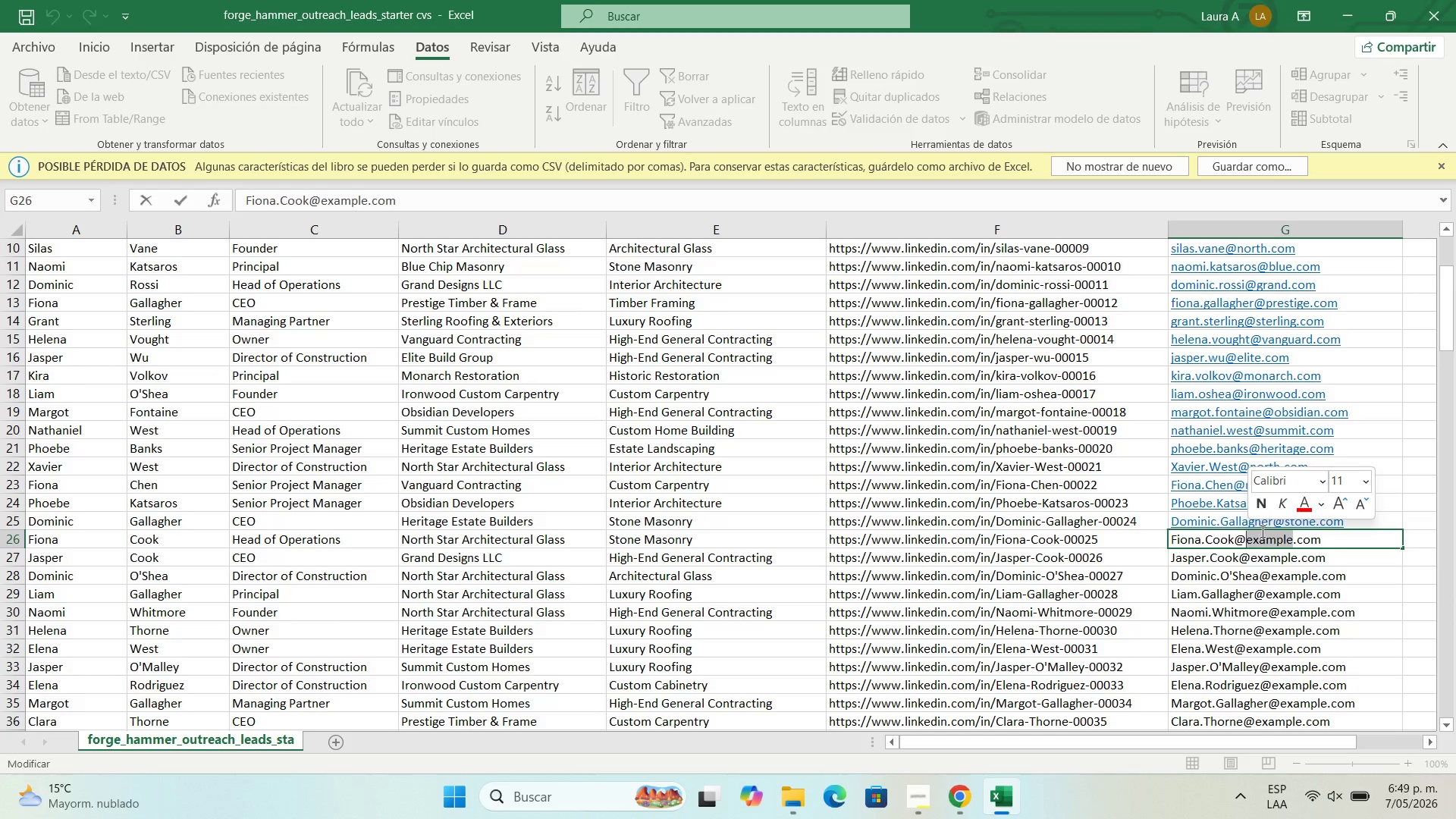 
type(star)
 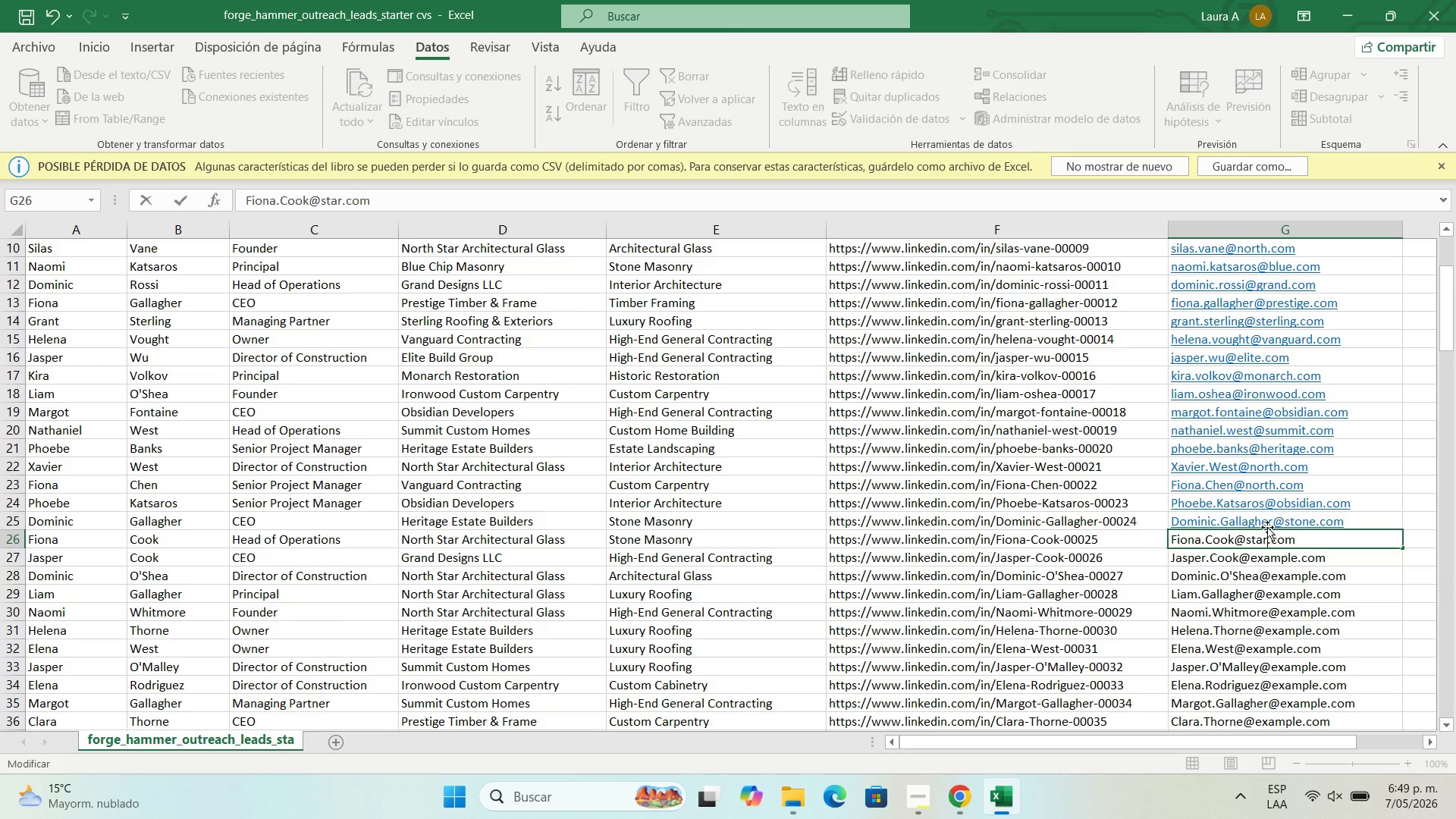 
key(Enter)
 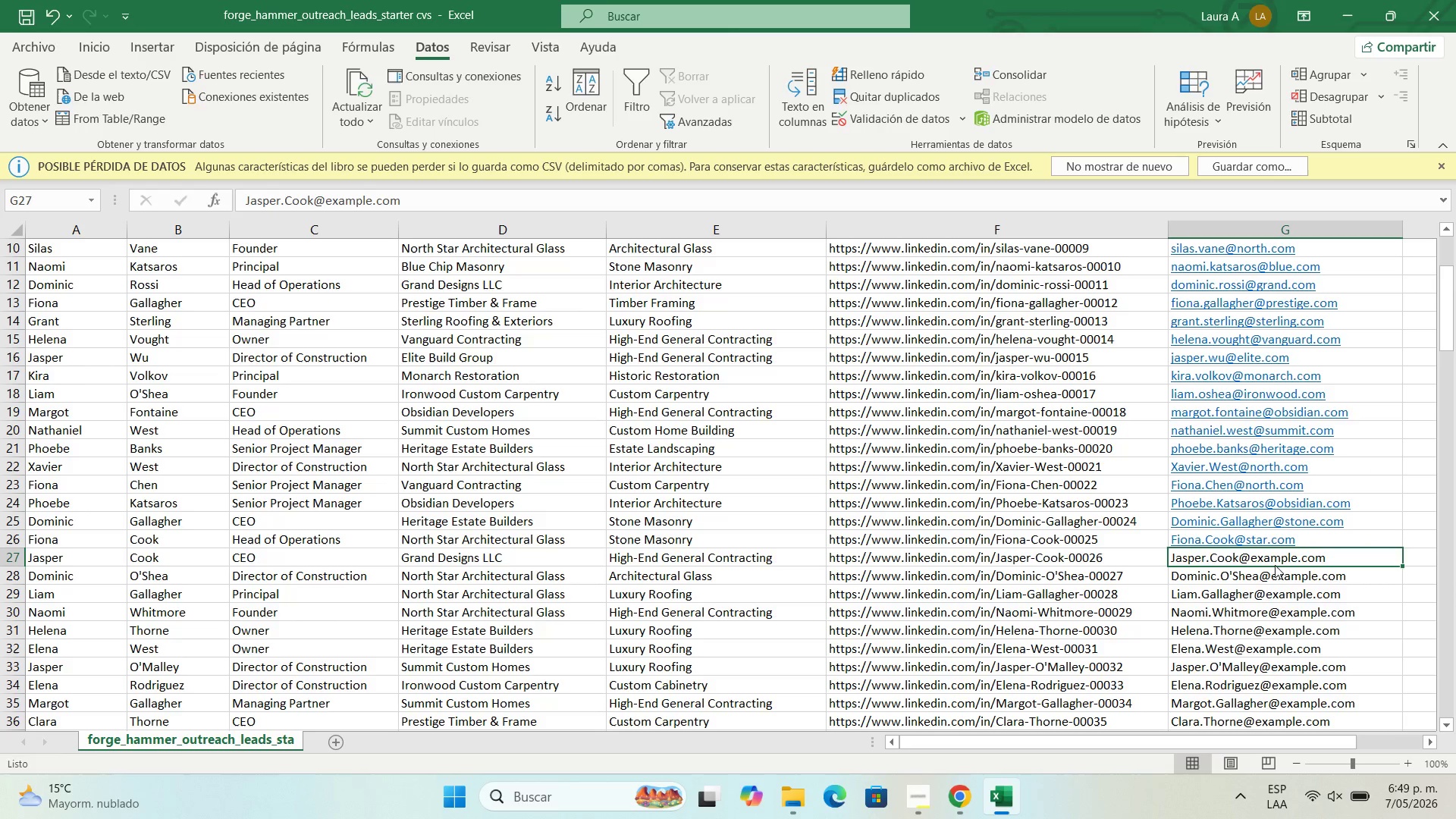 
double_click([1280, 557])
 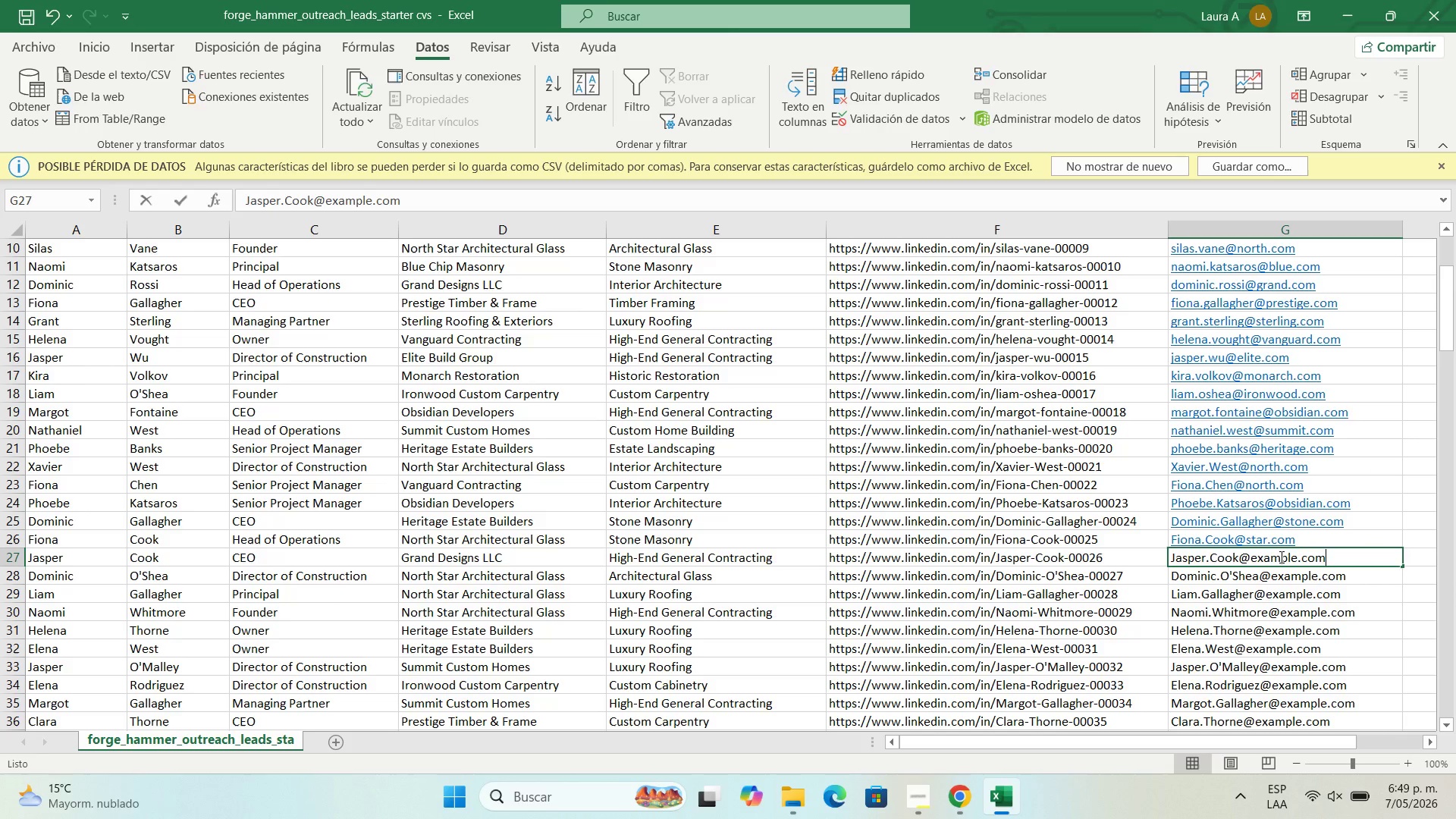 
triple_click([1280, 557])
 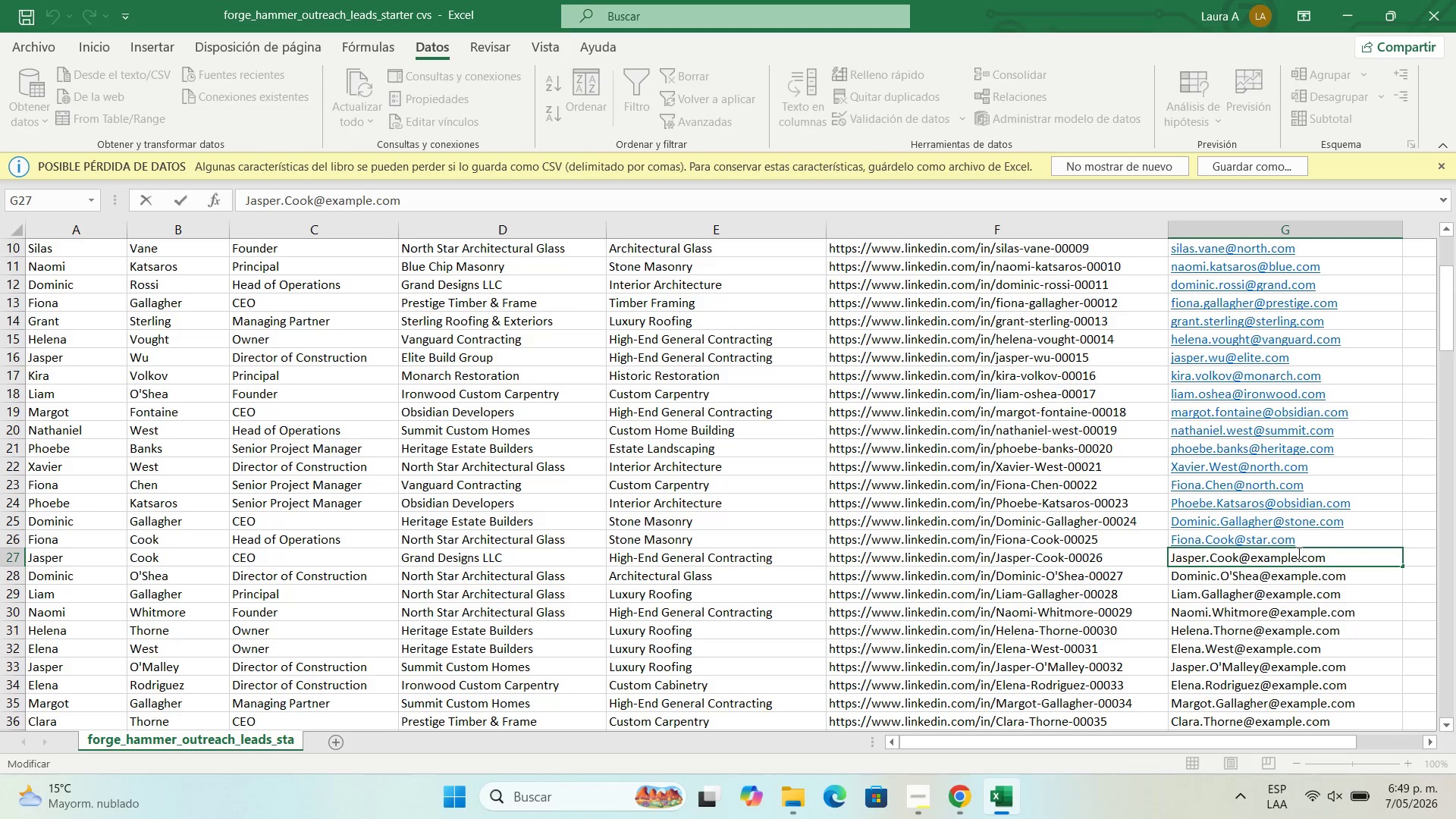 
left_click_drag(start_coordinate=[1298, 553], to_coordinate=[1249, 560])
 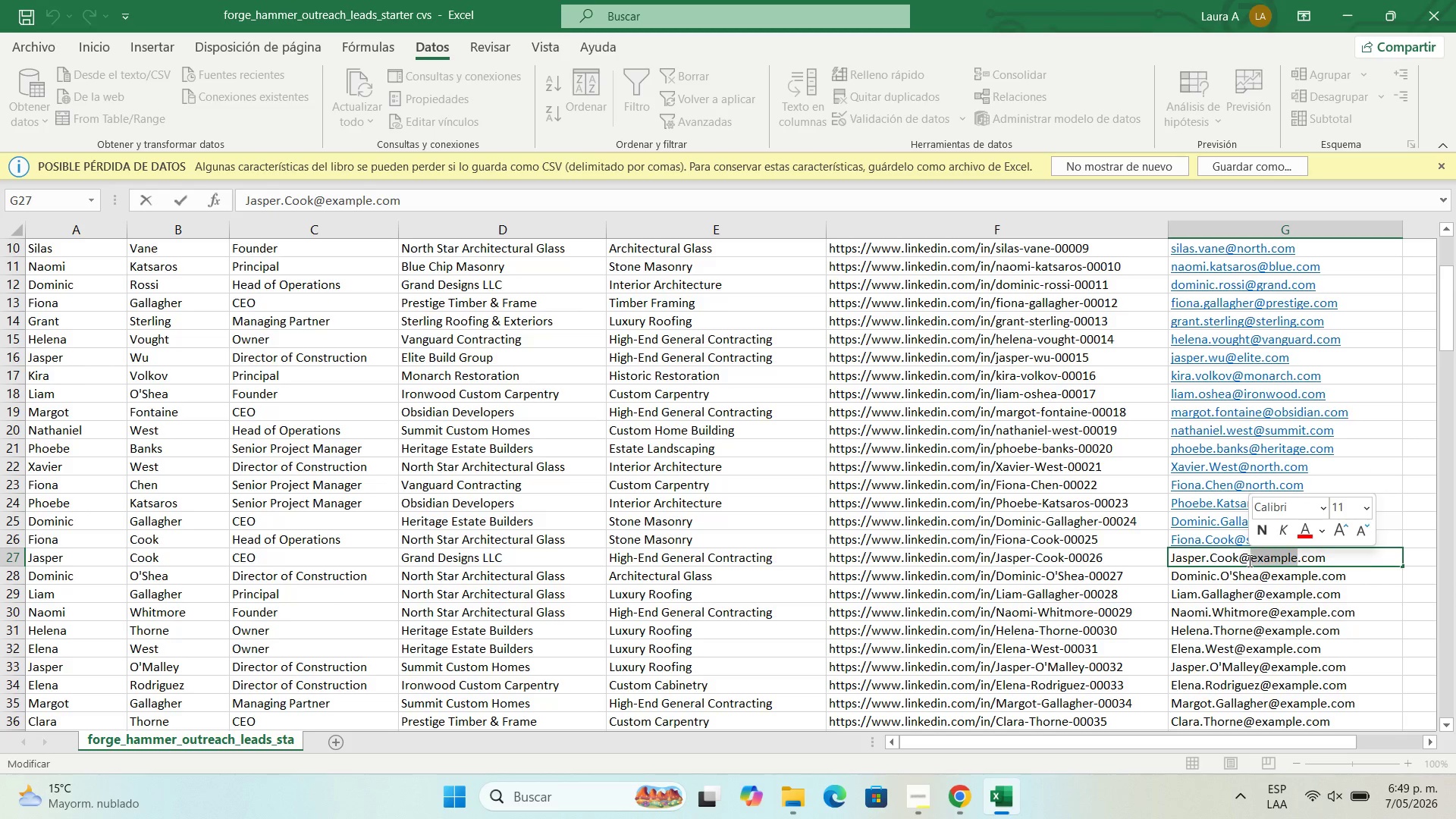 
type(grand)
 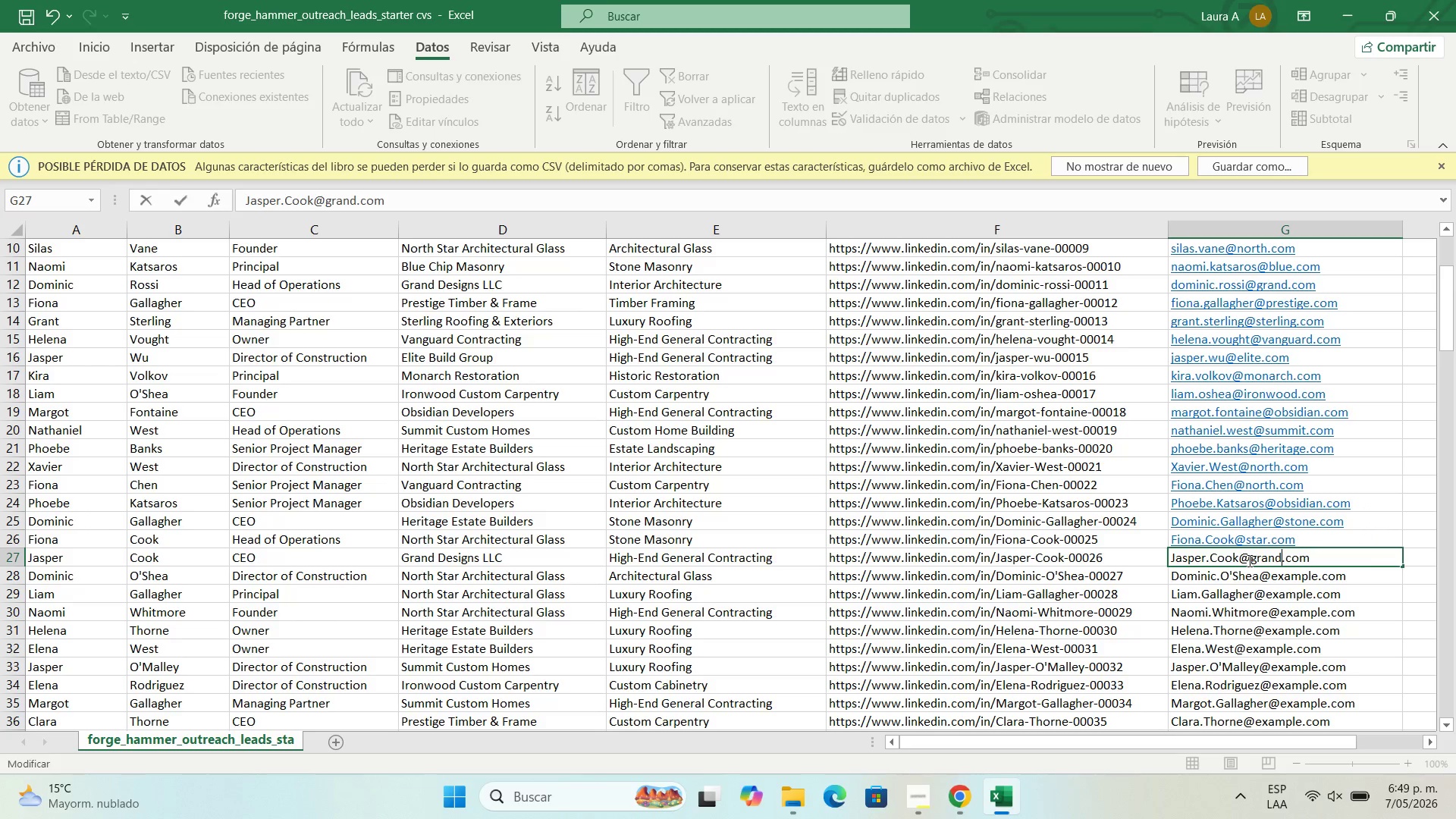 
key(Enter)
 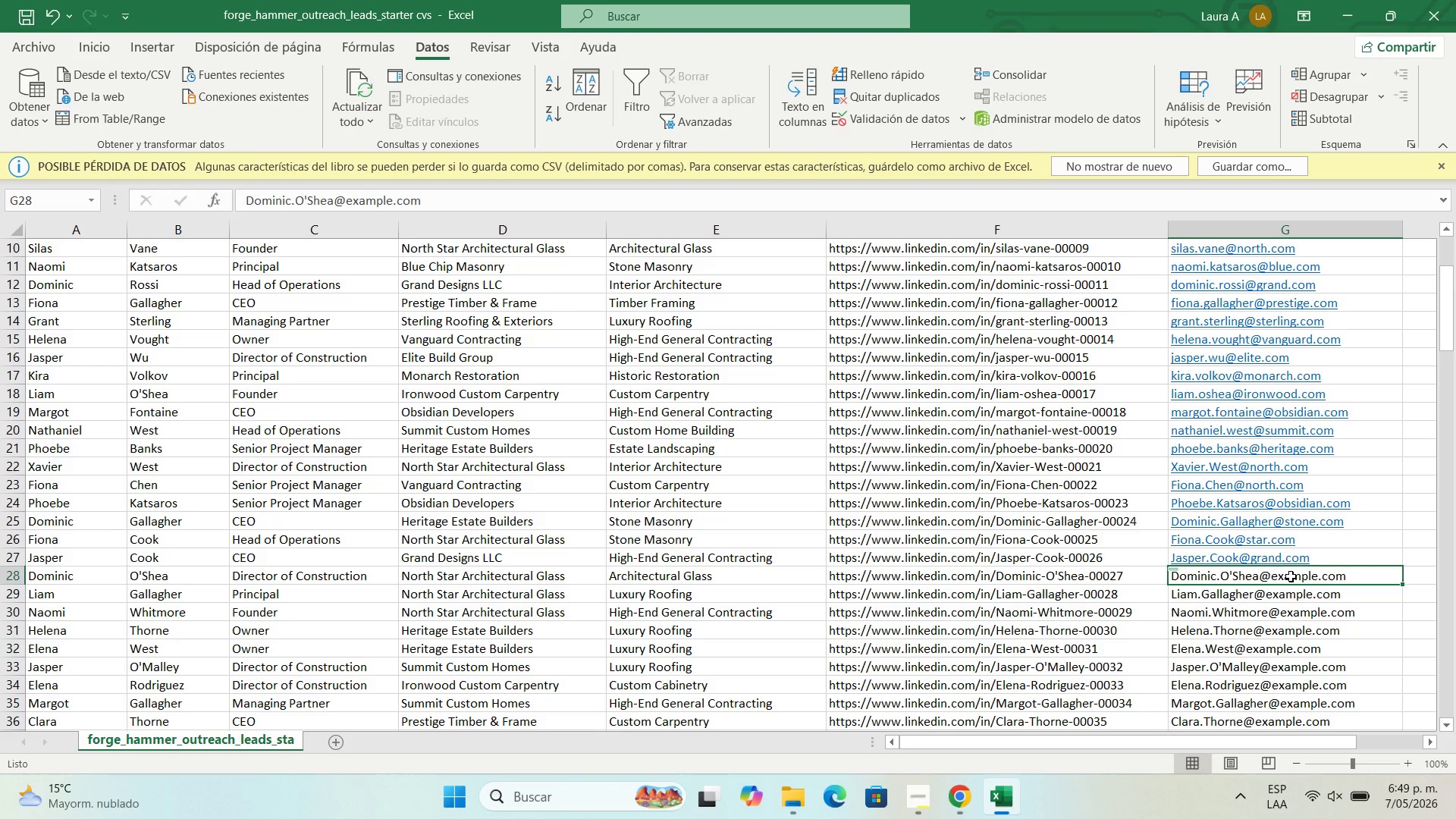 
double_click([1291, 576])
 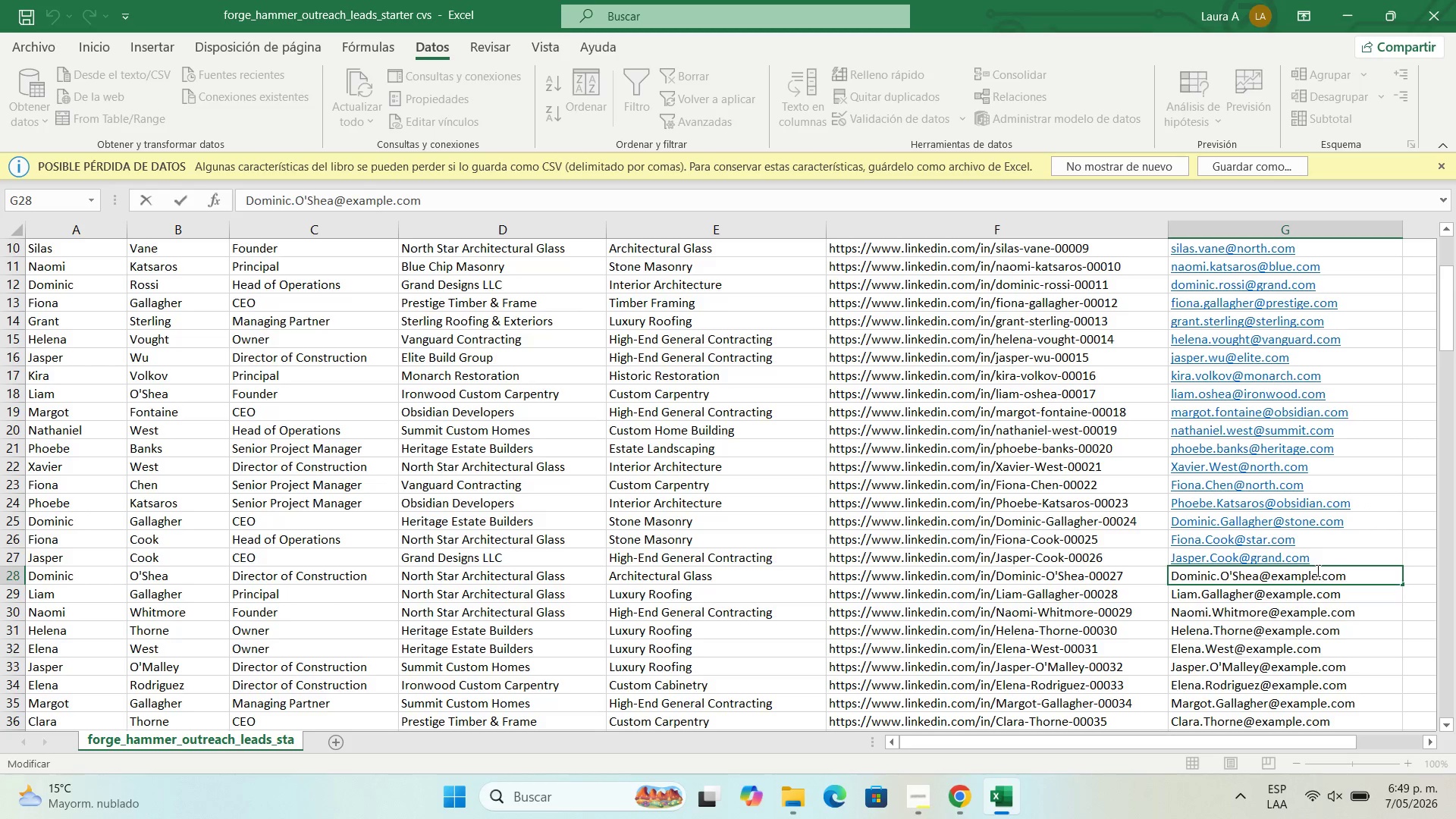 
left_click_drag(start_coordinate=[1316, 573], to_coordinate=[1270, 582])
 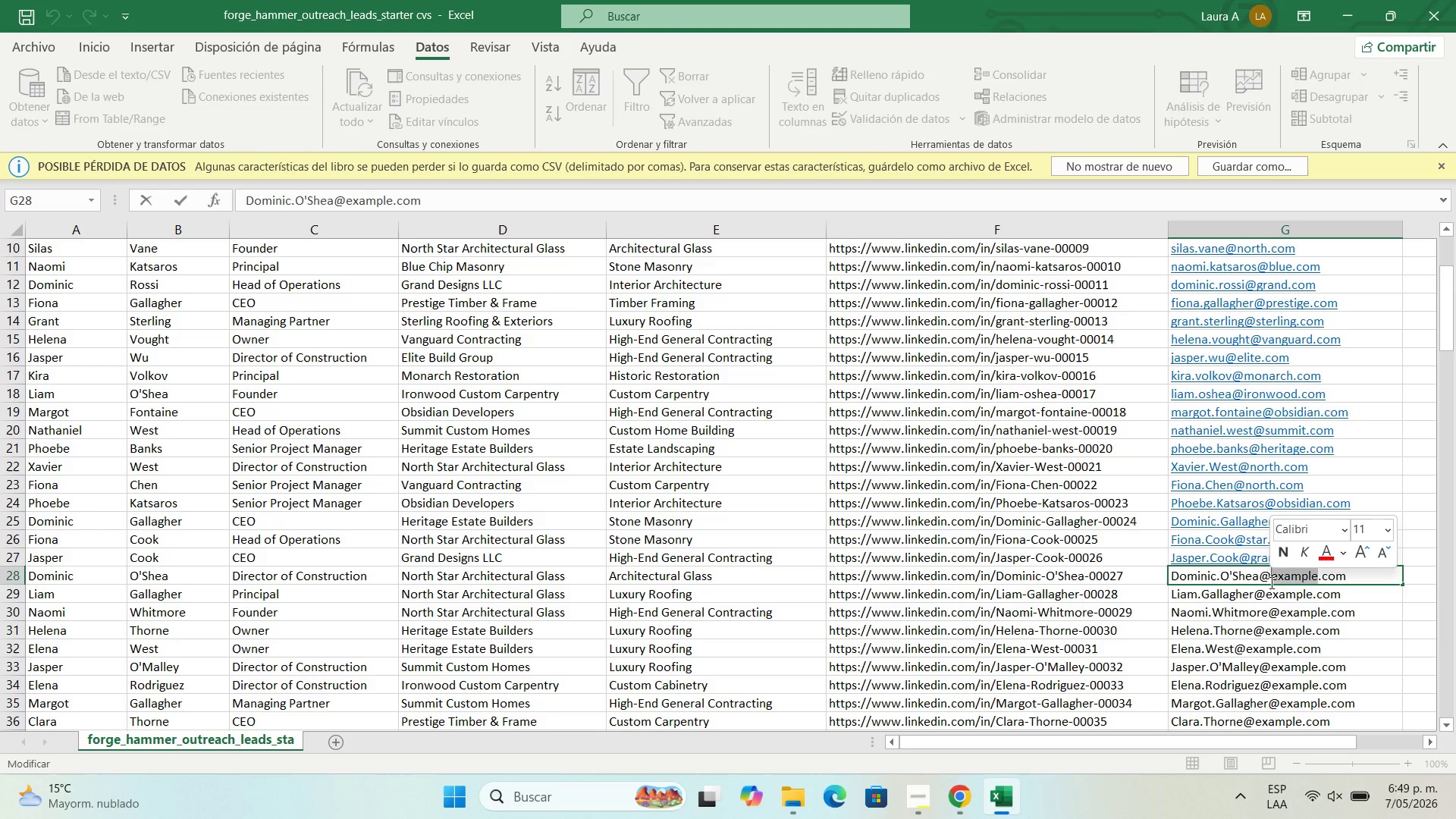 
type(north)
 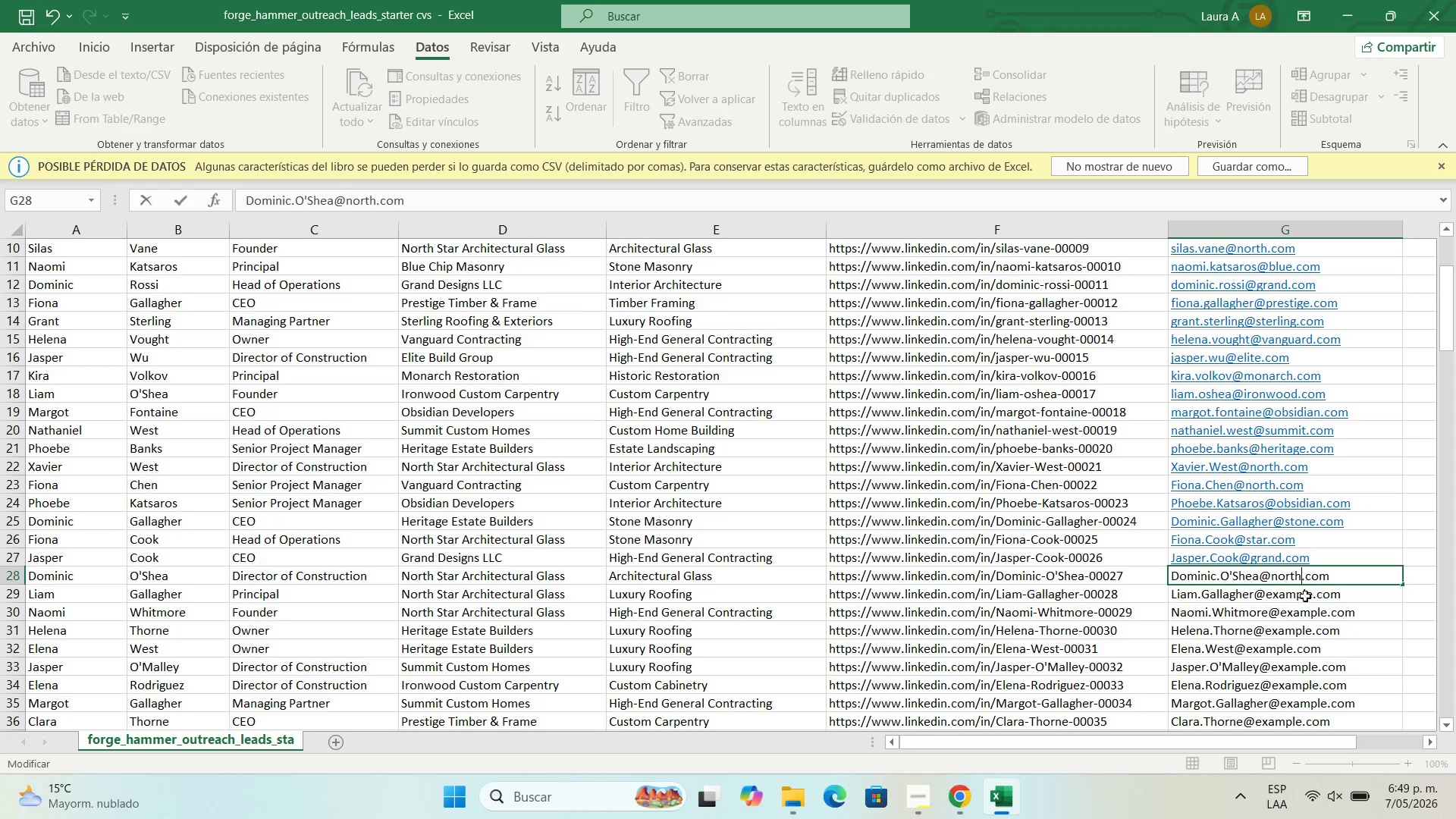 
double_click([1304, 595])
 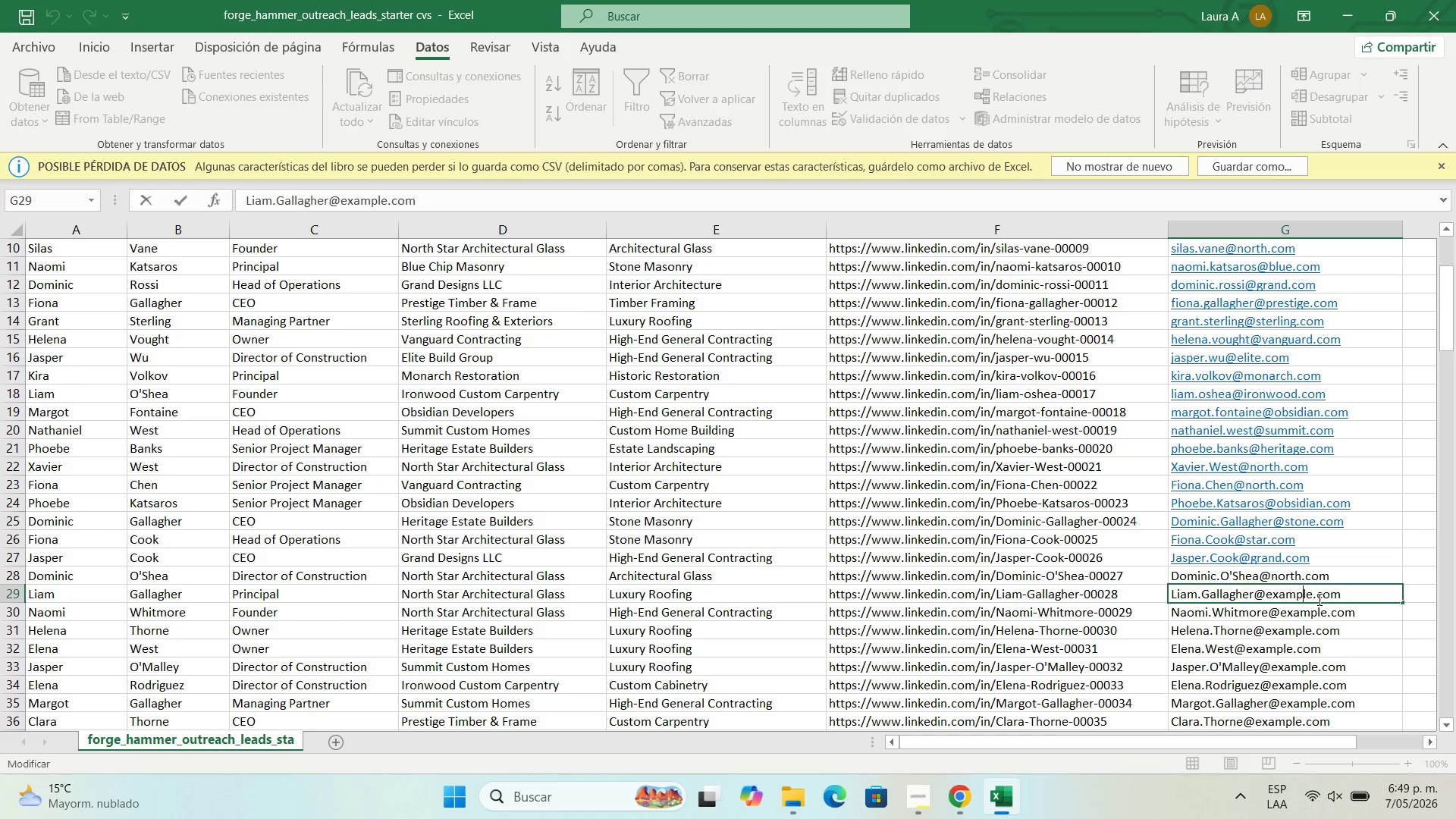 
left_click_drag(start_coordinate=[1313, 595], to_coordinate=[1266, 597])
 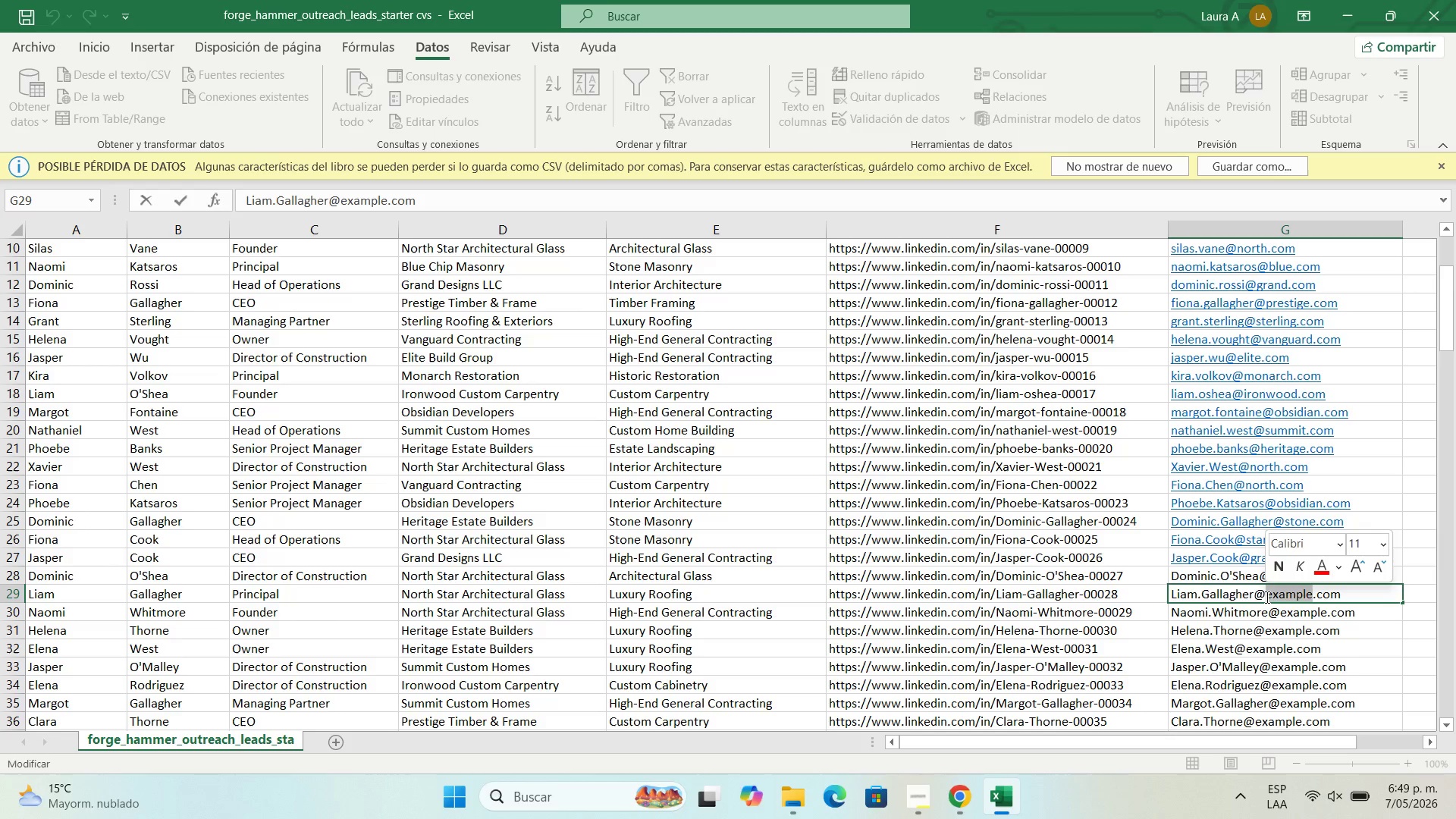 
type(not)
key(Backspace)
type(rth)
 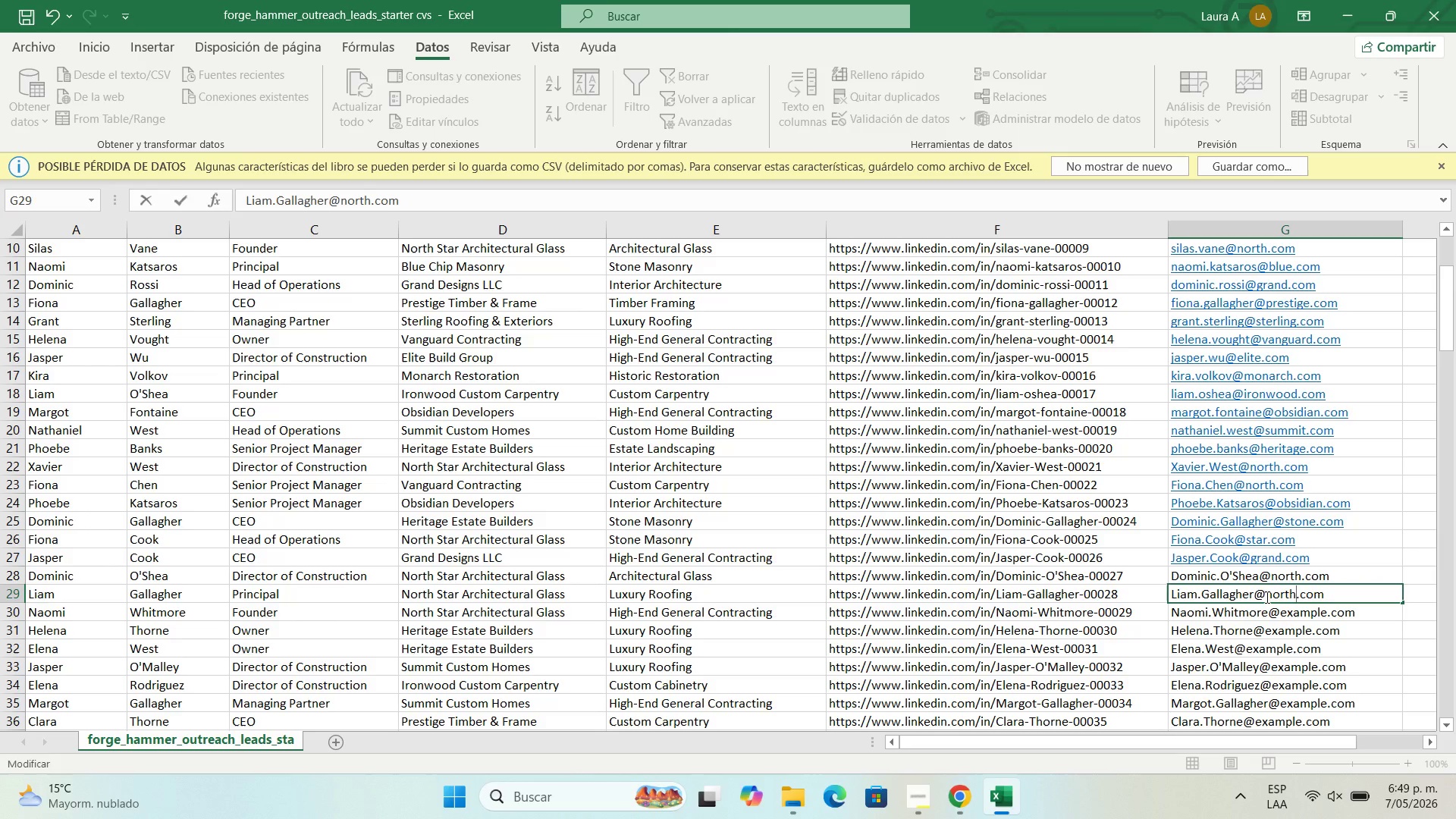 
key(Enter)
 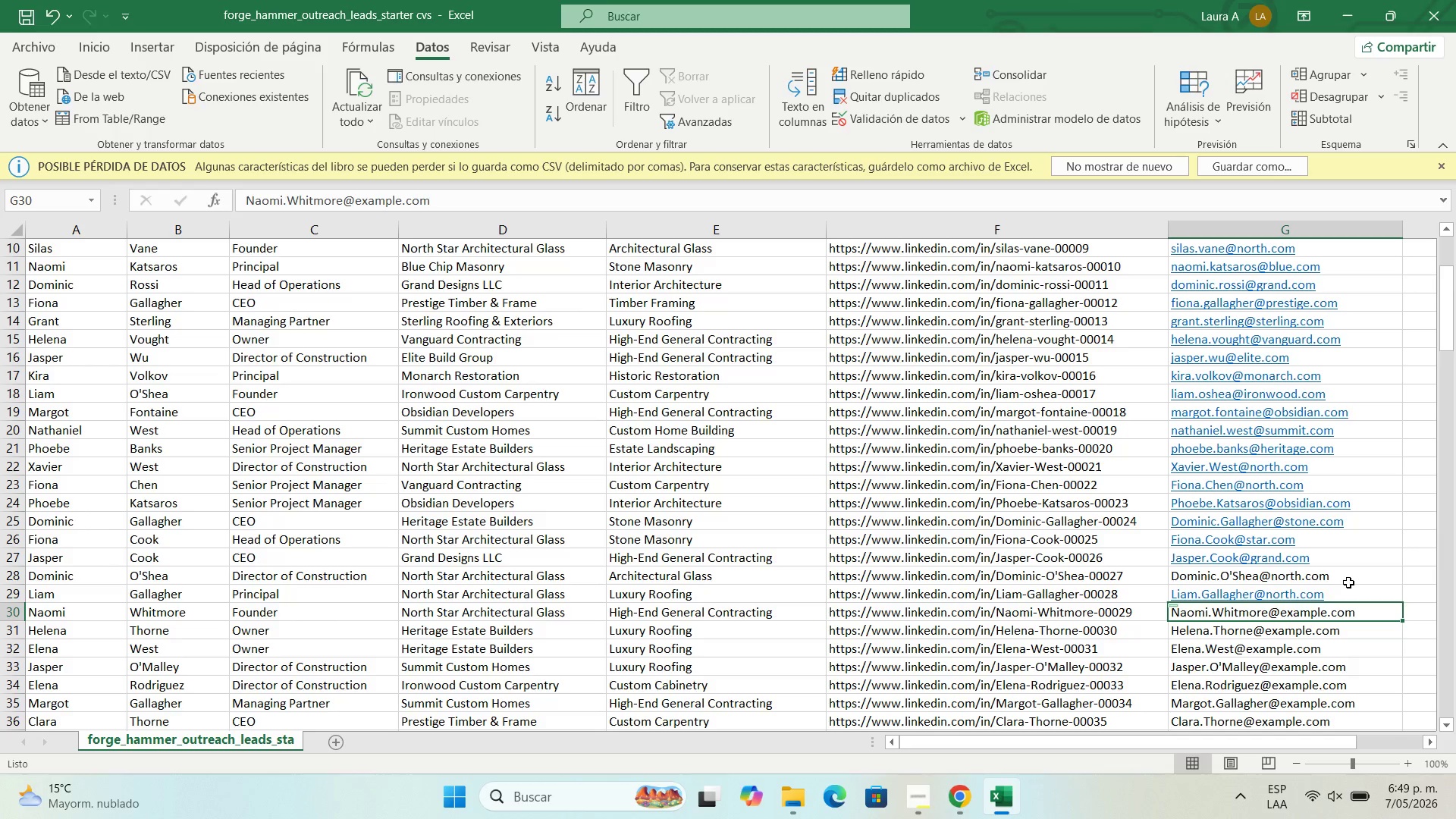 
double_click([1348, 582])
 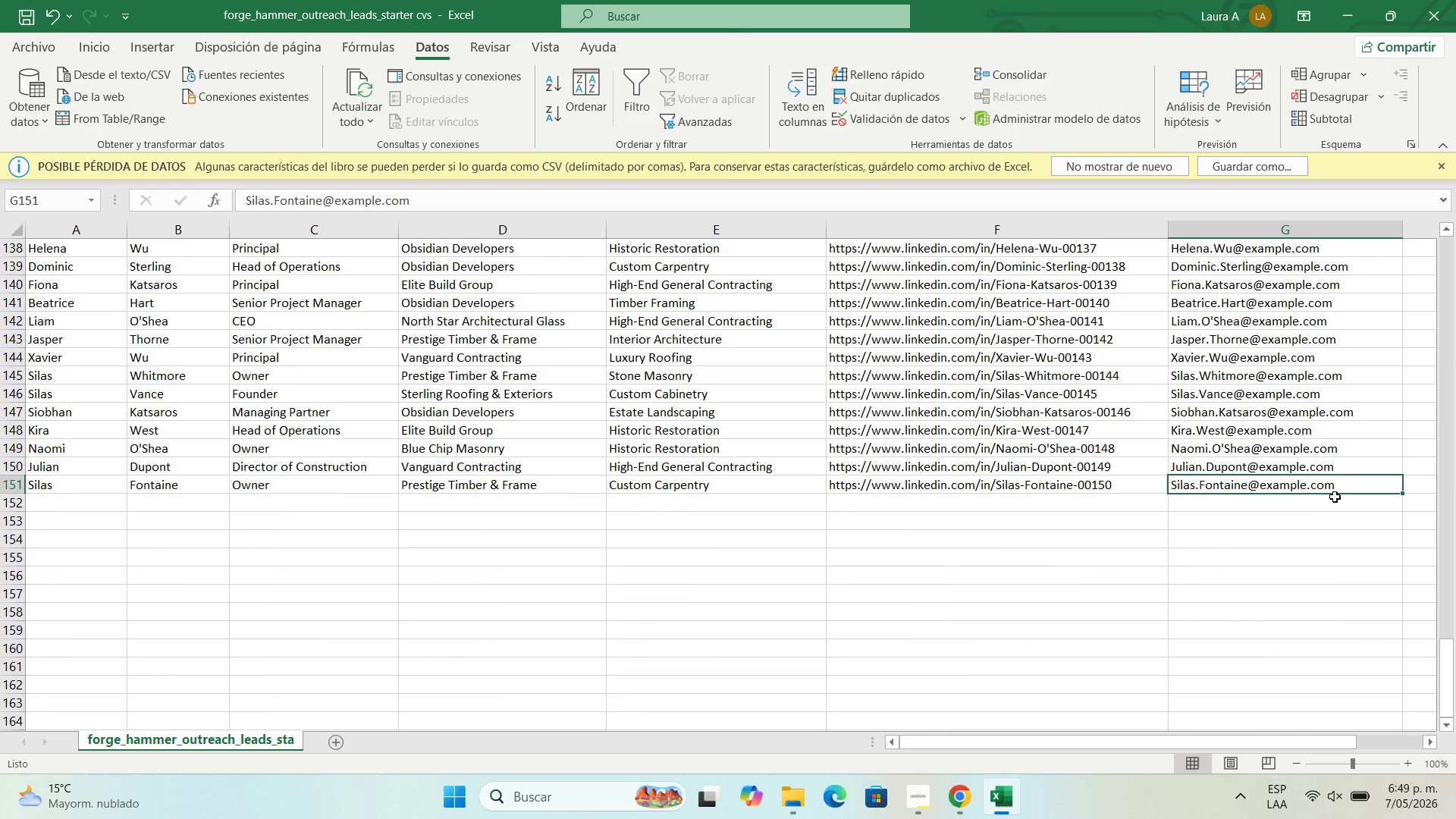 
scroll: coordinate [1369, 448], scroll_direction: up, amount: 45.0
 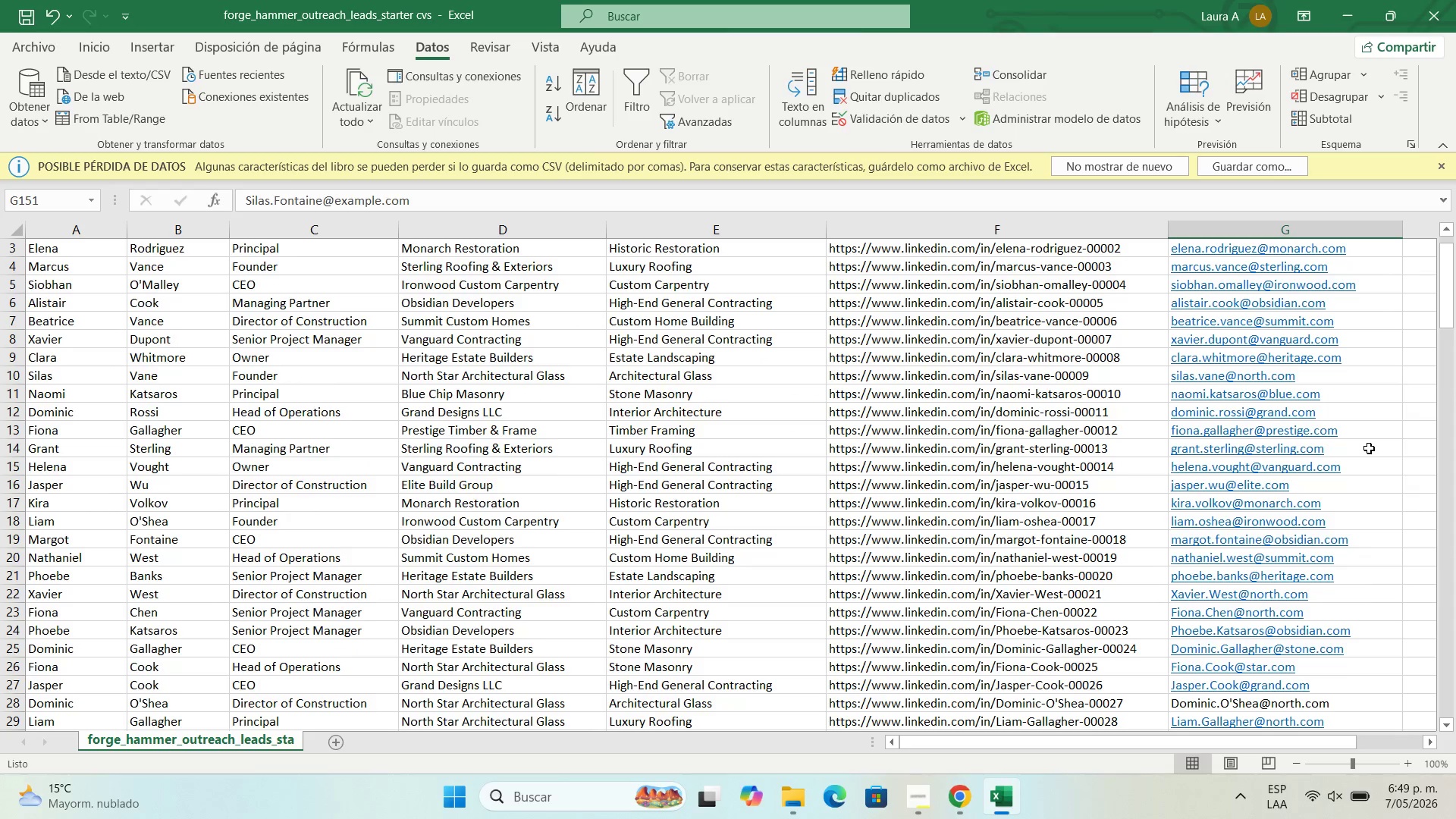 
scroll: coordinate [1369, 448], scroll_direction: down, amount: 3.0
 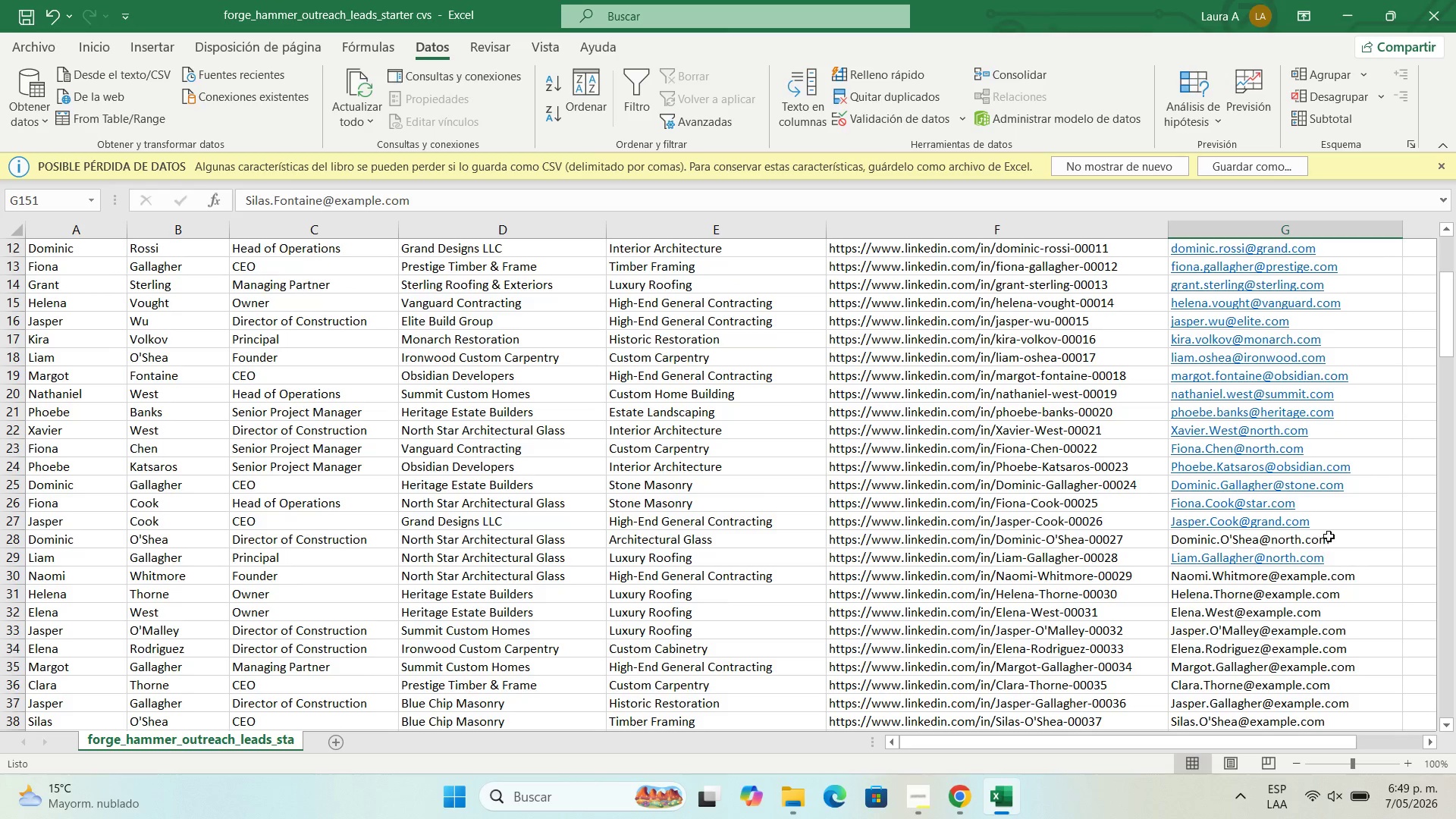 
double_click([1330, 535])
 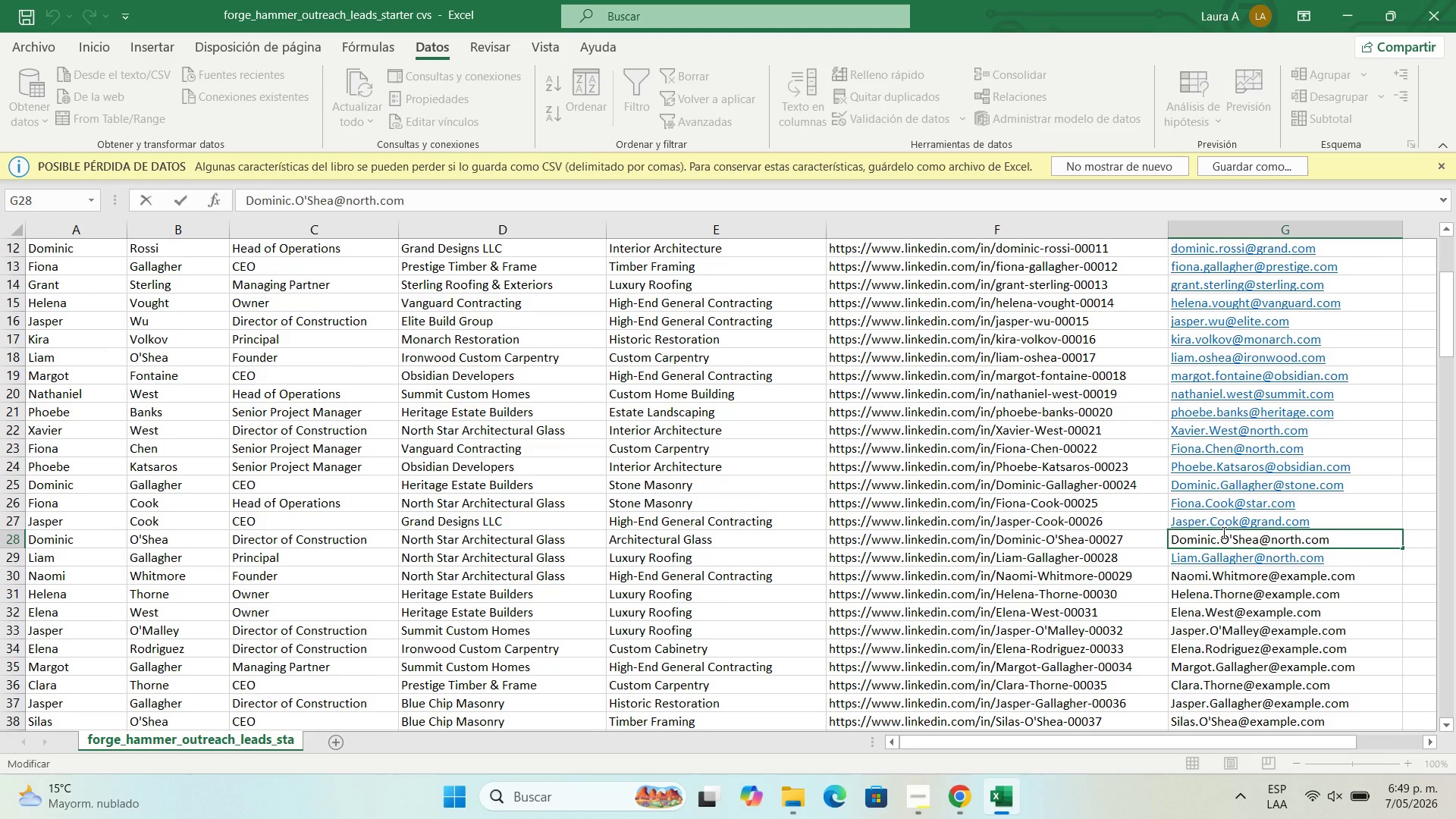 
left_click([1222, 532])
 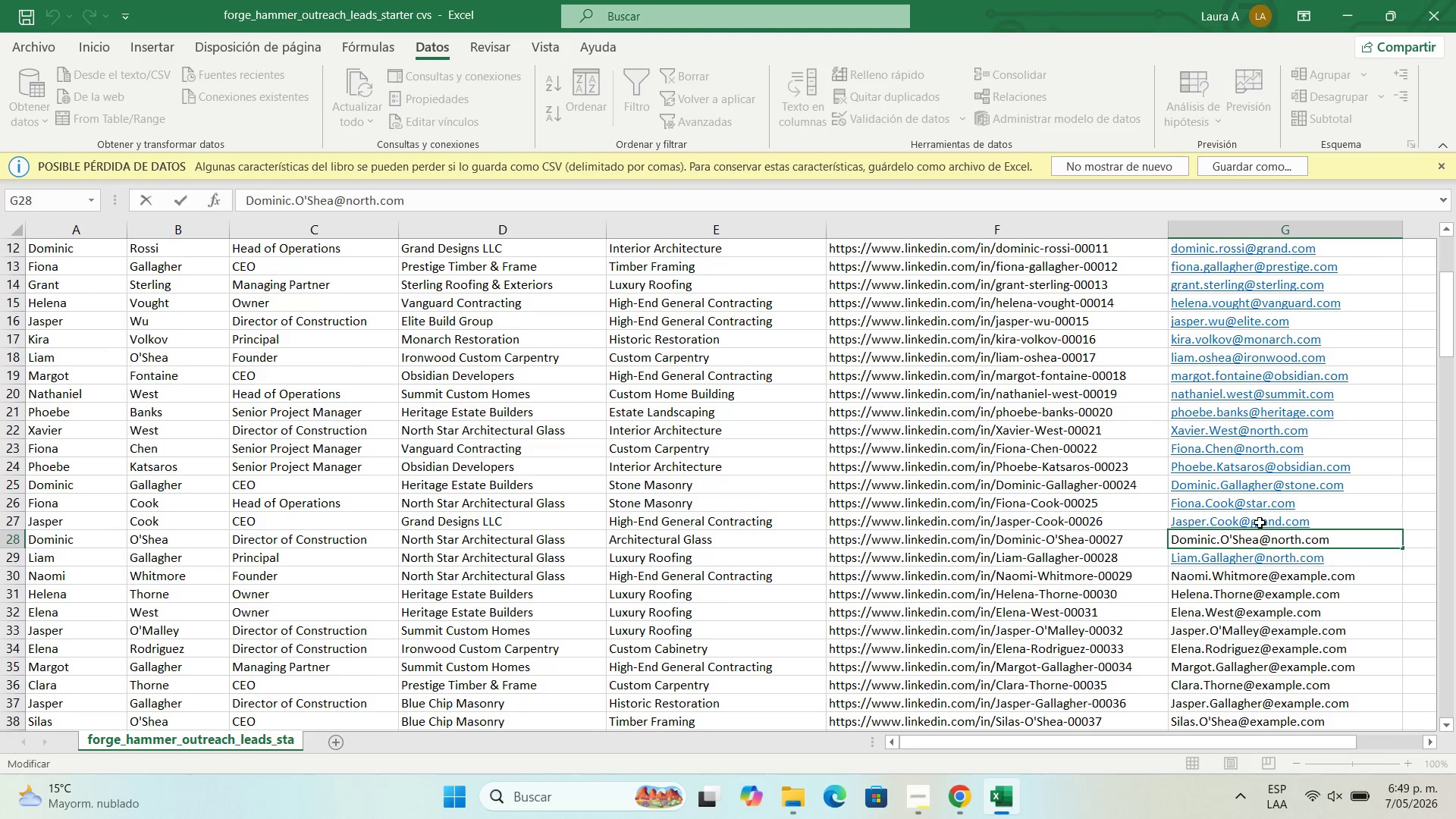 
key(ArrowRight)
 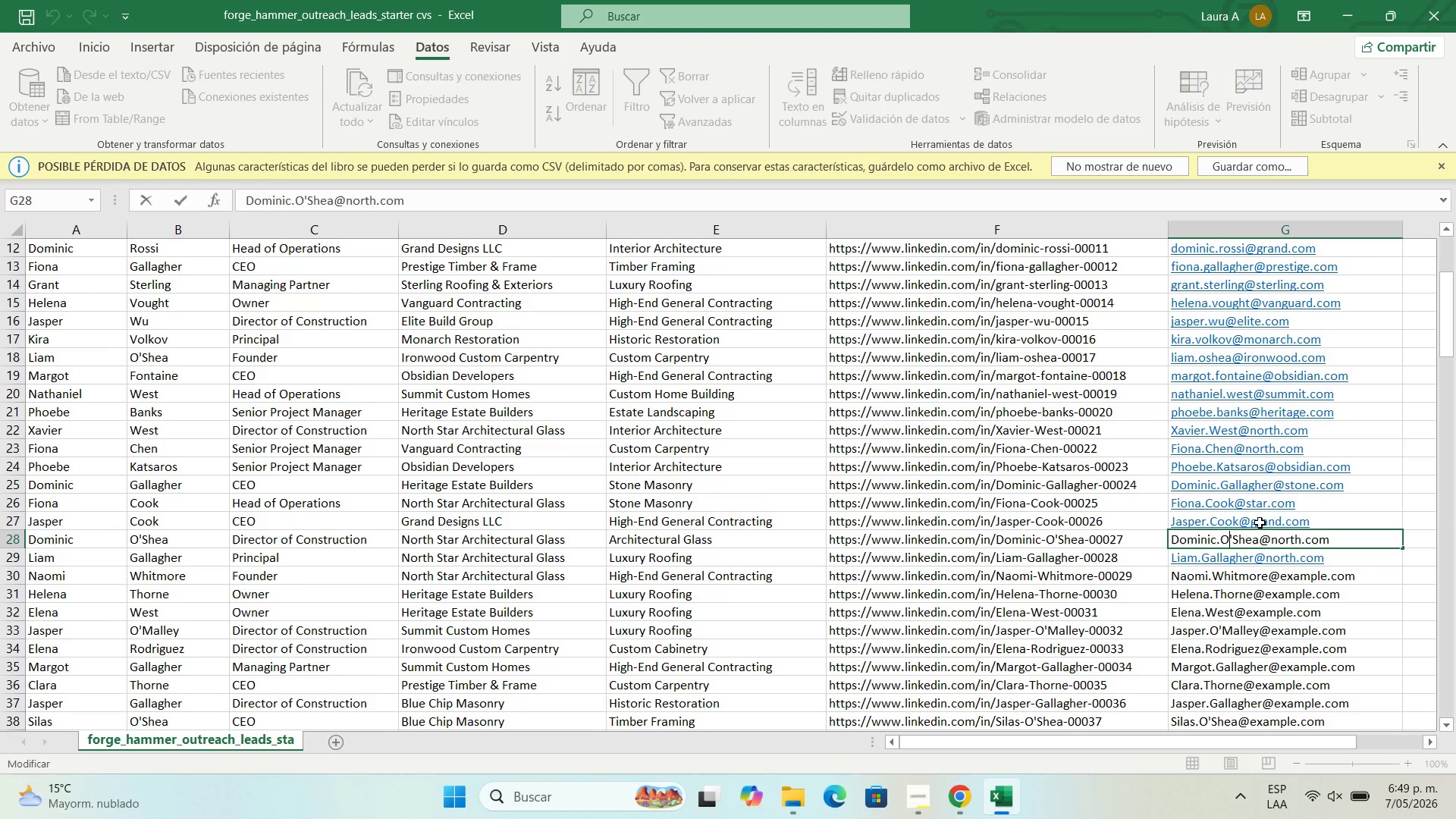 
key(Backspace)
 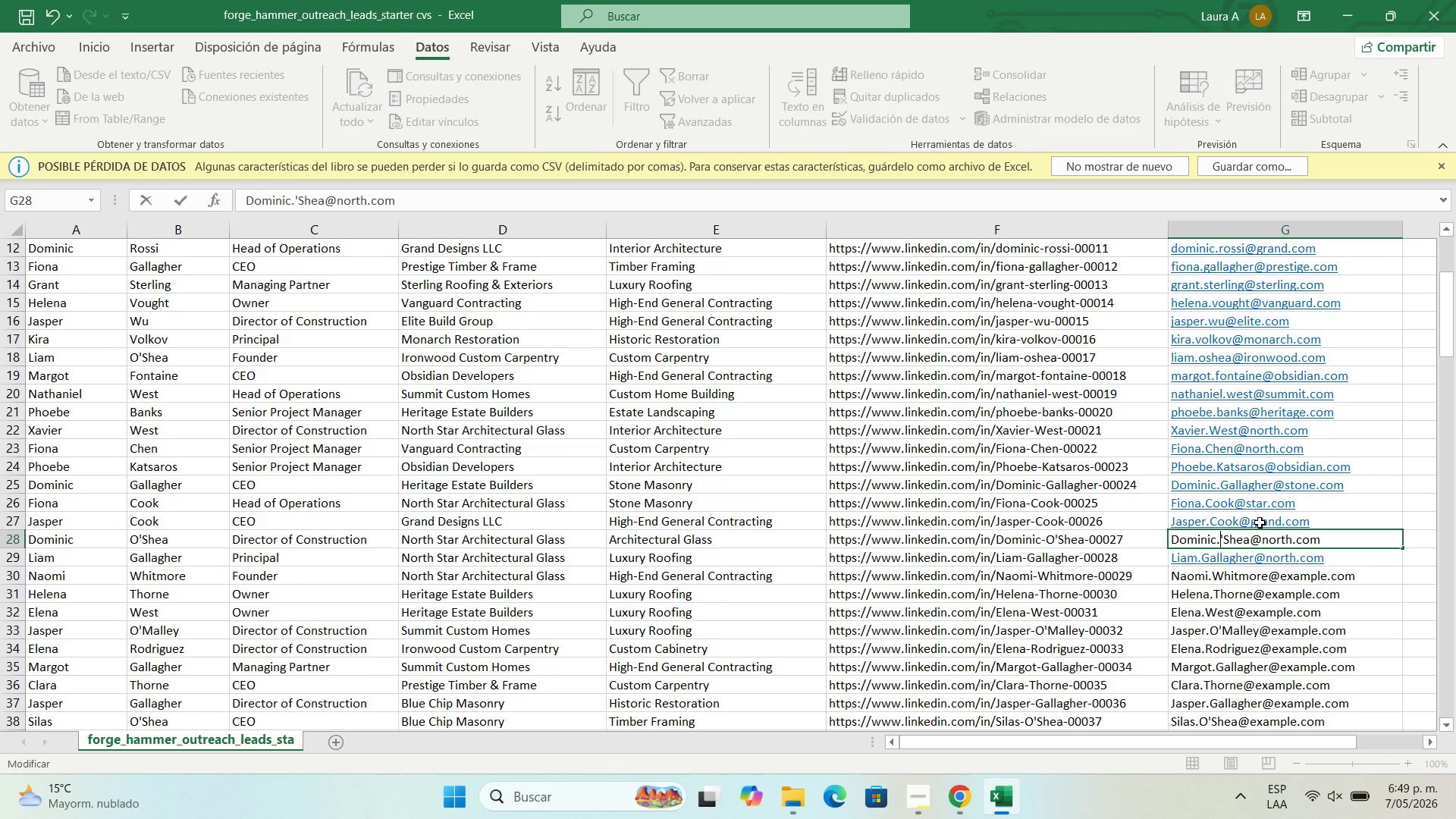 
key(ArrowRight)
 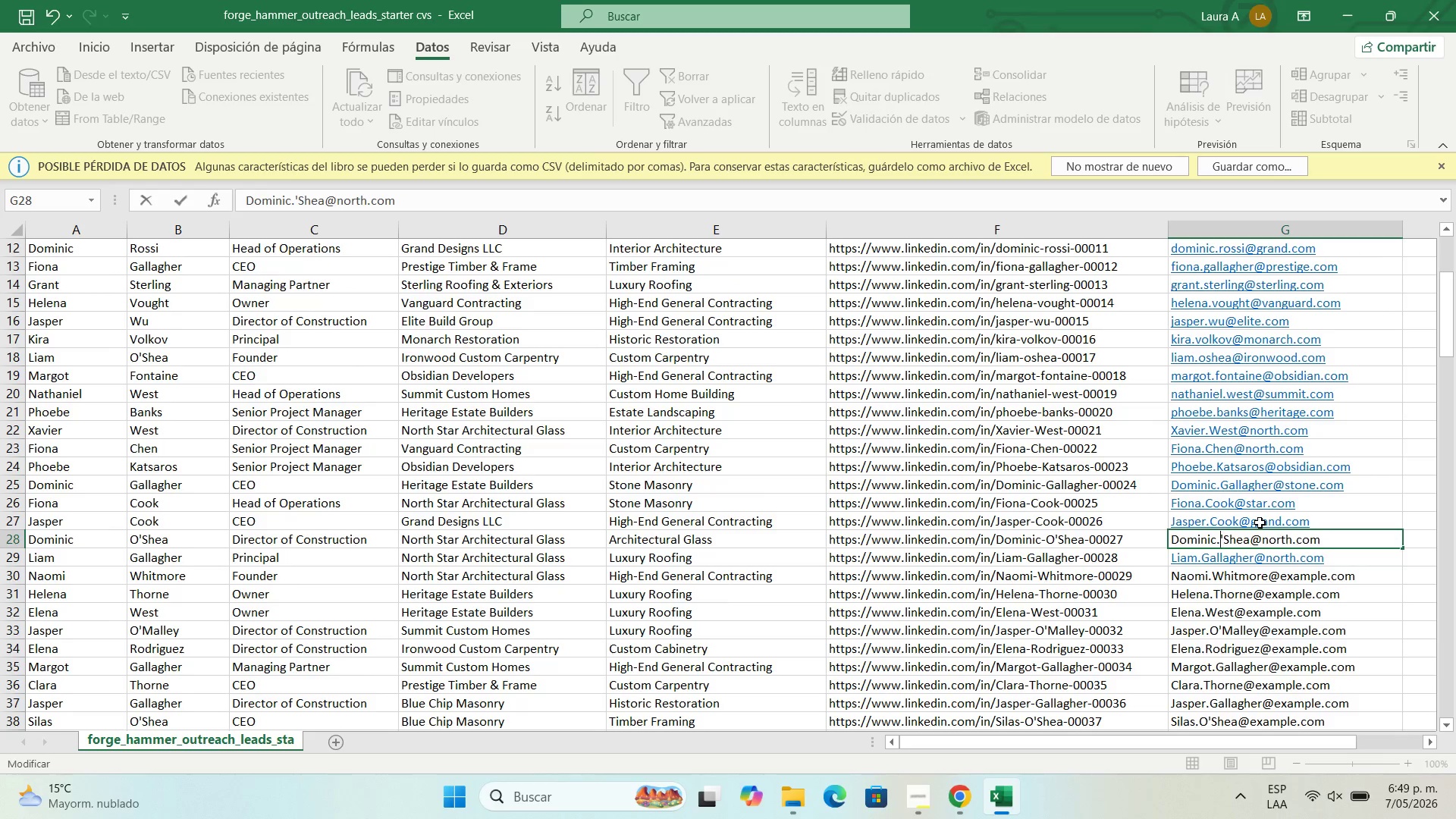 
key(Backspace)
 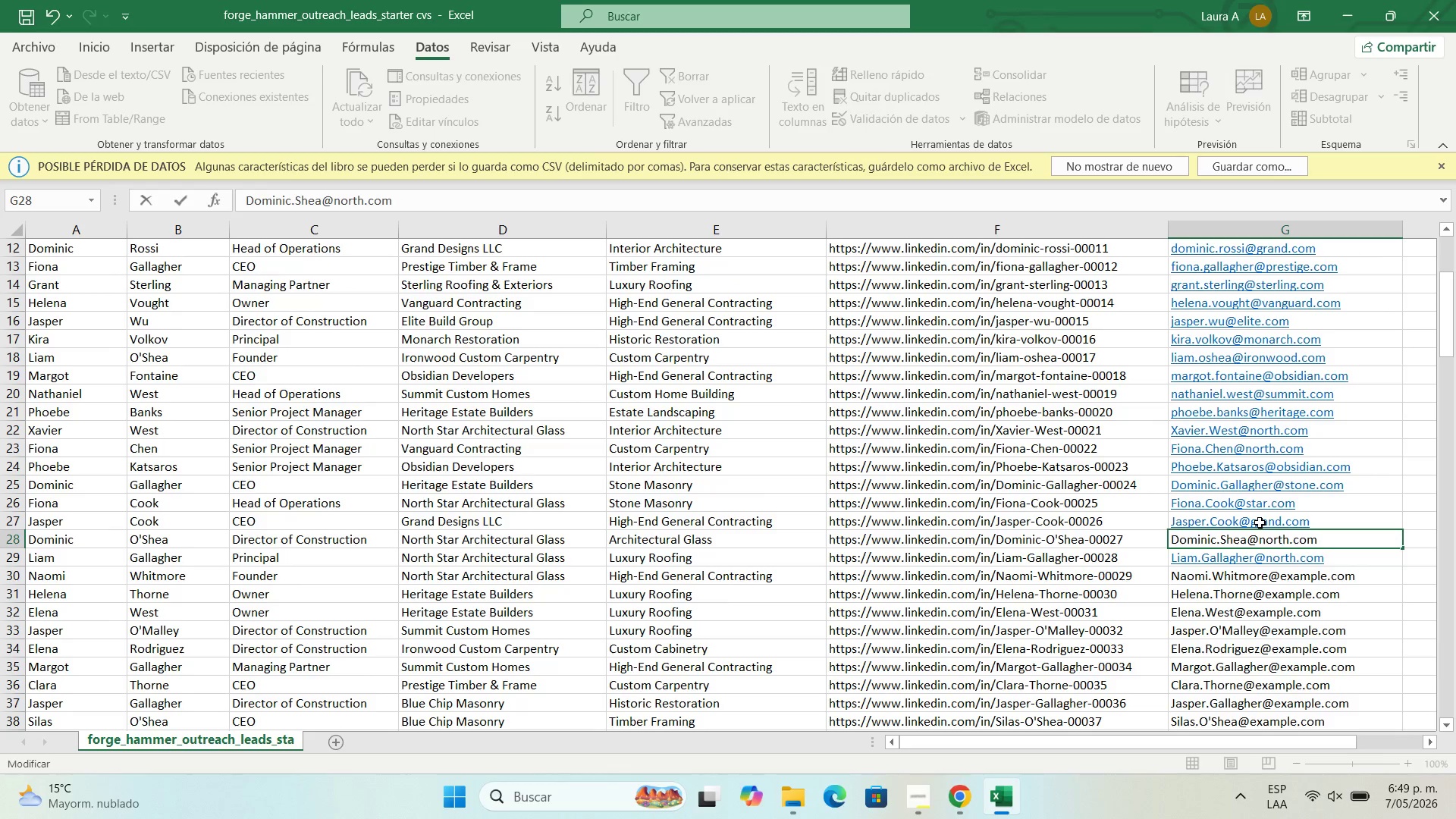 
key(O)
 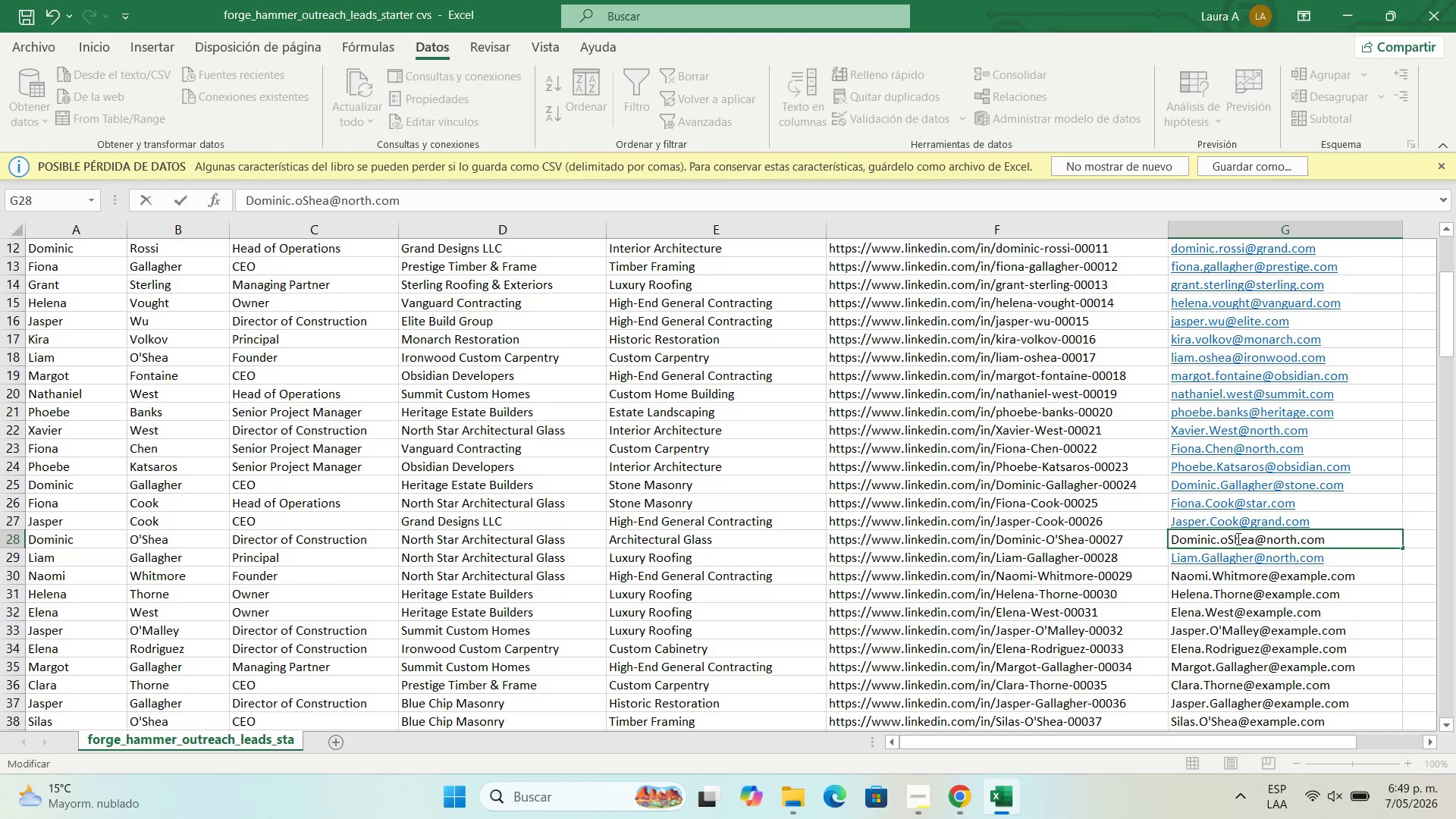 
left_click([1233, 540])
 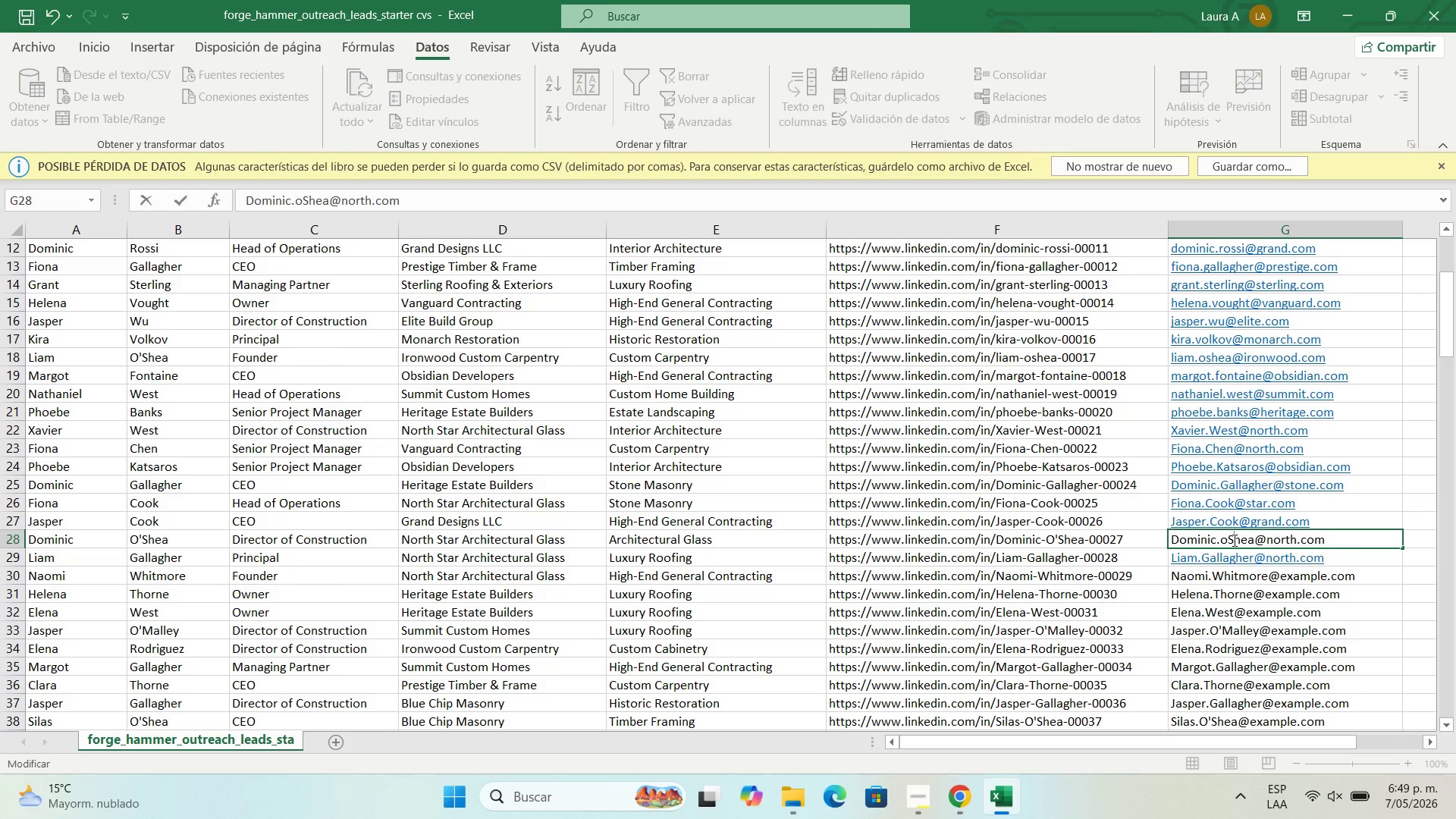 
key(Backspace)
 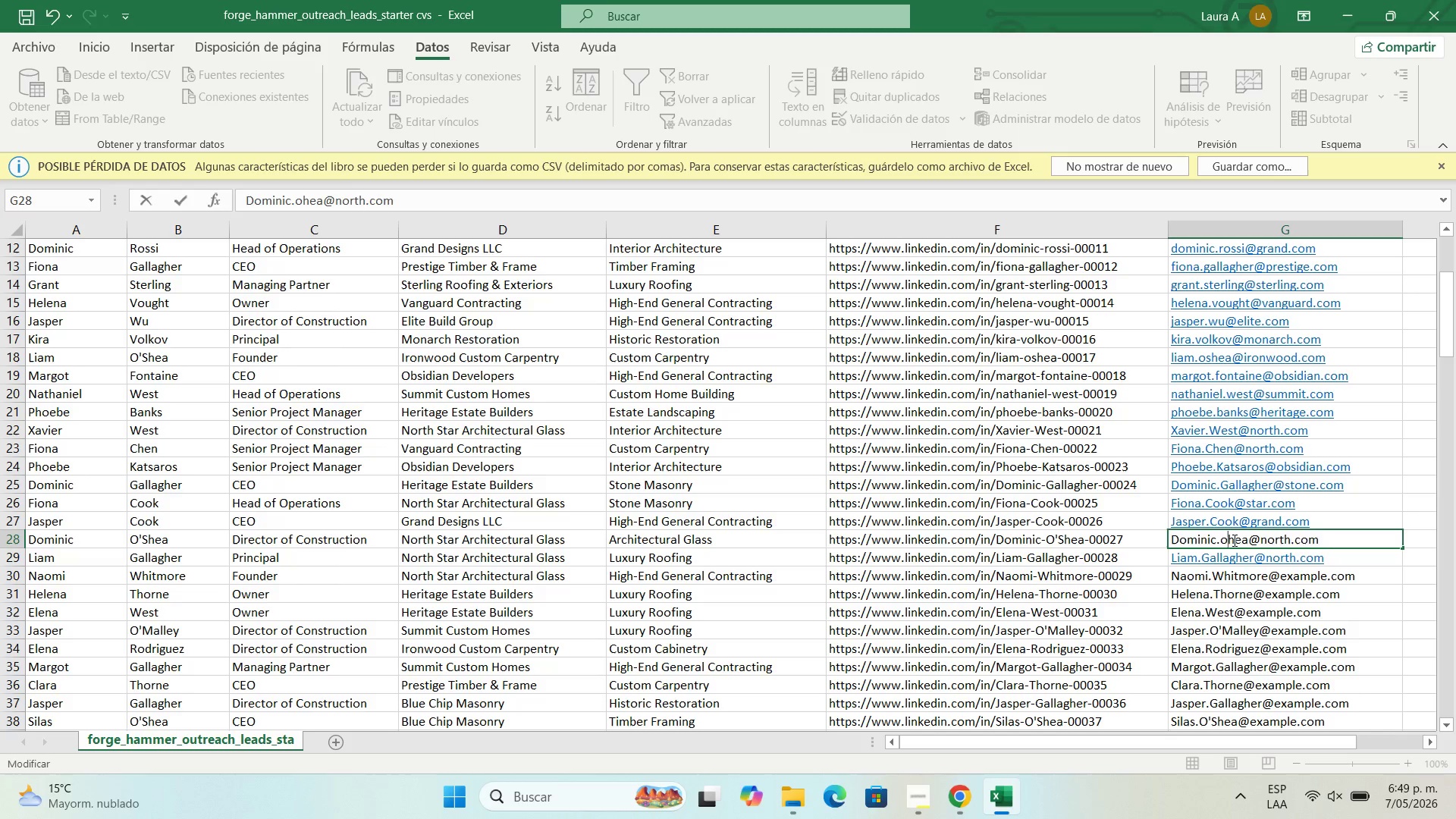 
key(S)
 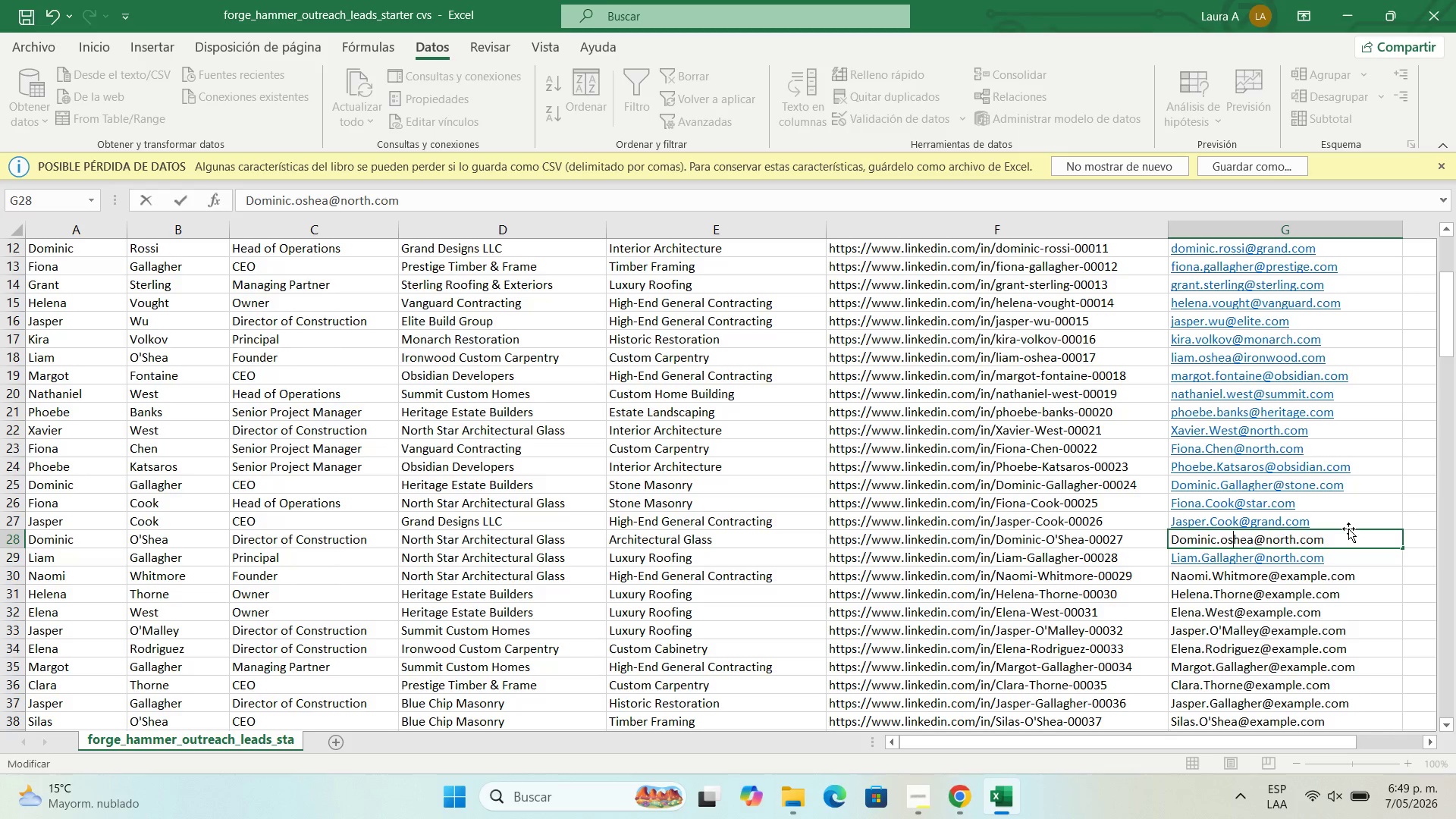 
key(Enter)
 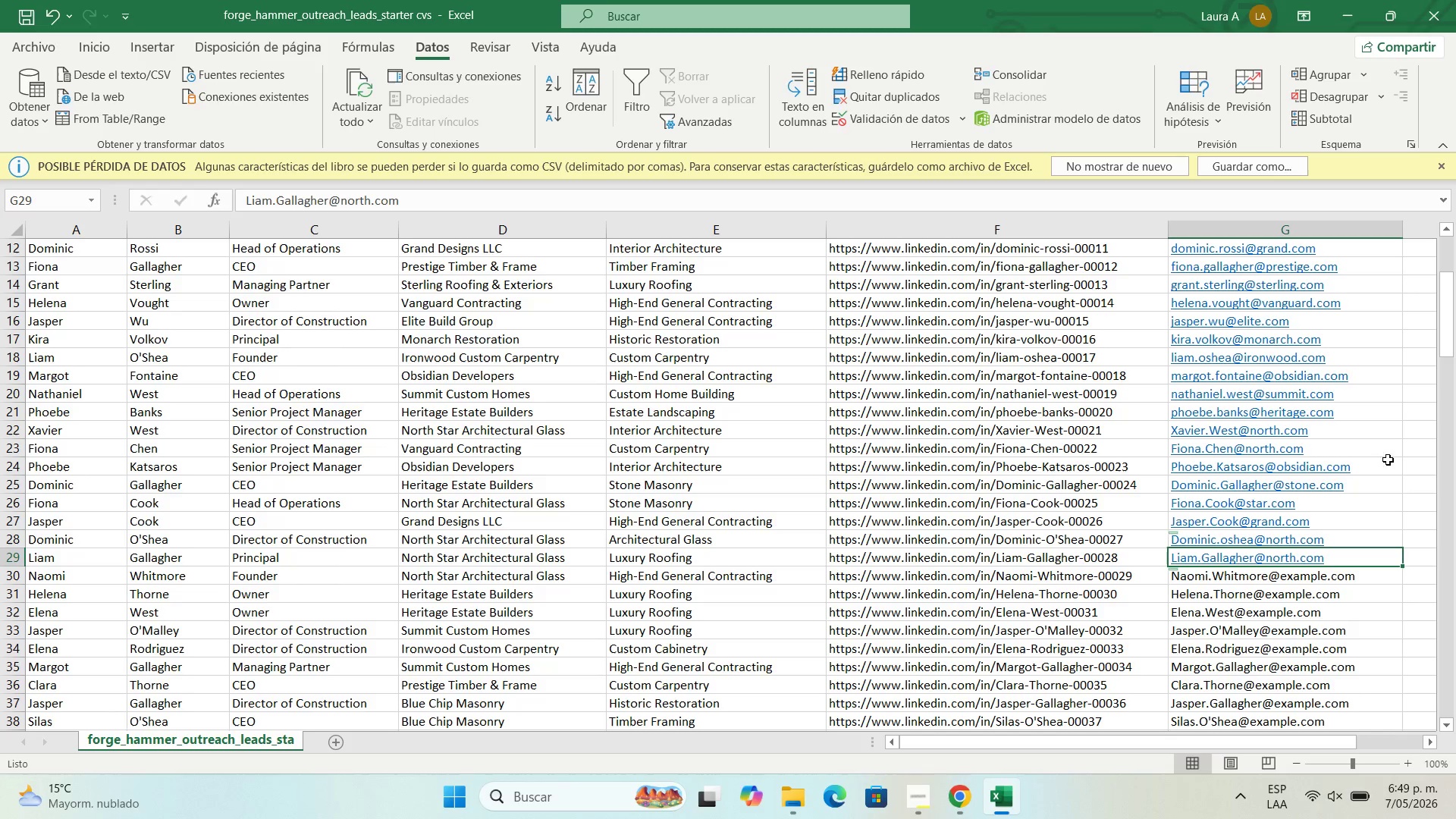 
scroll: coordinate [1348, 513], scroll_direction: down, amount: 1.0
 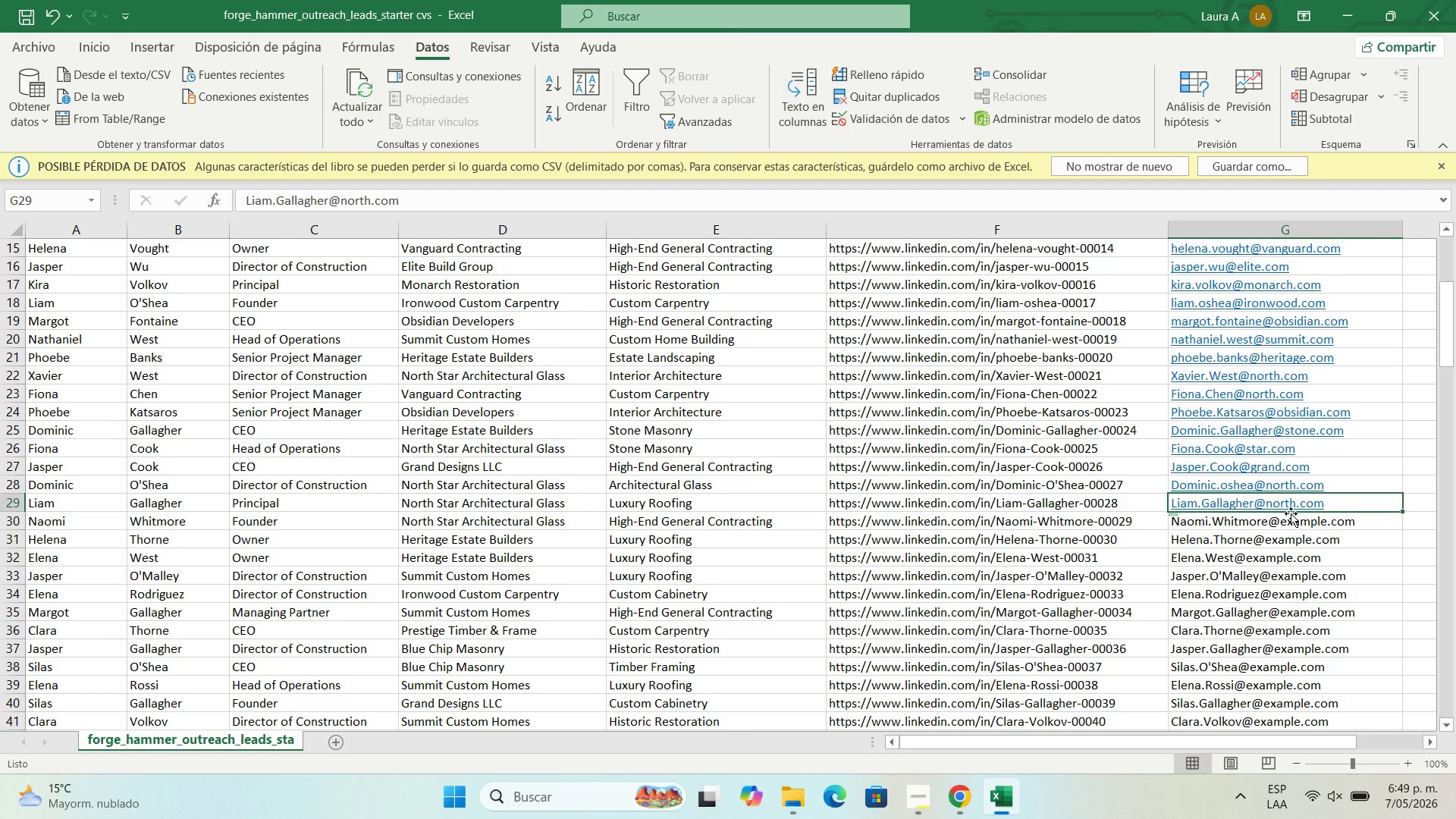 
scroll: coordinate [1291, 544], scroll_direction: up, amount: 11.0
 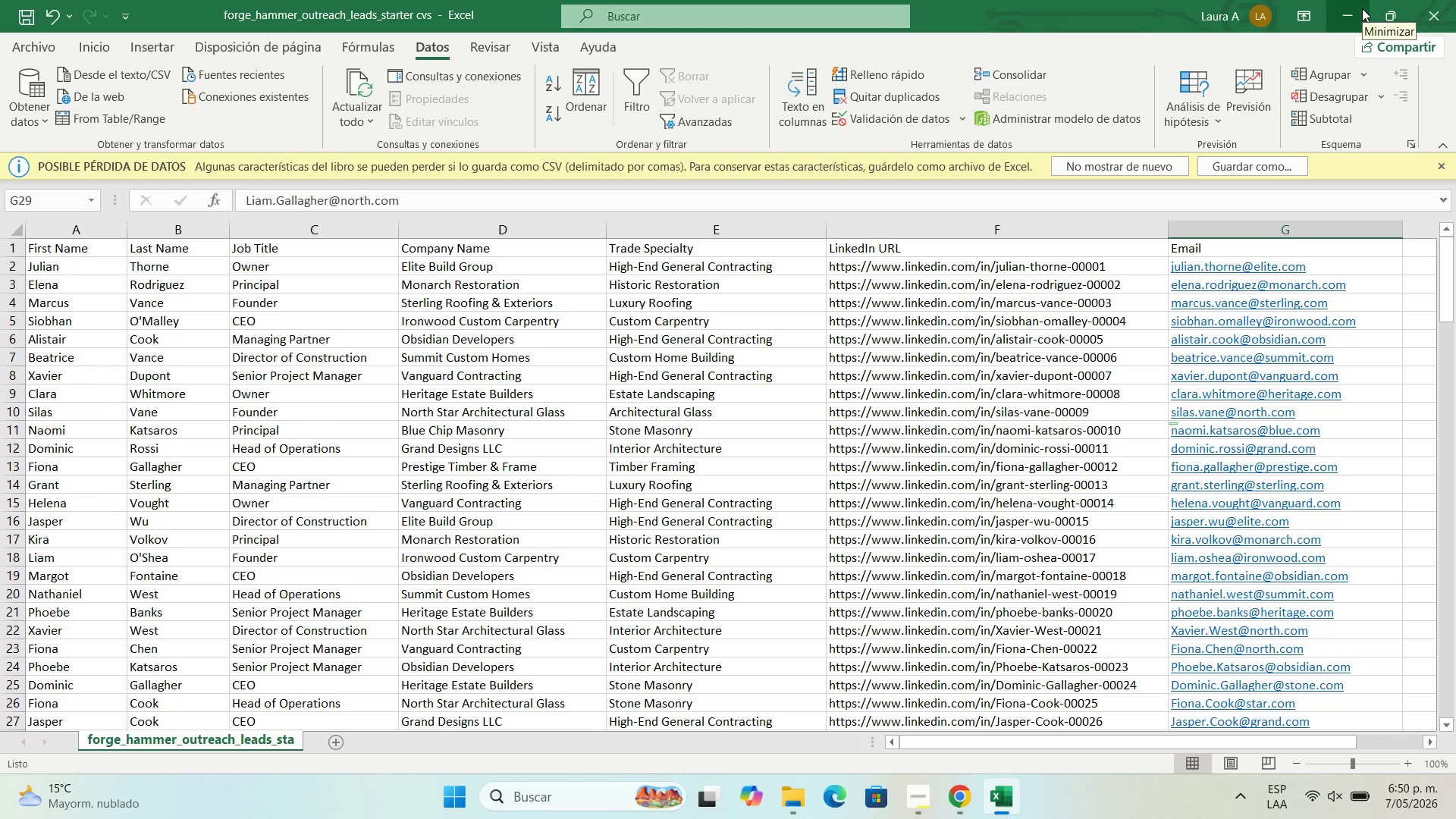 
left_click([1332, 268])
 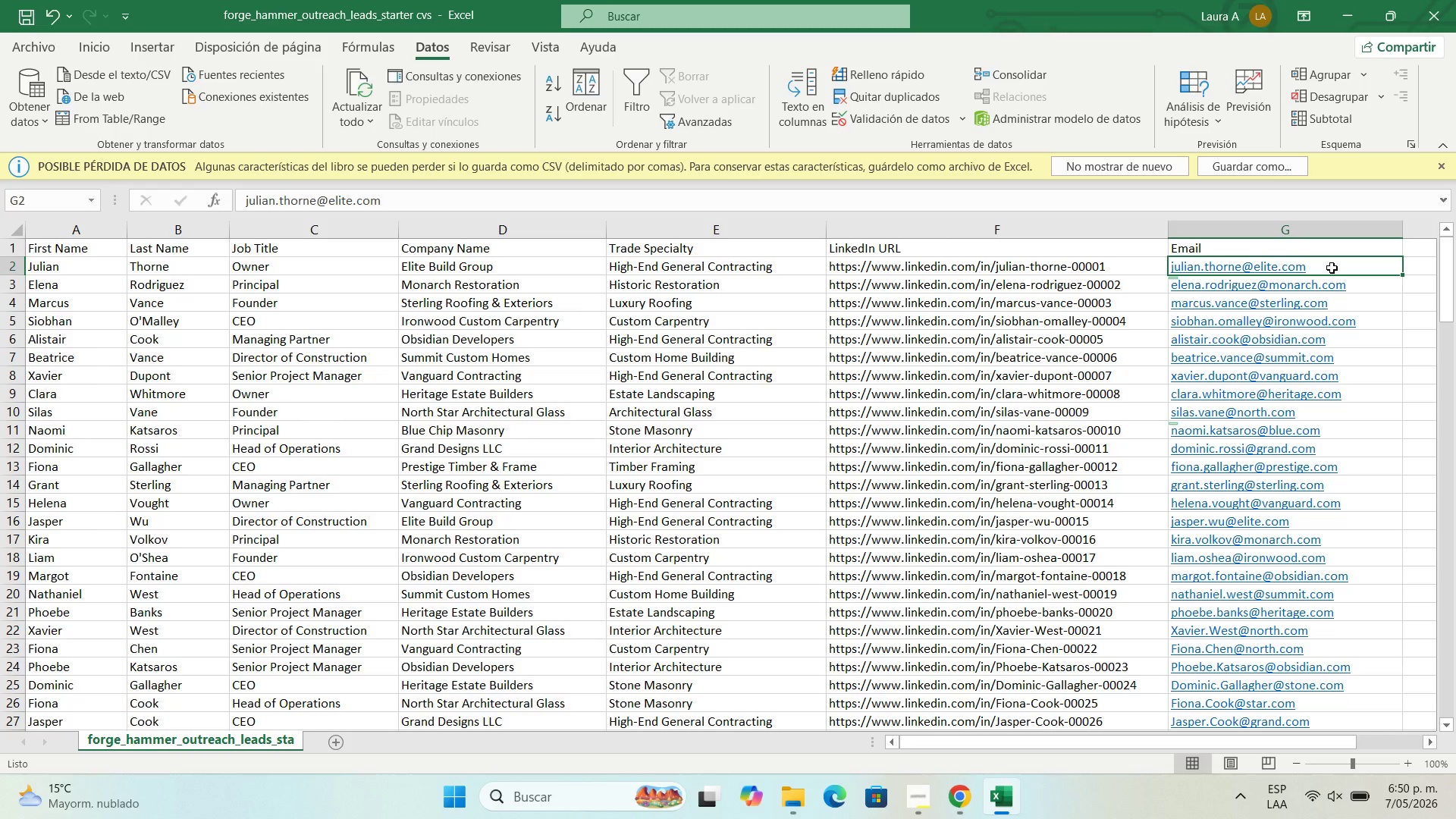 
key(Control+C)
 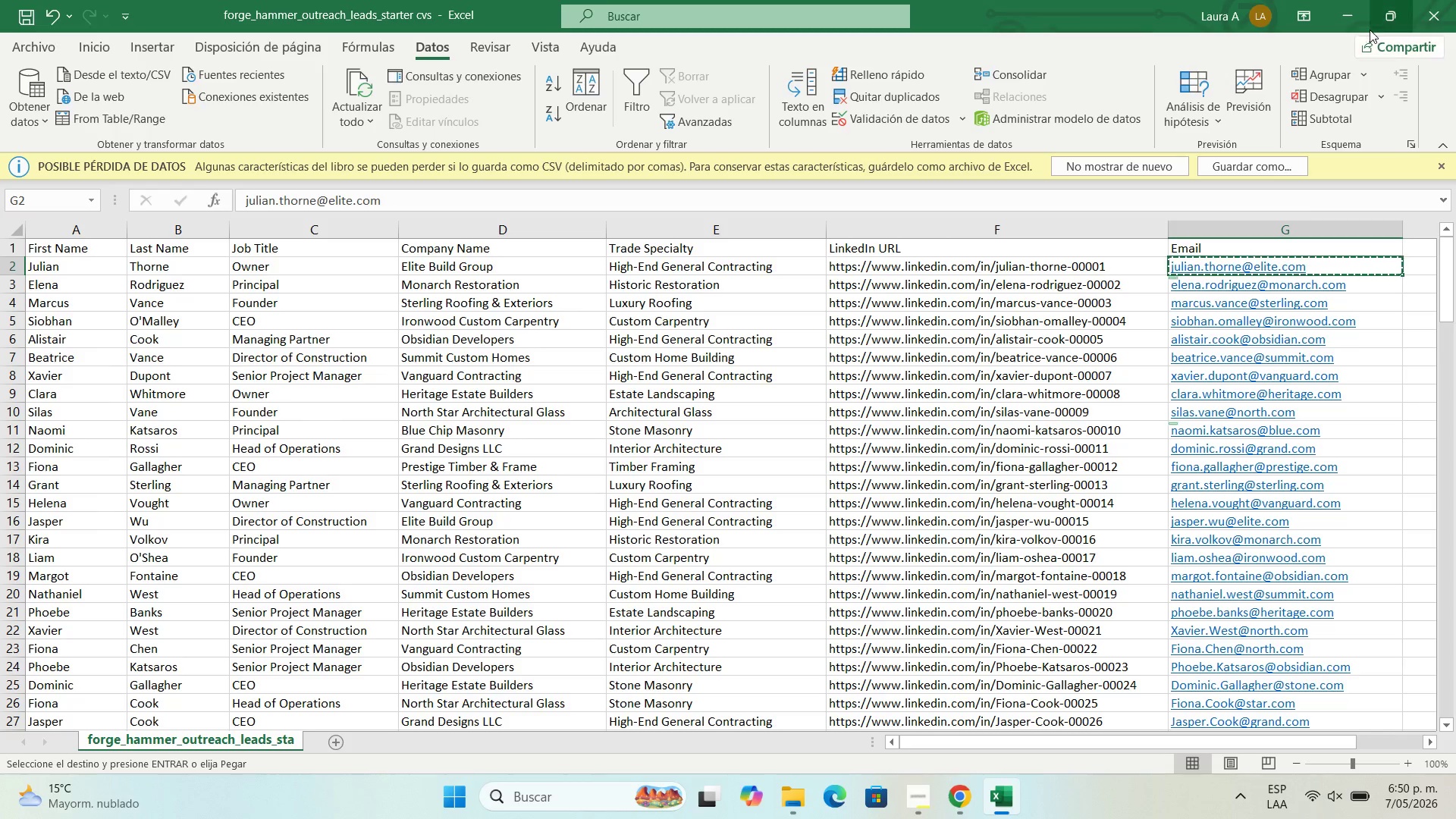 
left_click([1341, 11])
 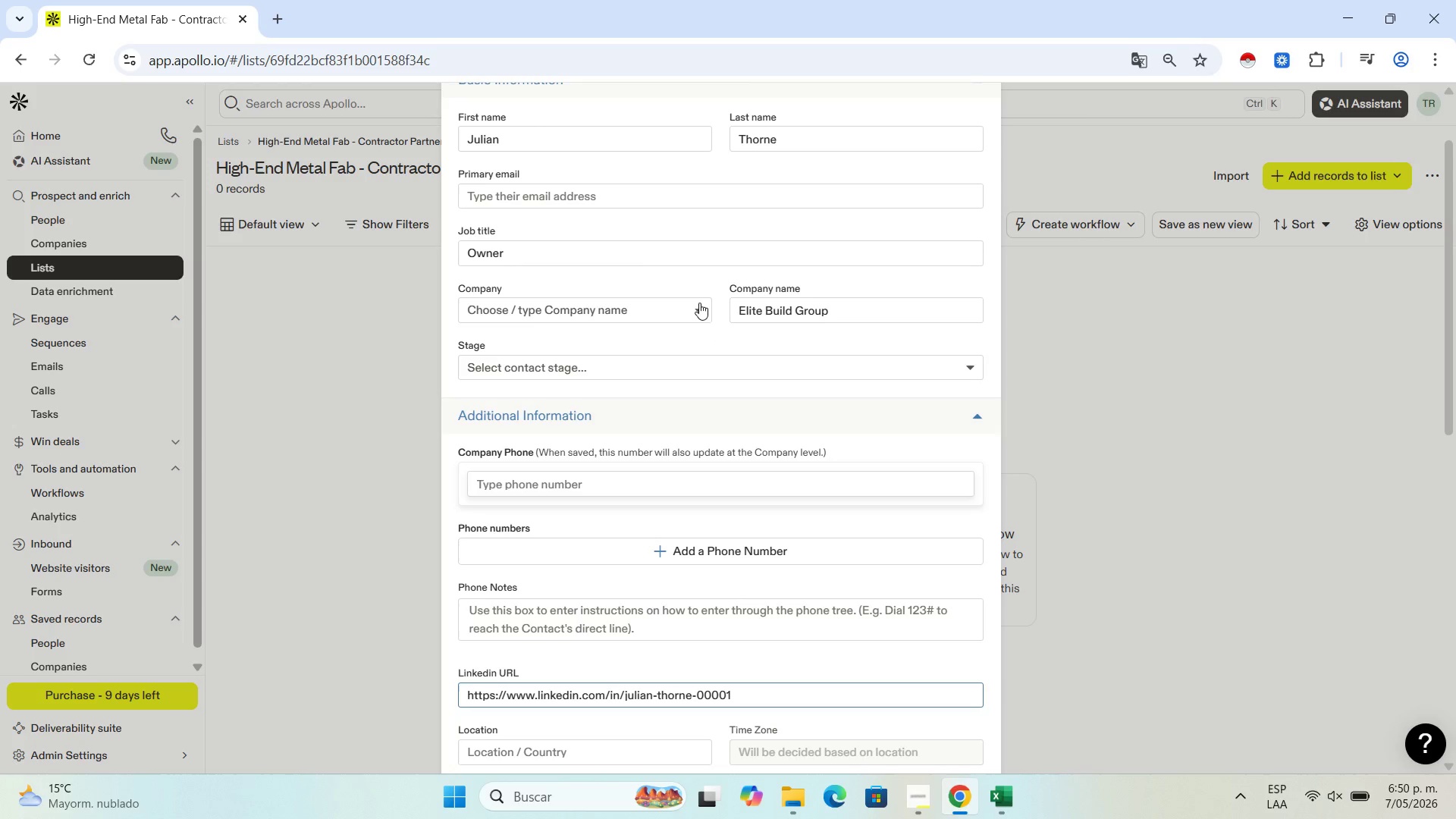 
left_click([618, 193])
 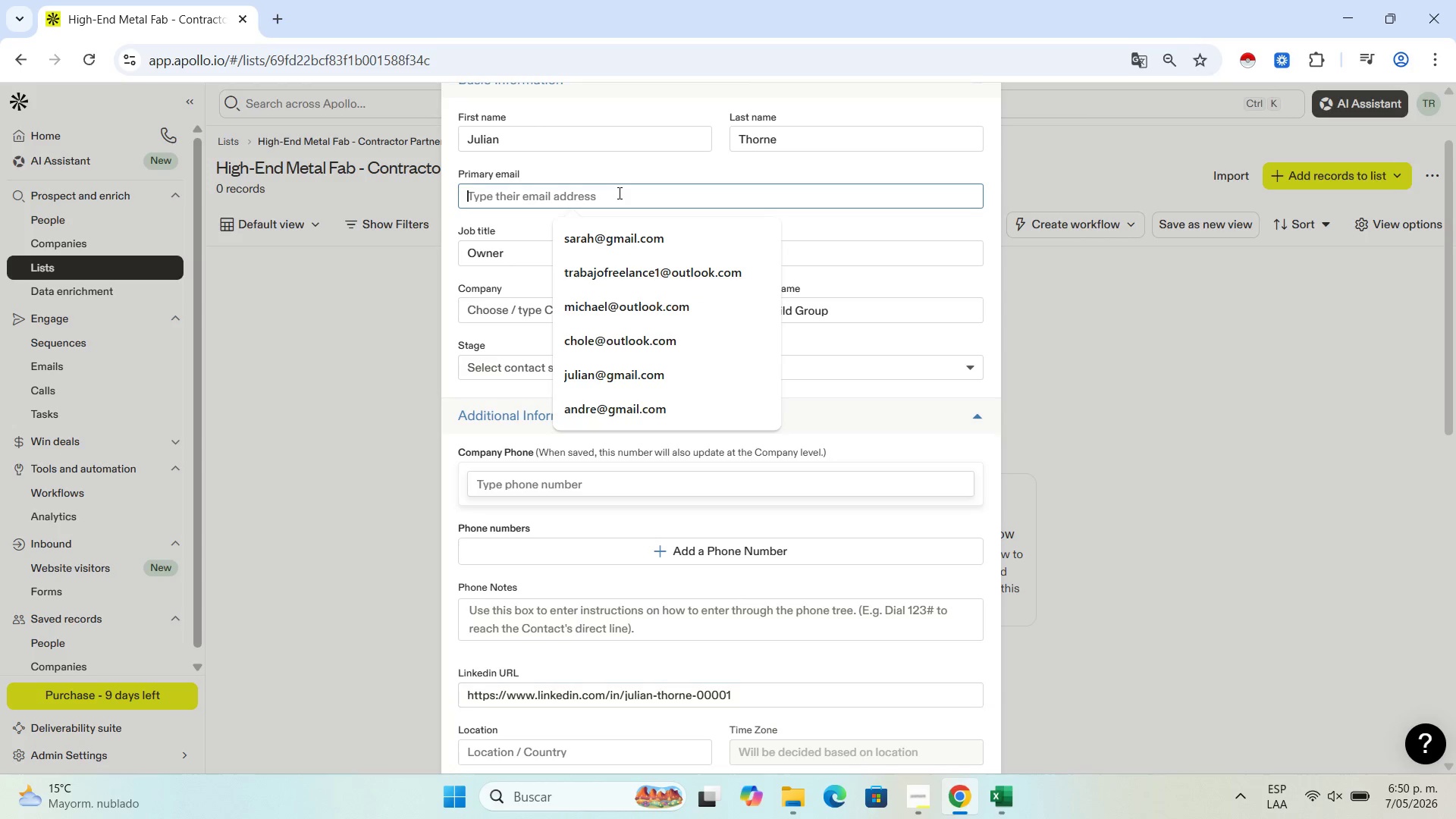 
key(Control+V)
 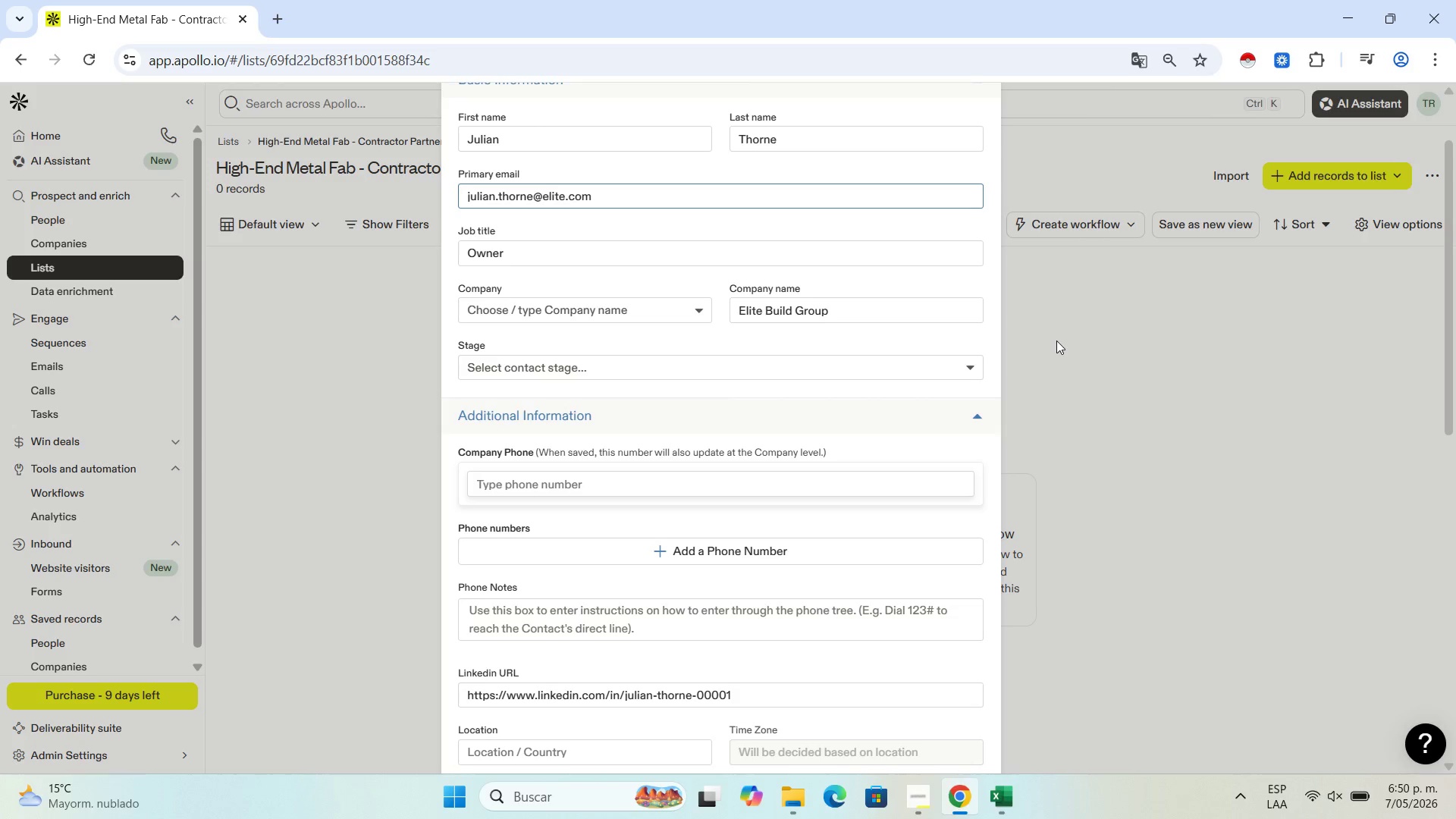 
key(Control+NumpadSubtract)
 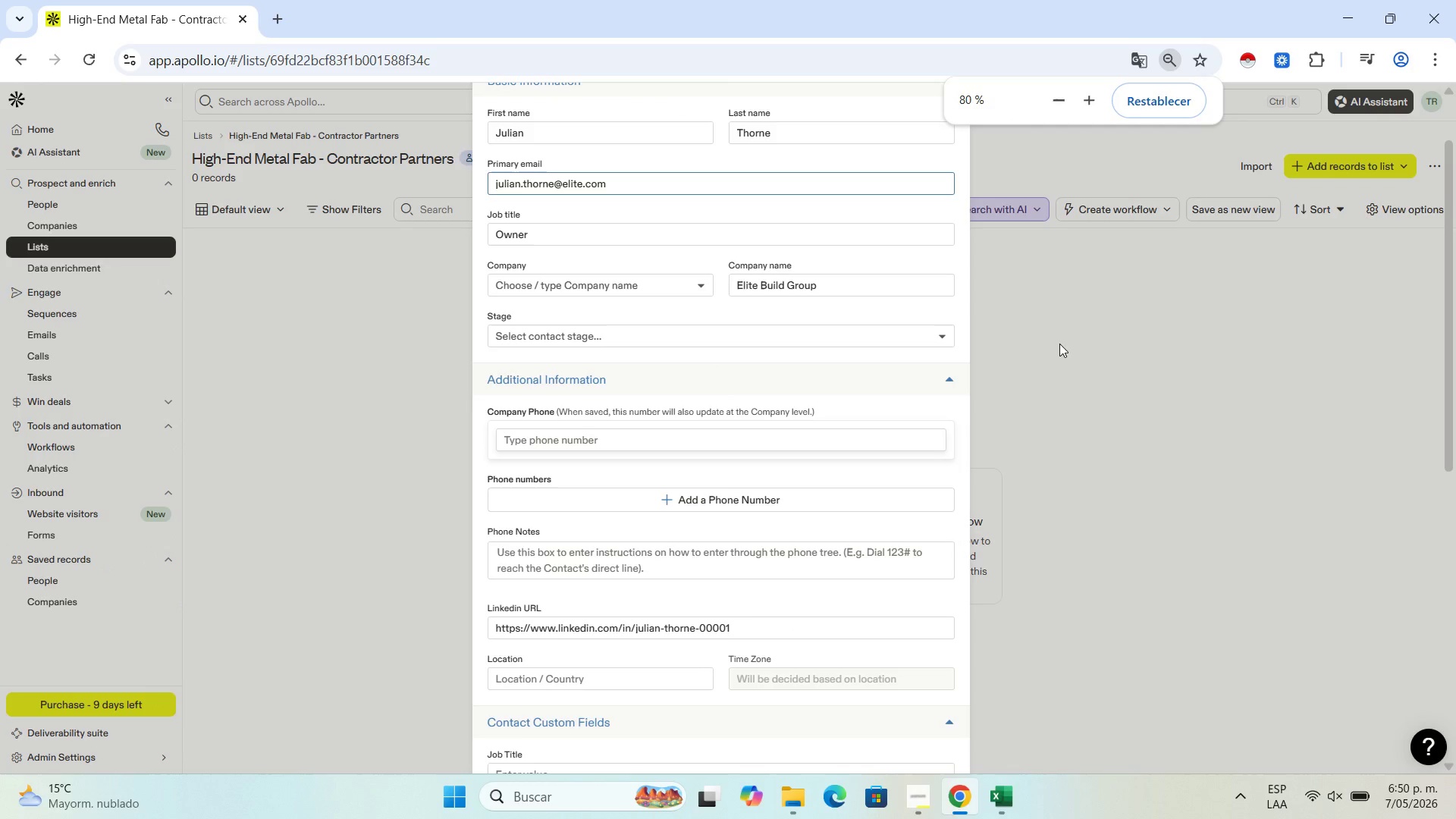 
key(Control+NumpadSubtract)
 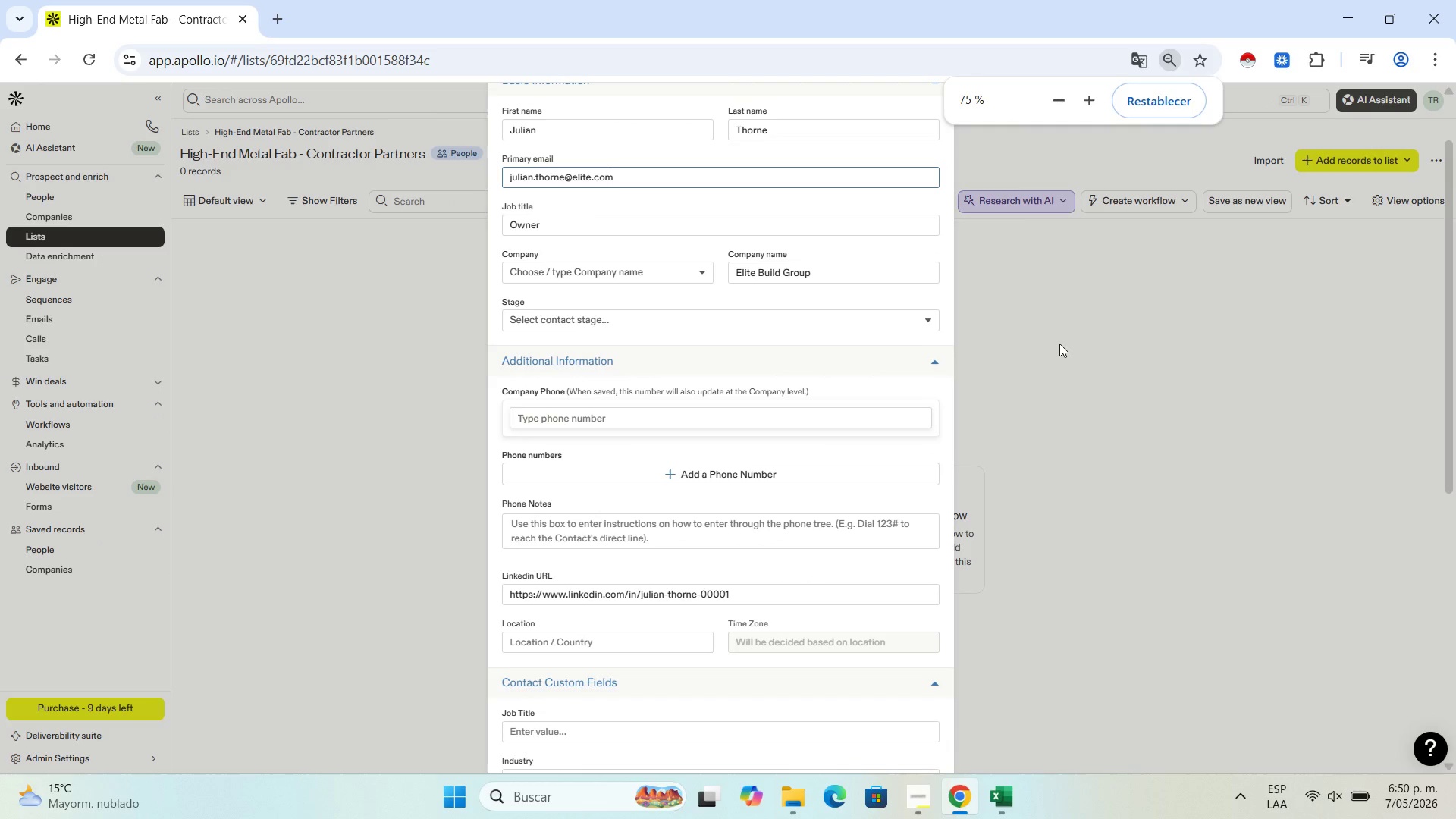 
key(Control+NumpadSubtract)
 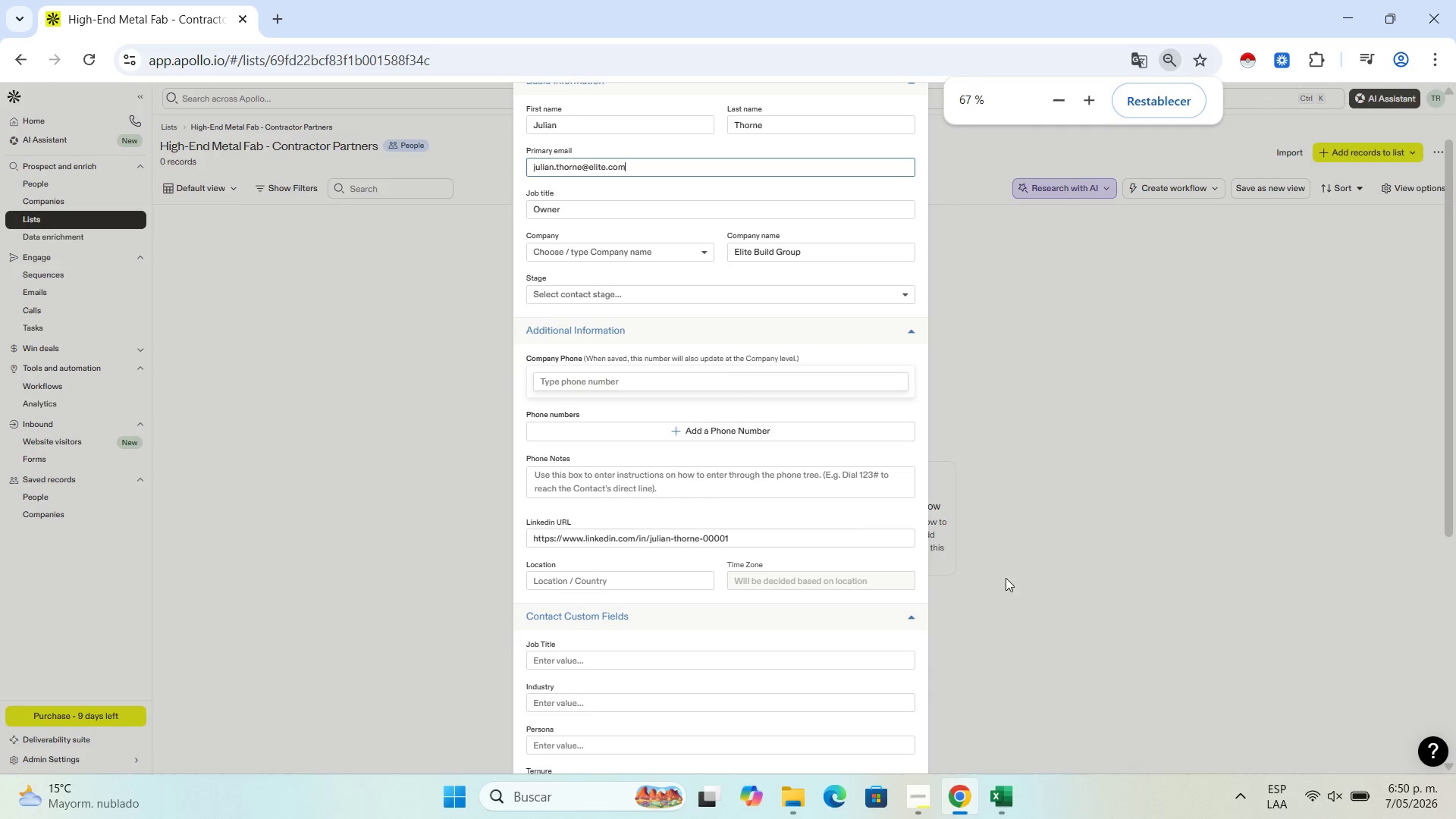 
scroll: coordinate [723, 466], scroll_direction: up, amount: 2.0
 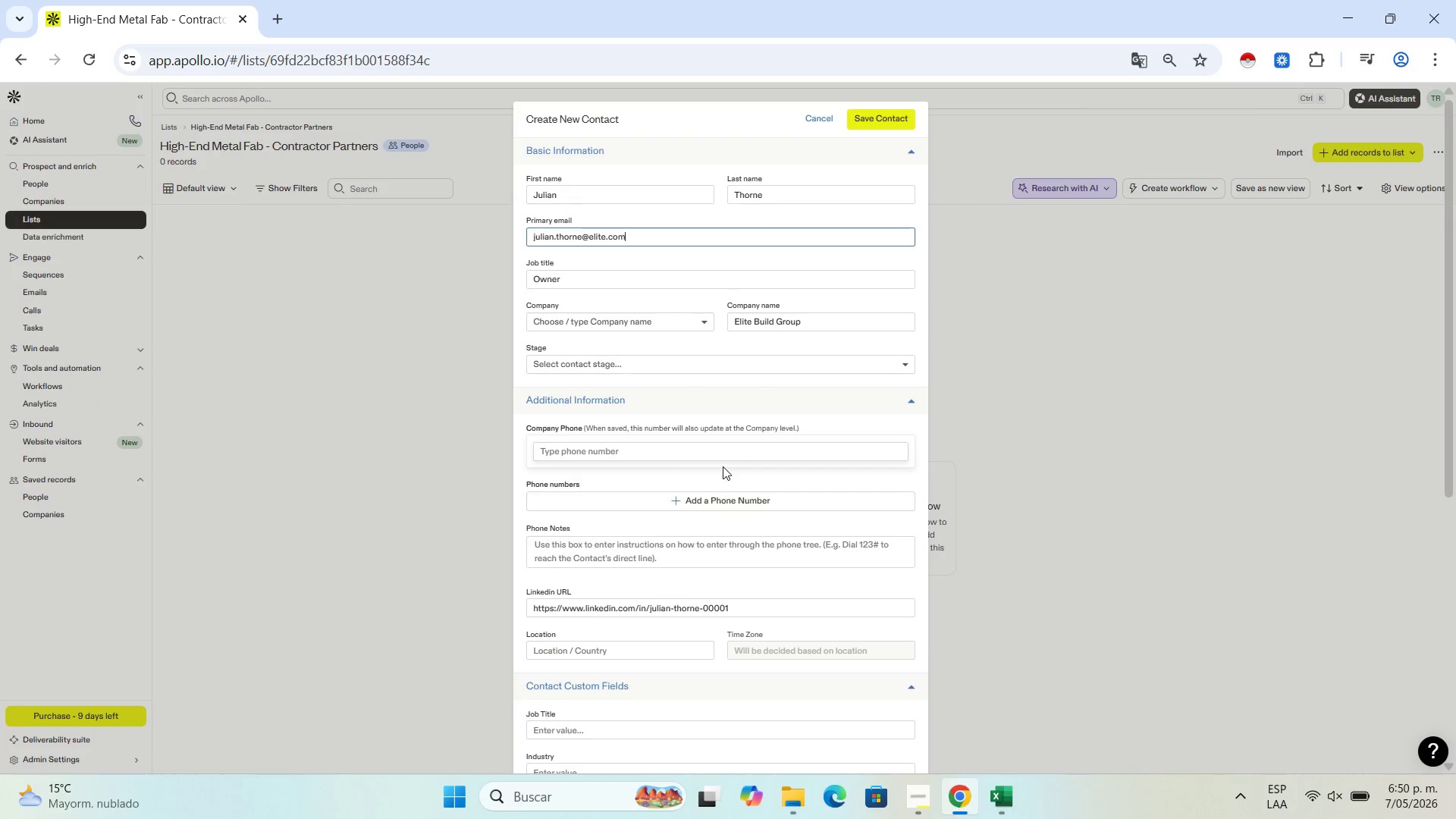 
scroll: coordinate [723, 466], scroll_direction: down, amount: 1.0
 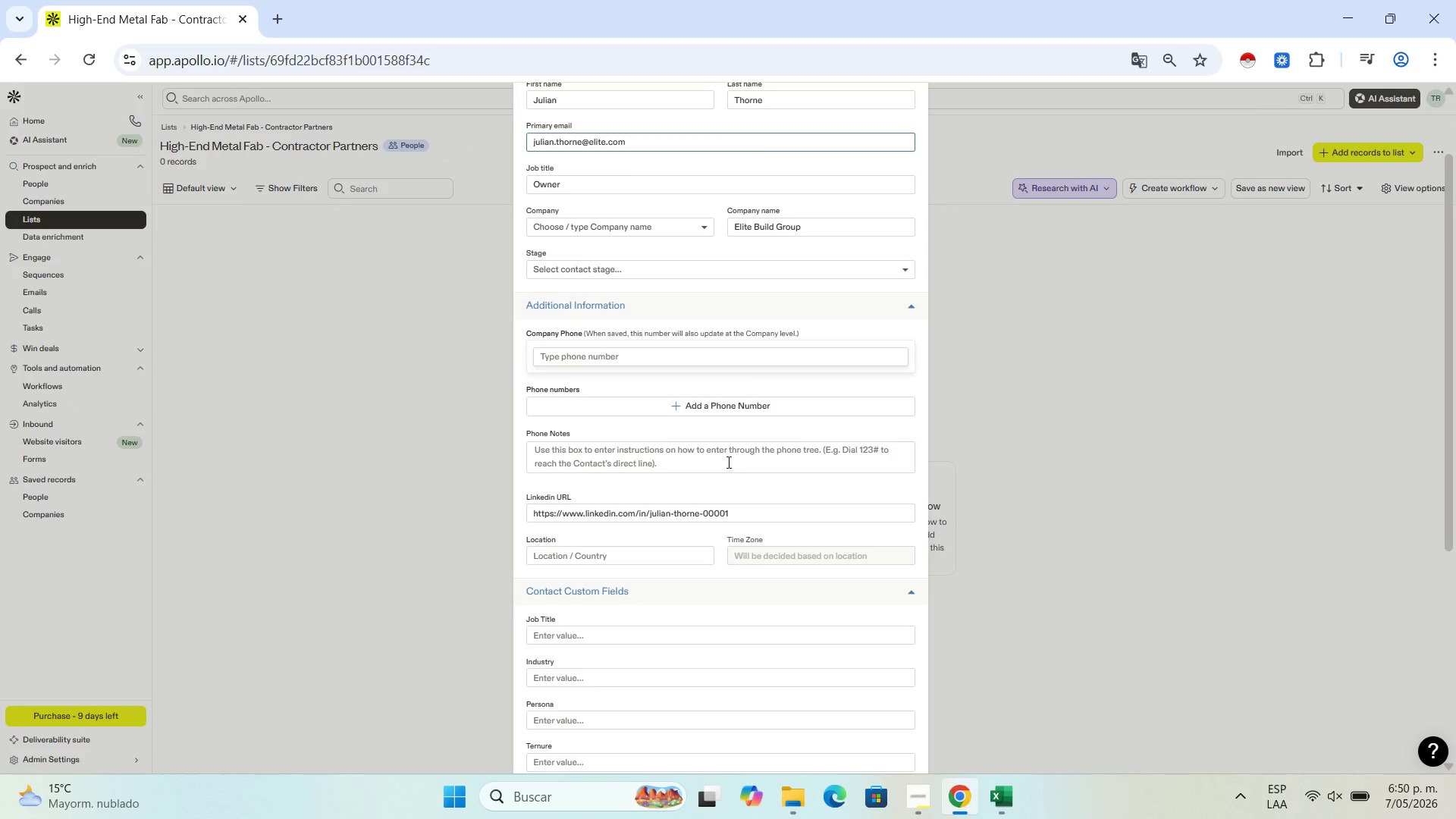 
scroll: coordinate [742, 454], scroll_direction: up, amount: 2.0
 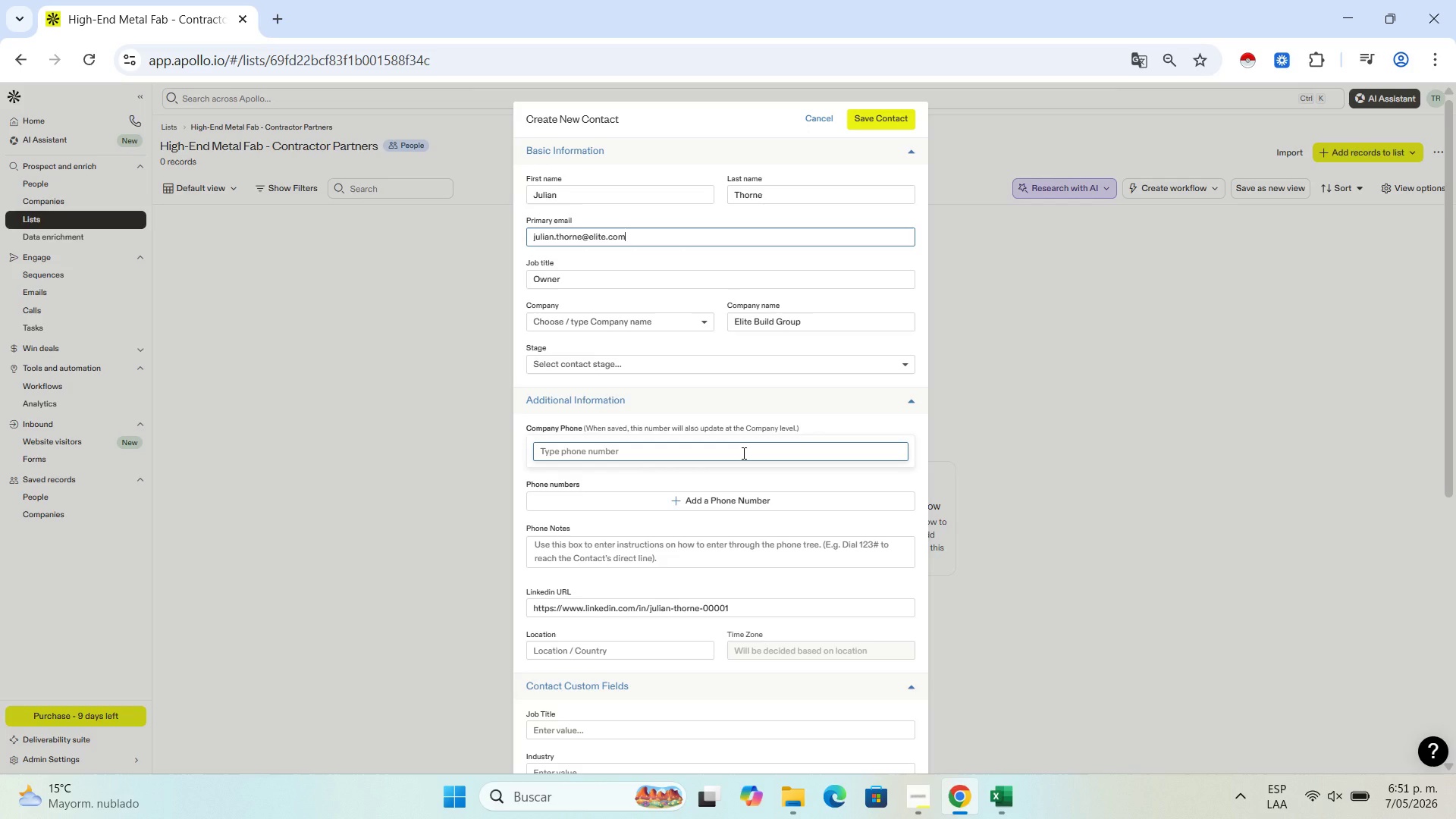 
wait(62.85)
 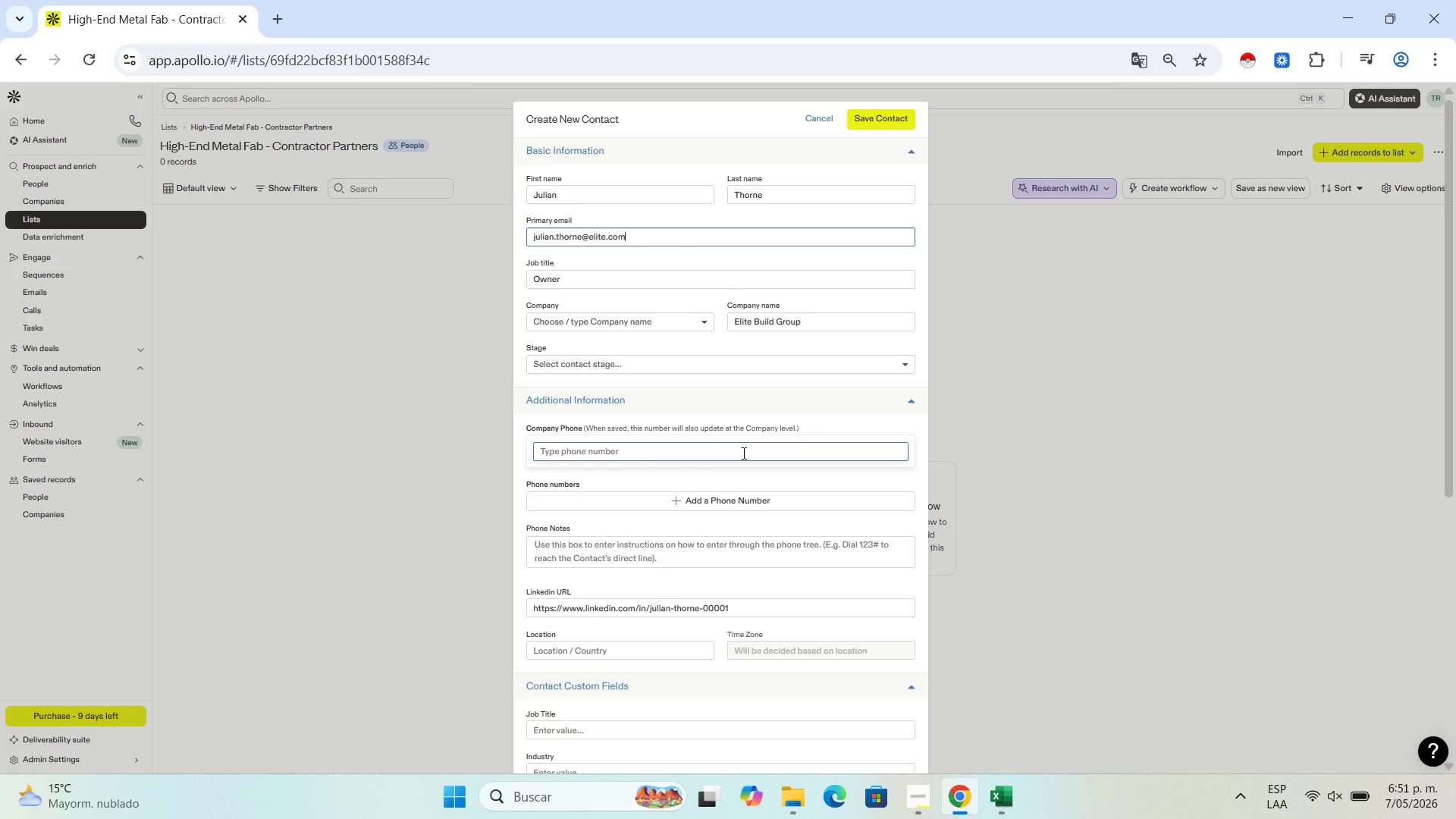 
left_click([1169, 64])
 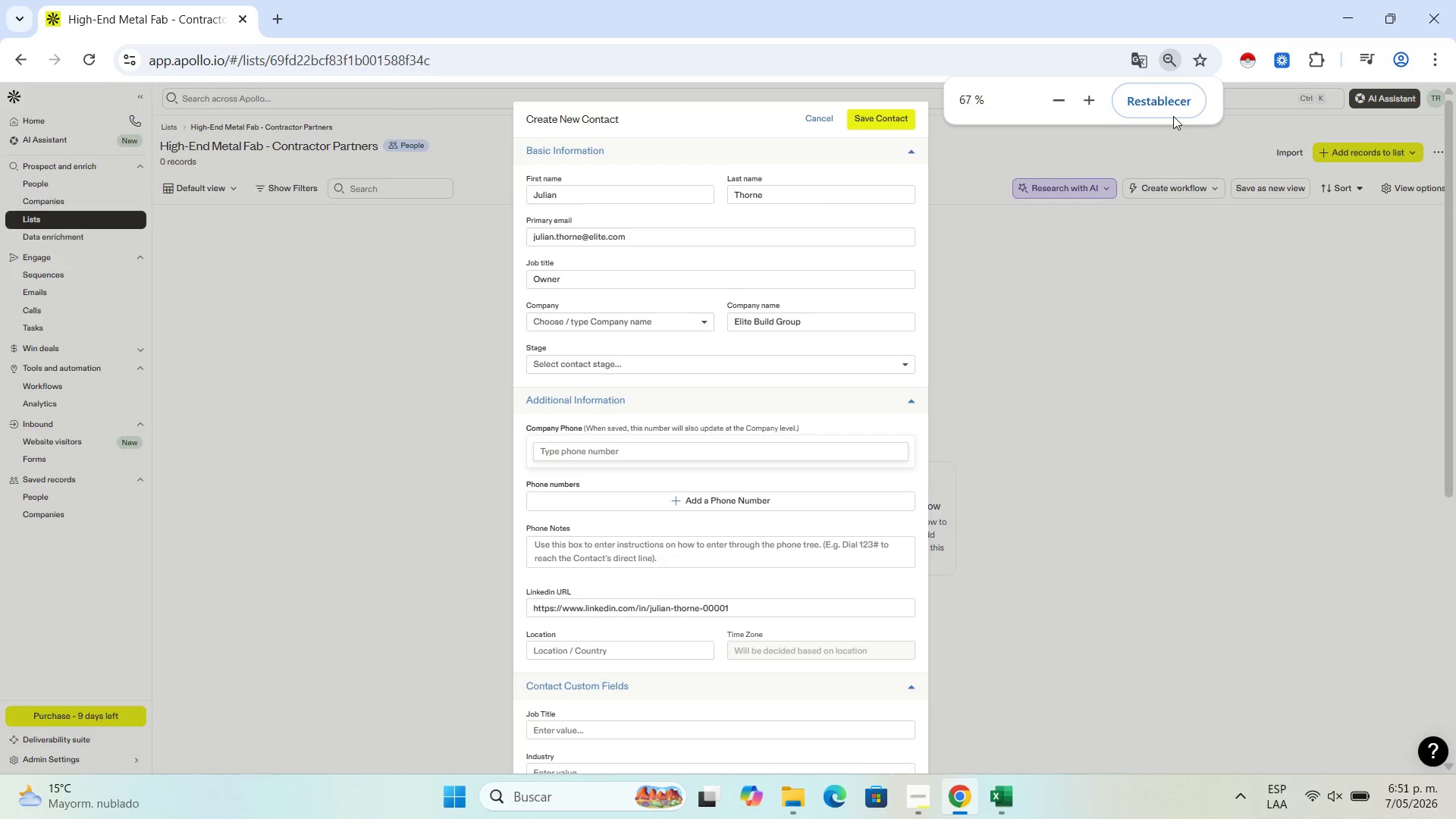 
left_click([1172, 110])
 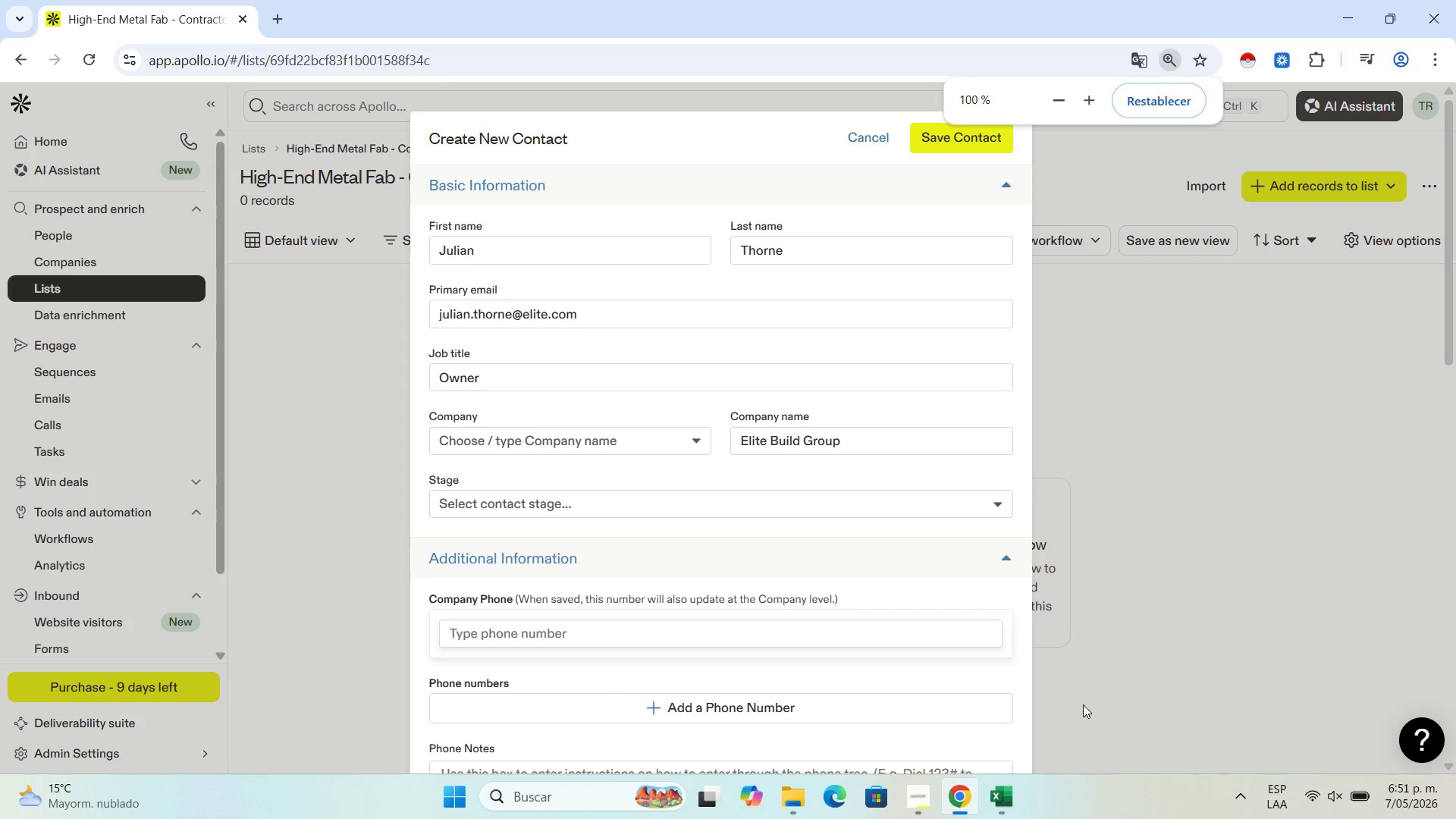 
wait(6.91)
 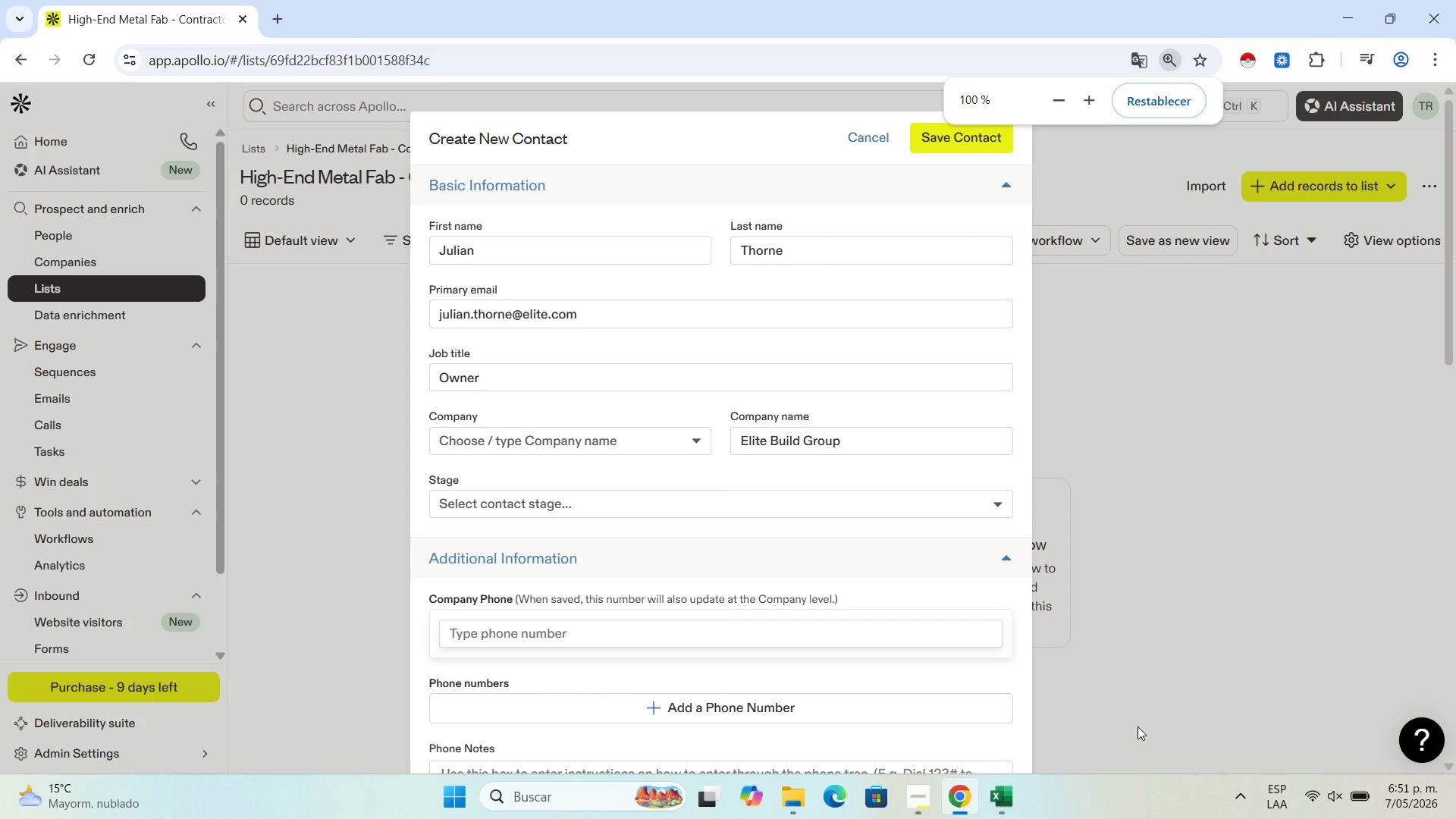 
scroll: coordinate [581, 522], scroll_direction: down, amount: 10.0
 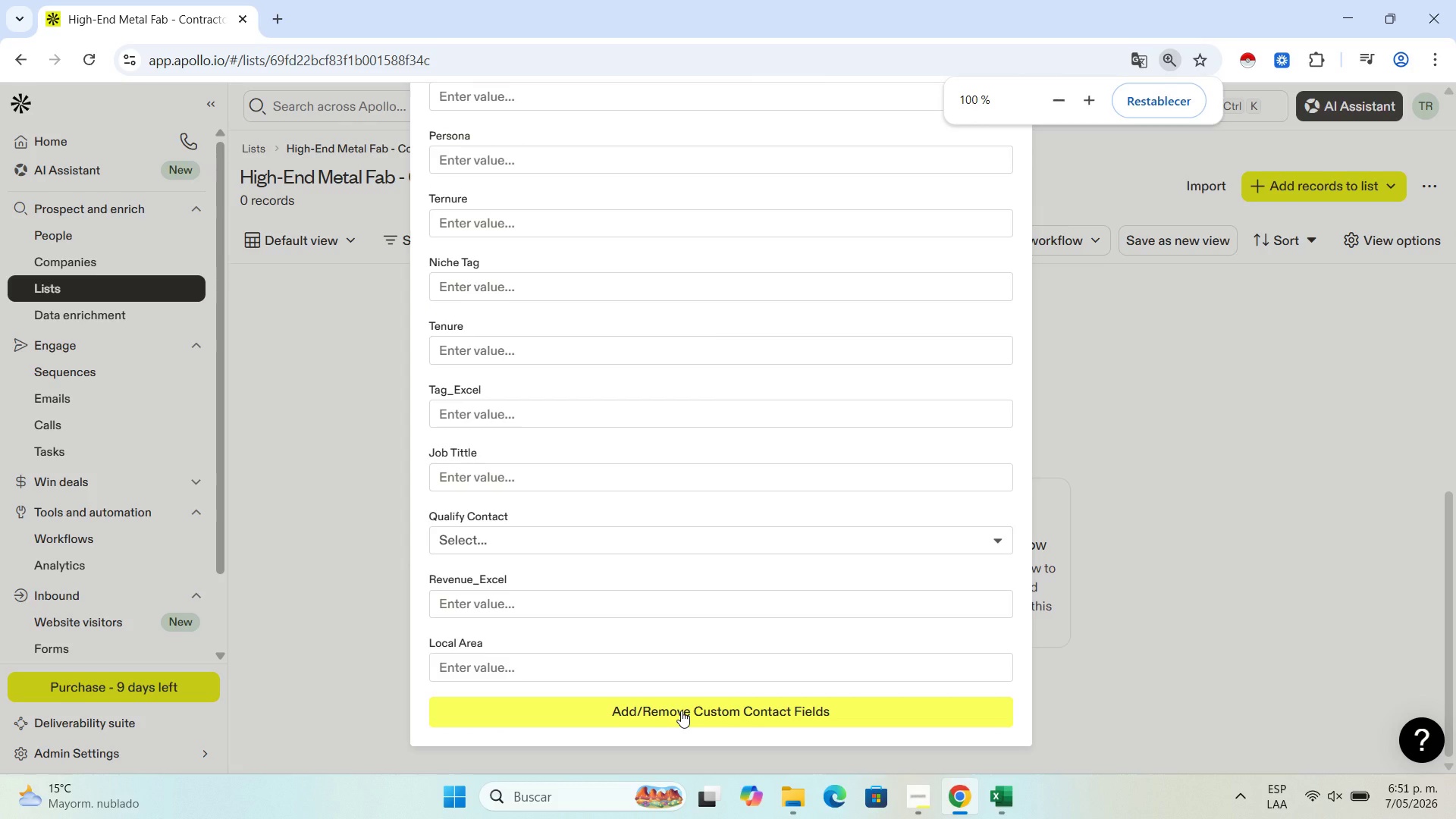 
wait(10.12)
 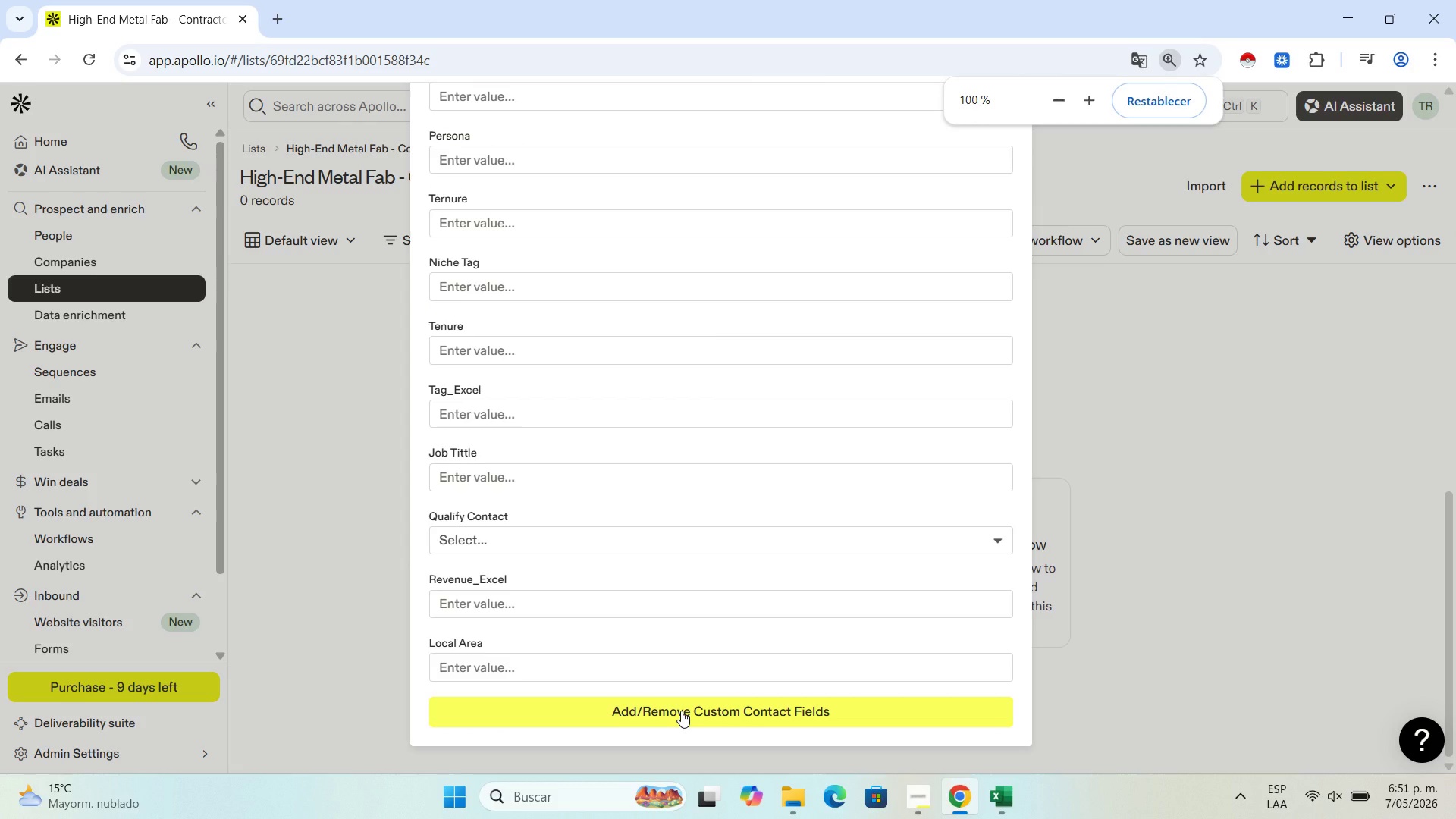 
left_click([681, 711])
 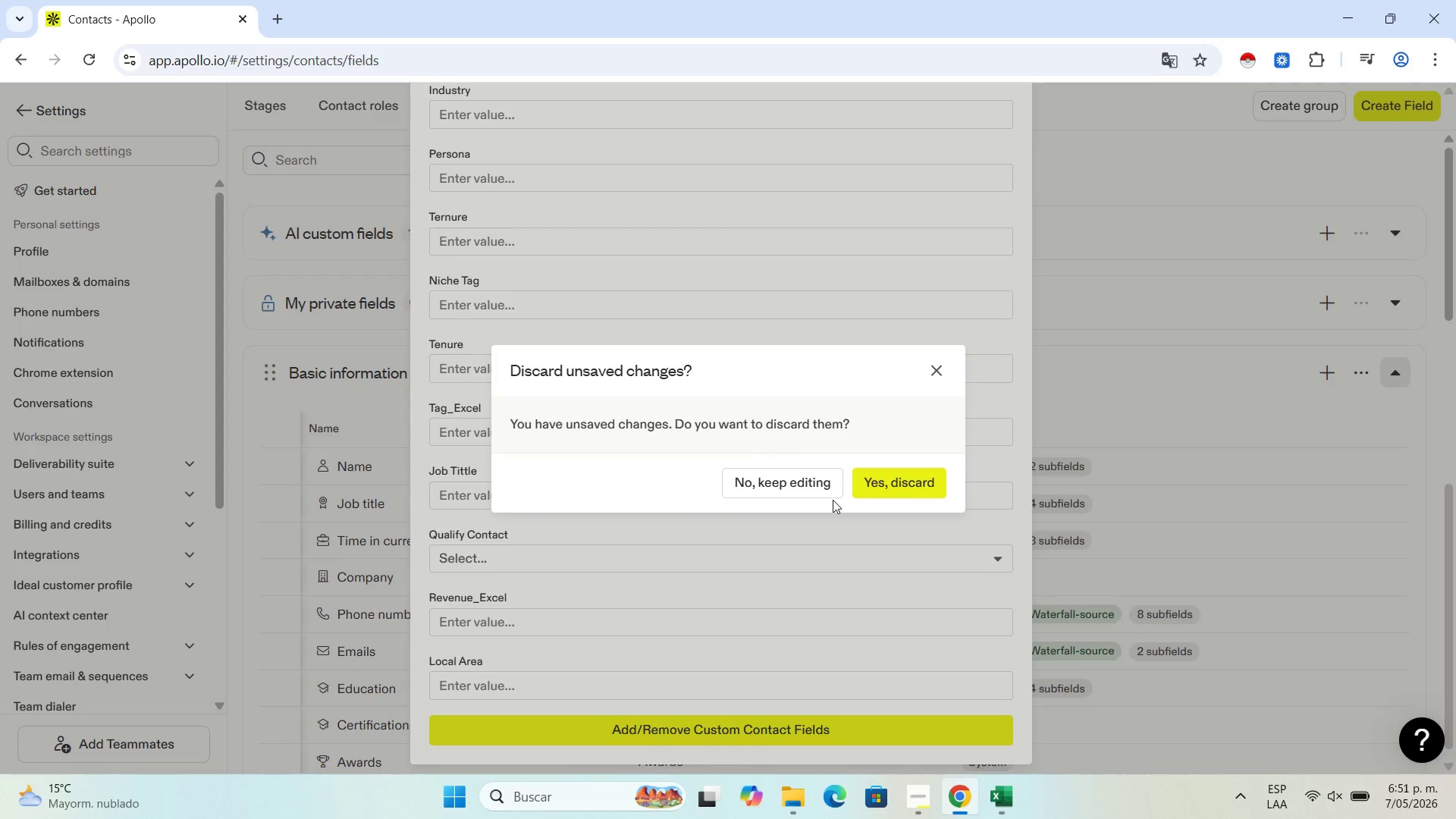 
wait(5.12)
 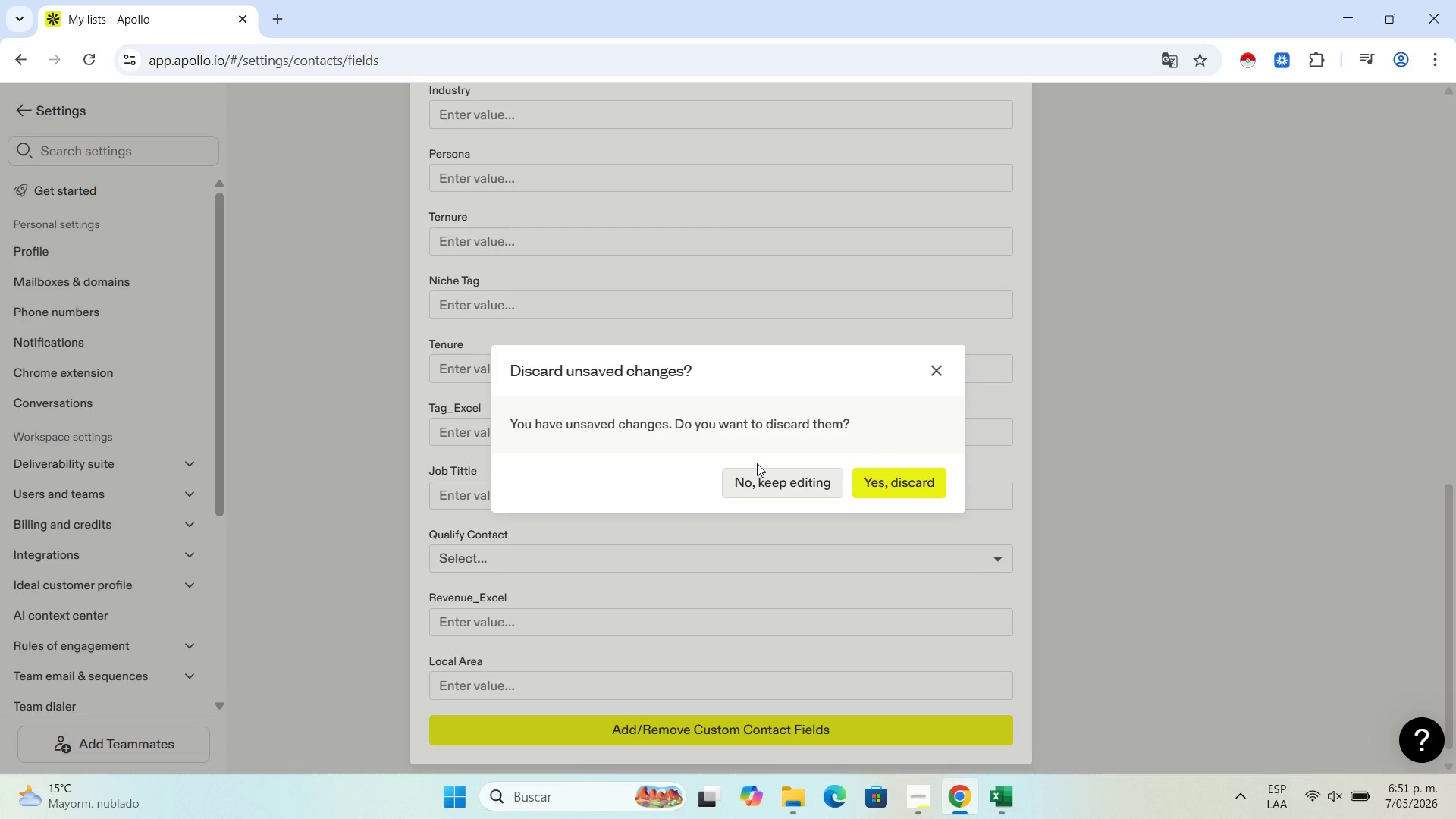 
left_click([890, 472])
 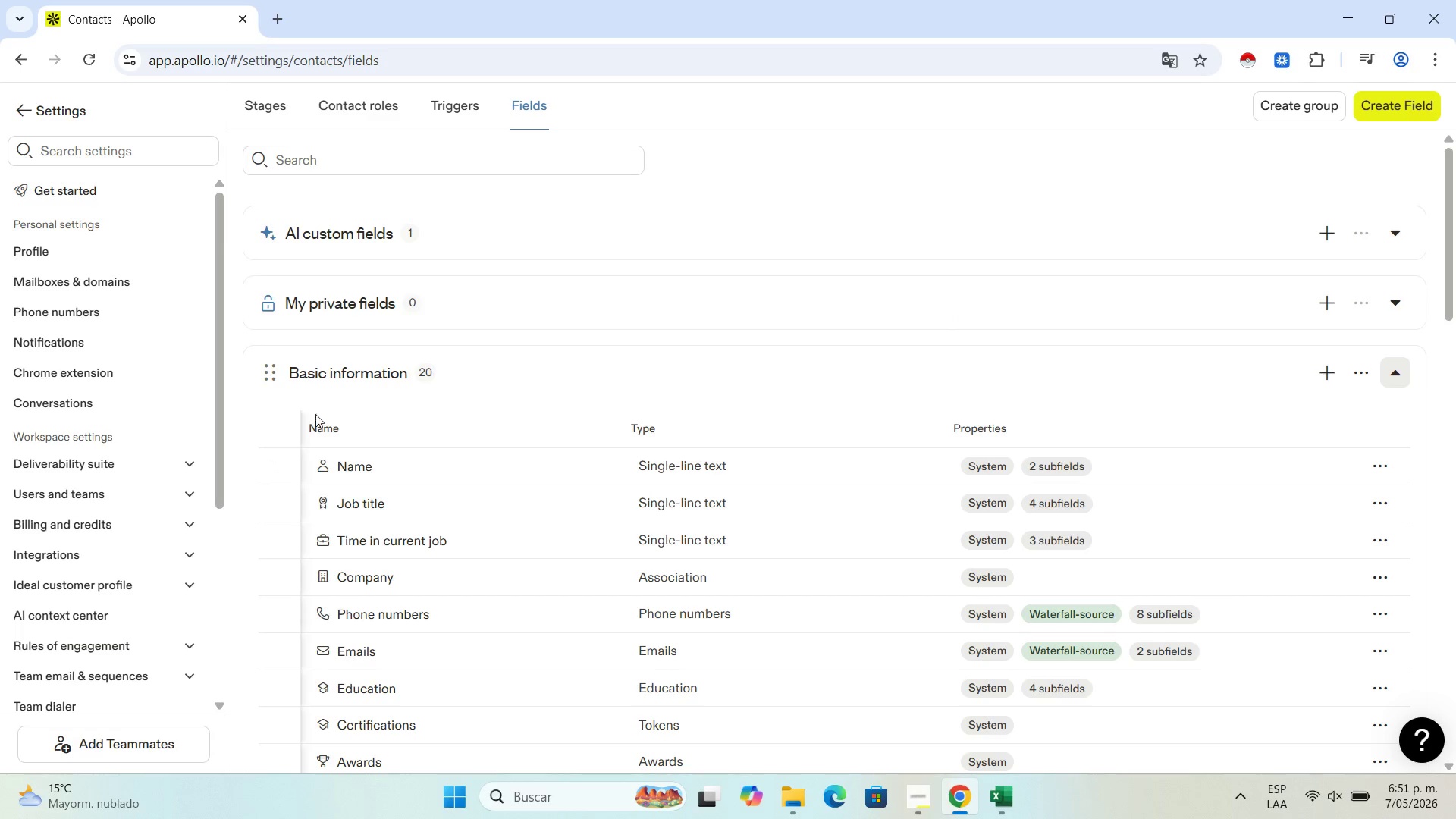 
wait(14.28)
 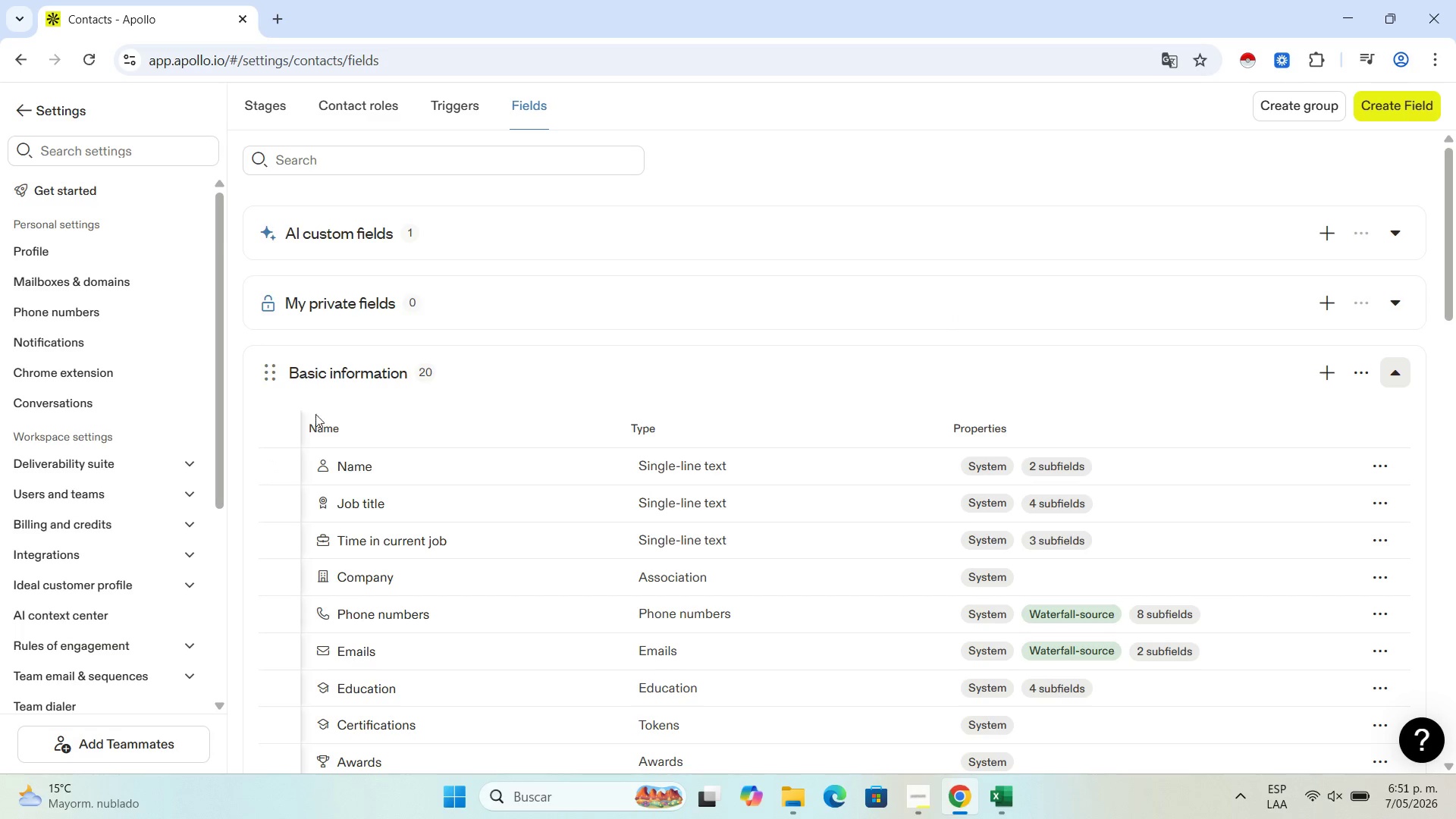 
left_click([1375, 497])
 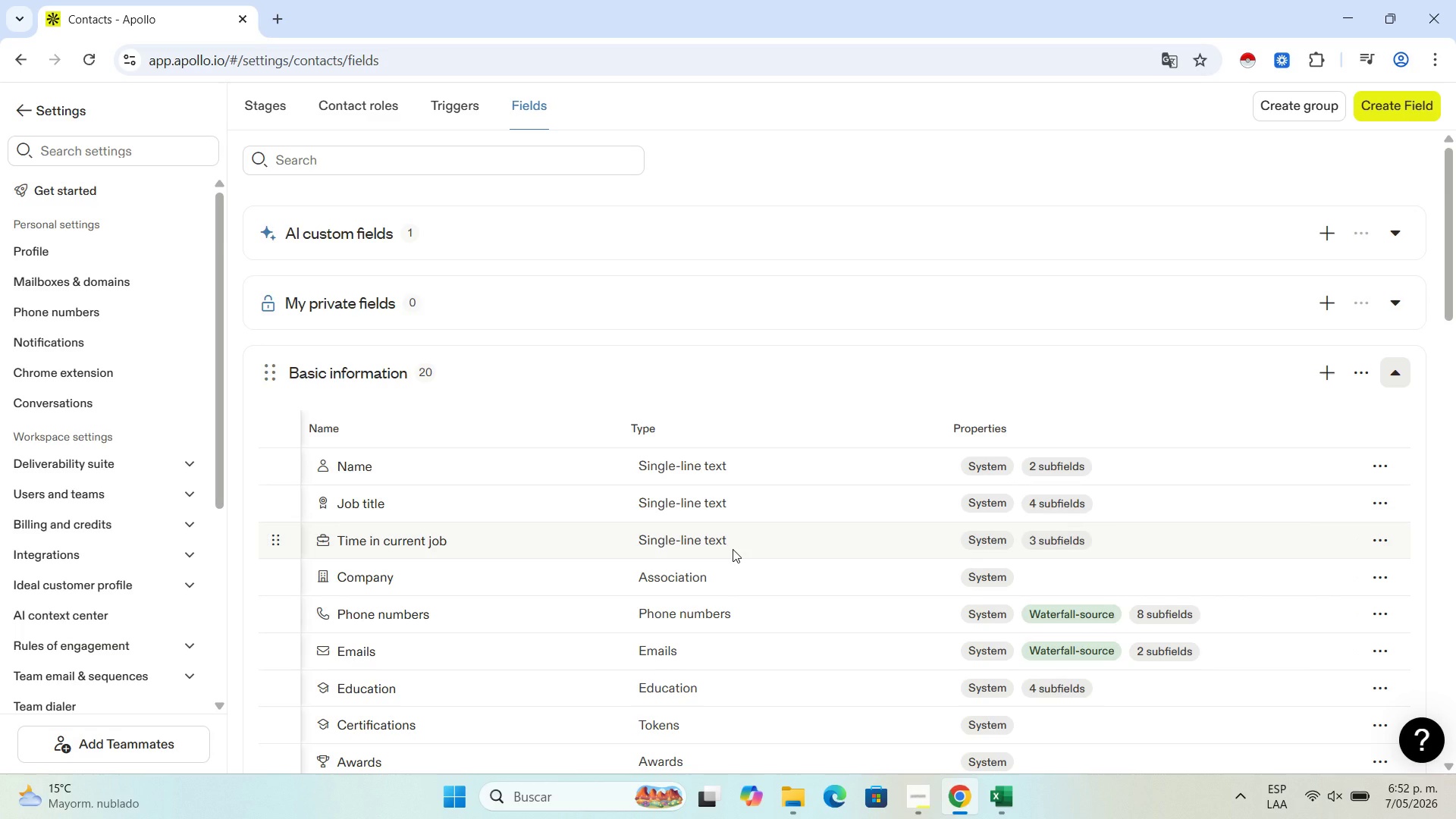 
wait(6.5)
 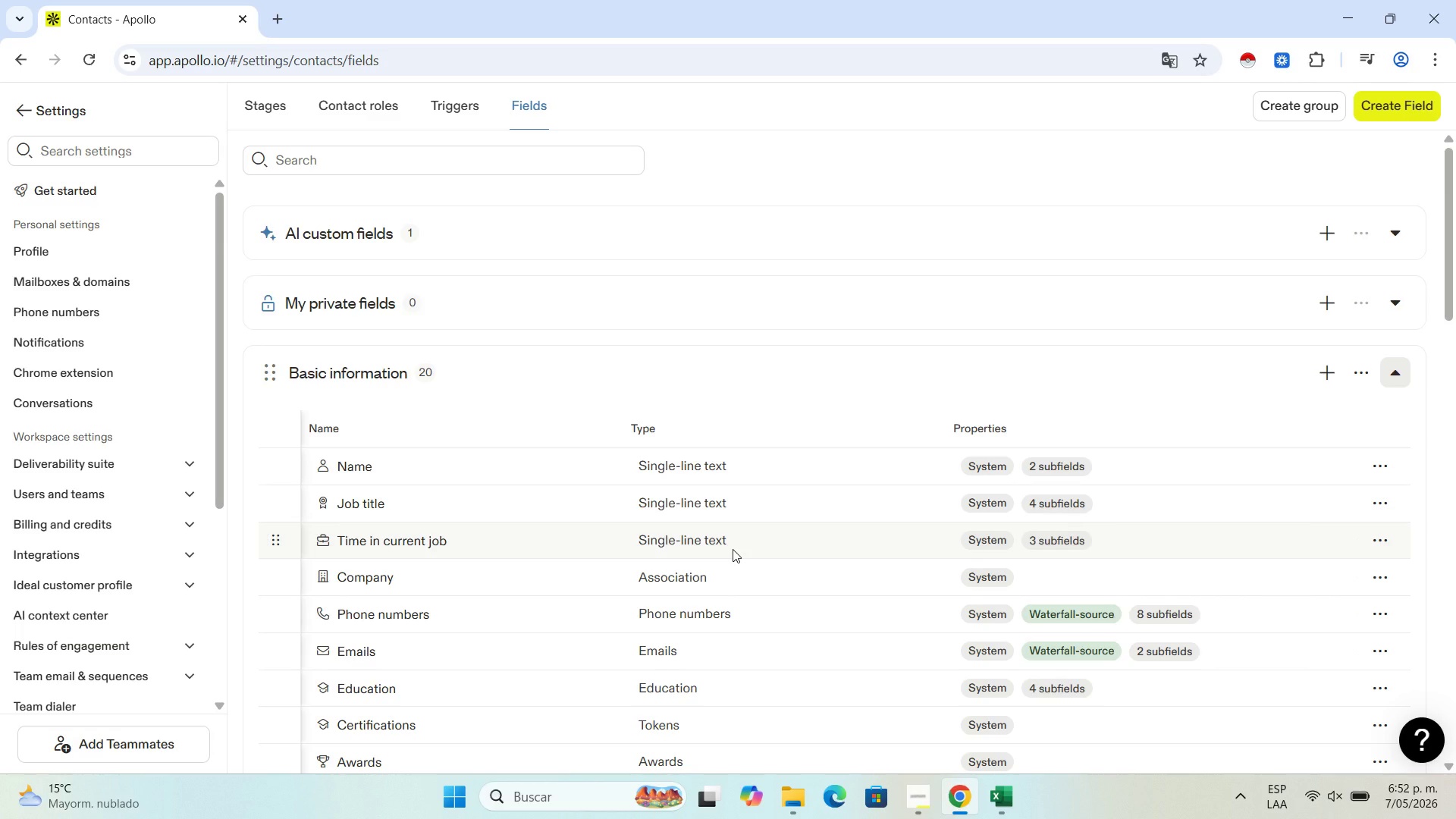 
scroll: coordinate [728, 558], scroll_direction: down, amount: 1.0
 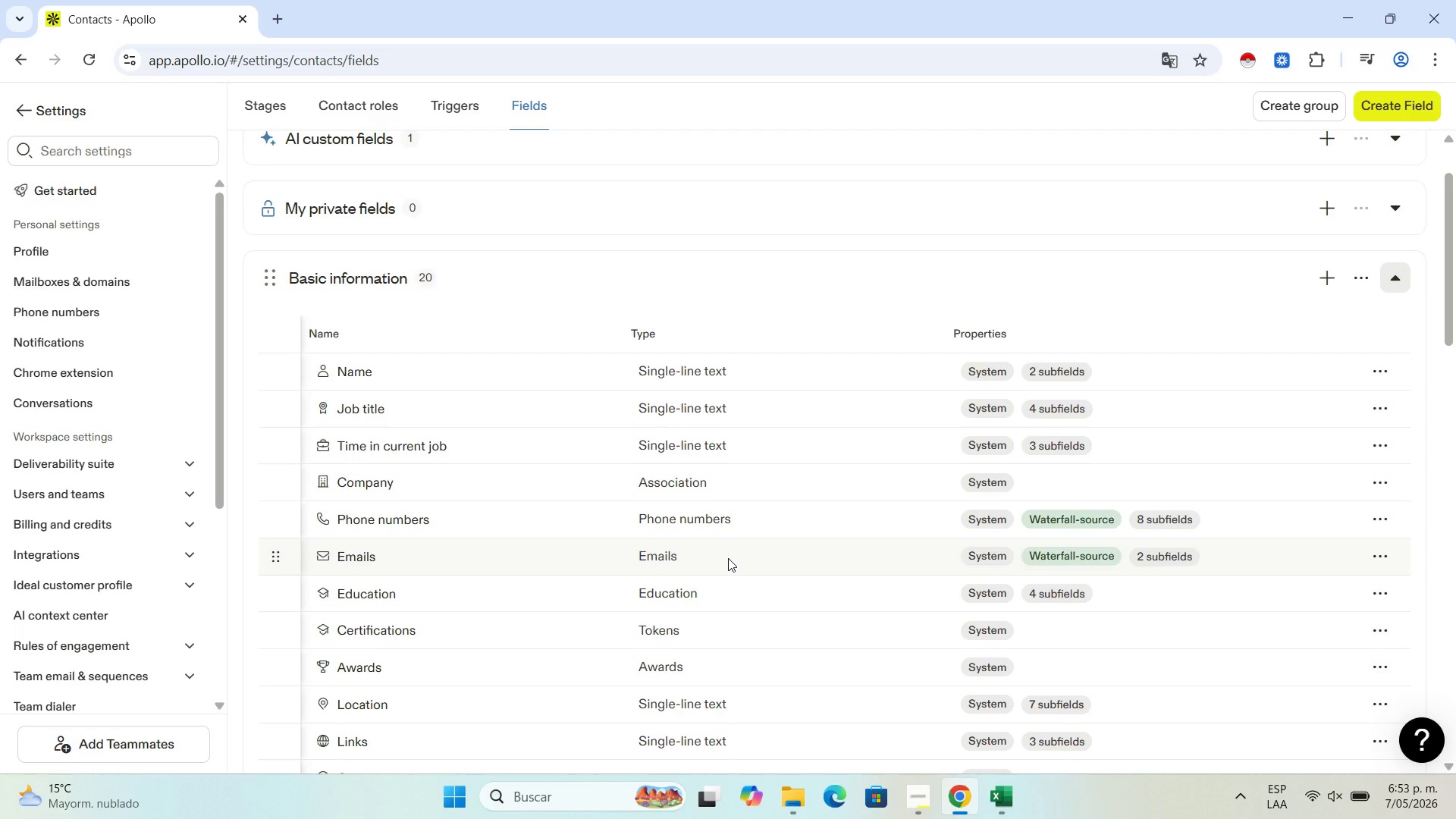 
wait(71.9)
 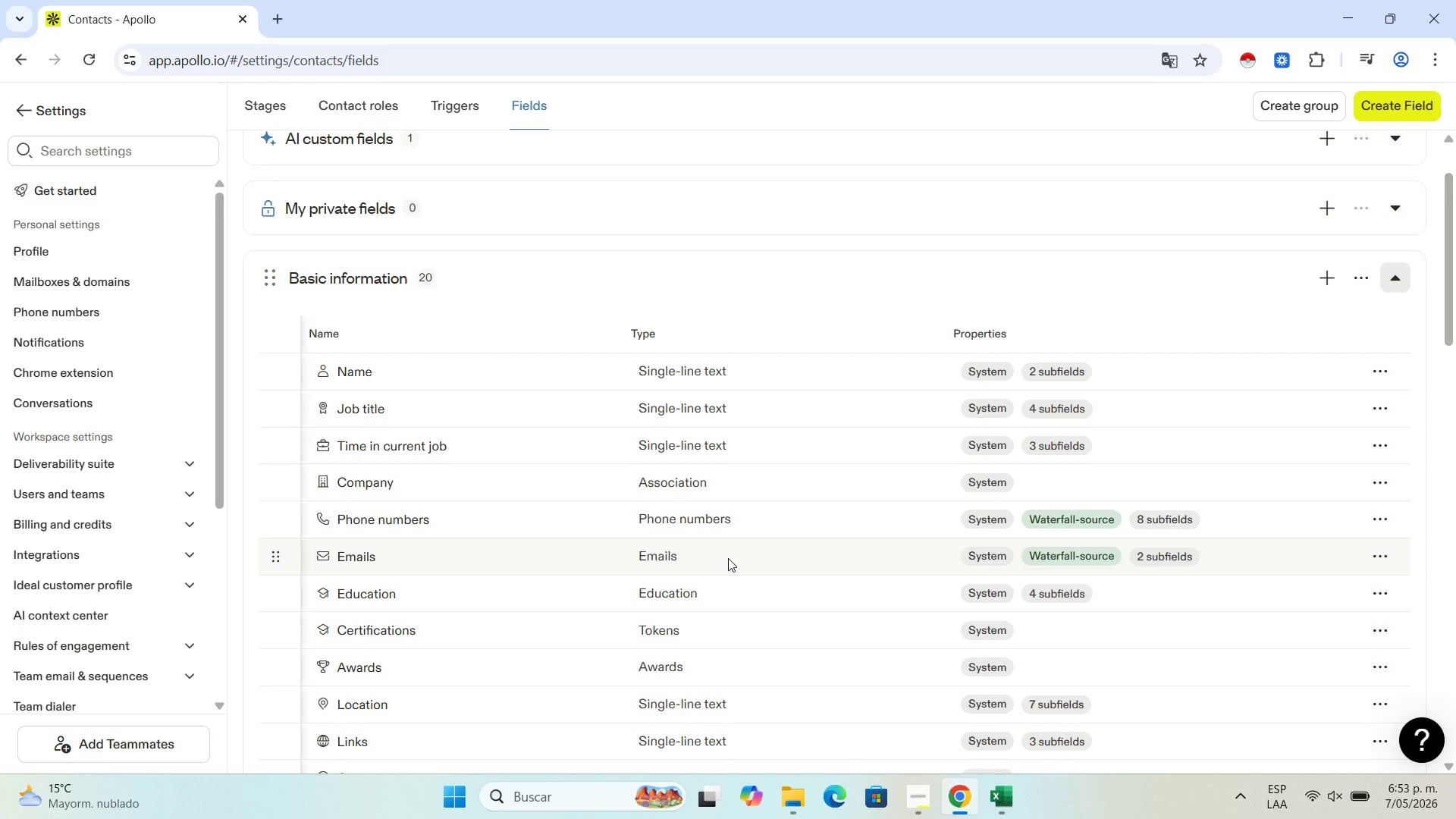 
left_click([1002, 789])
 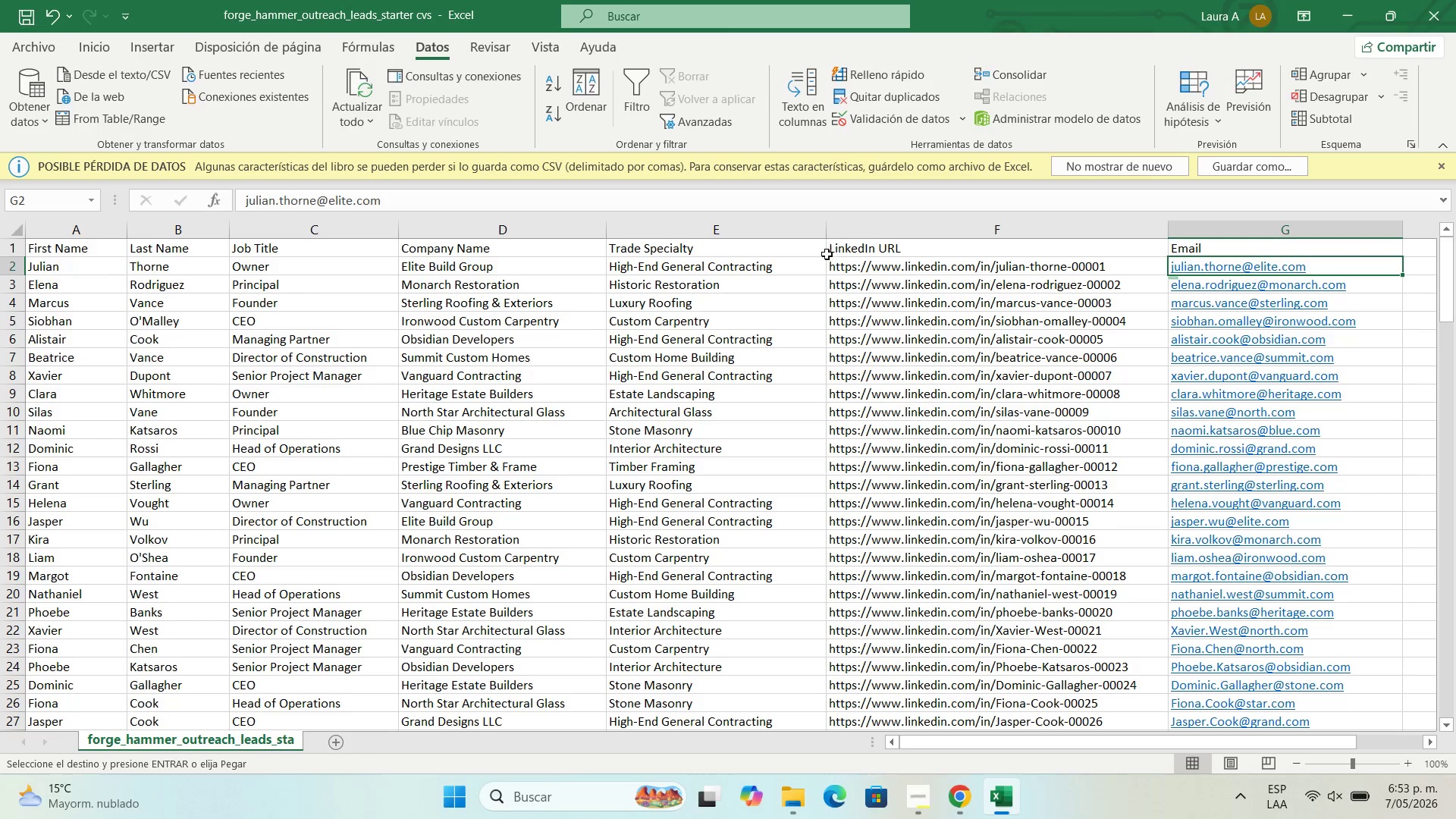 
left_click([722, 254])
 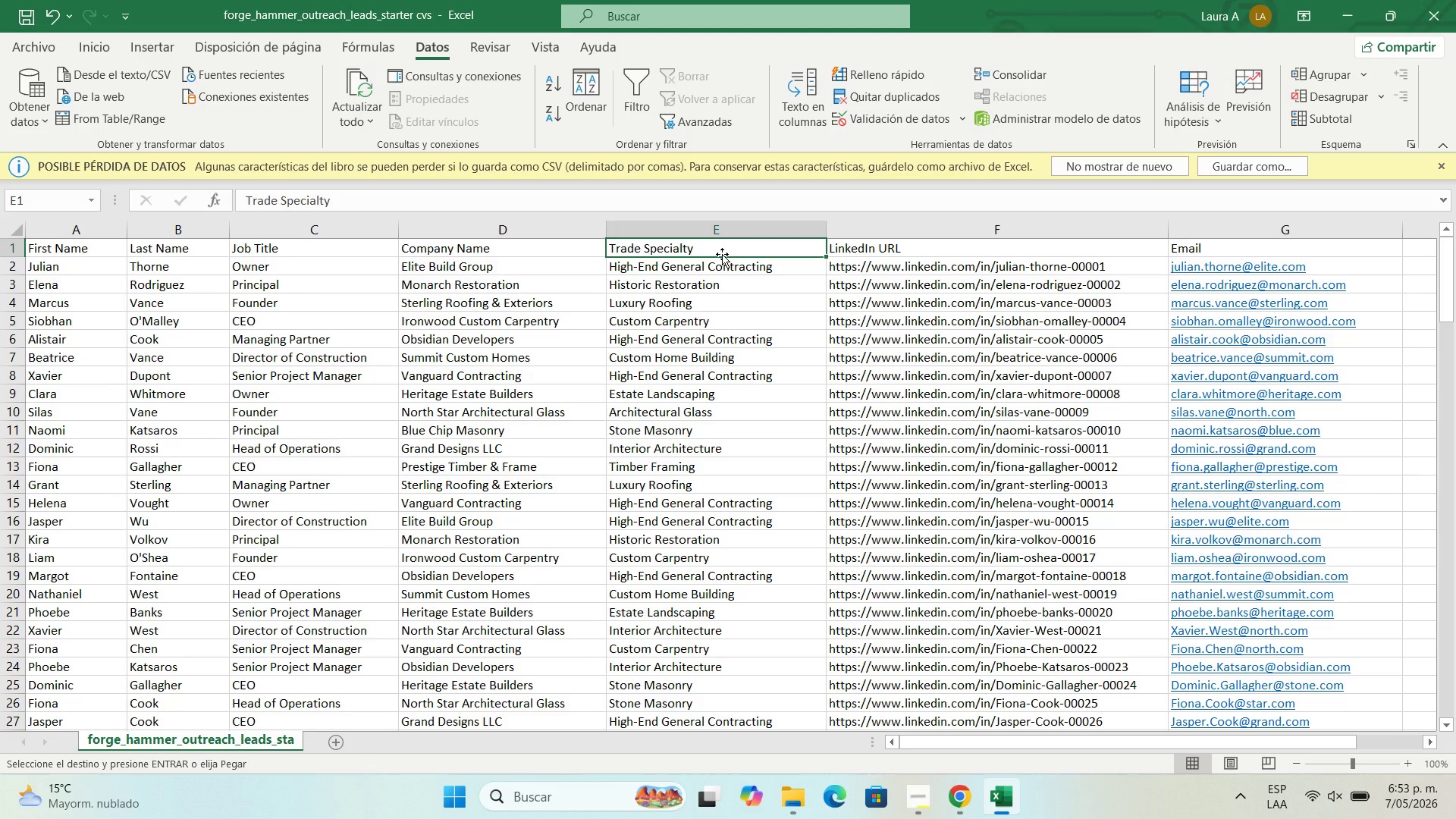 
wait(17.77)
 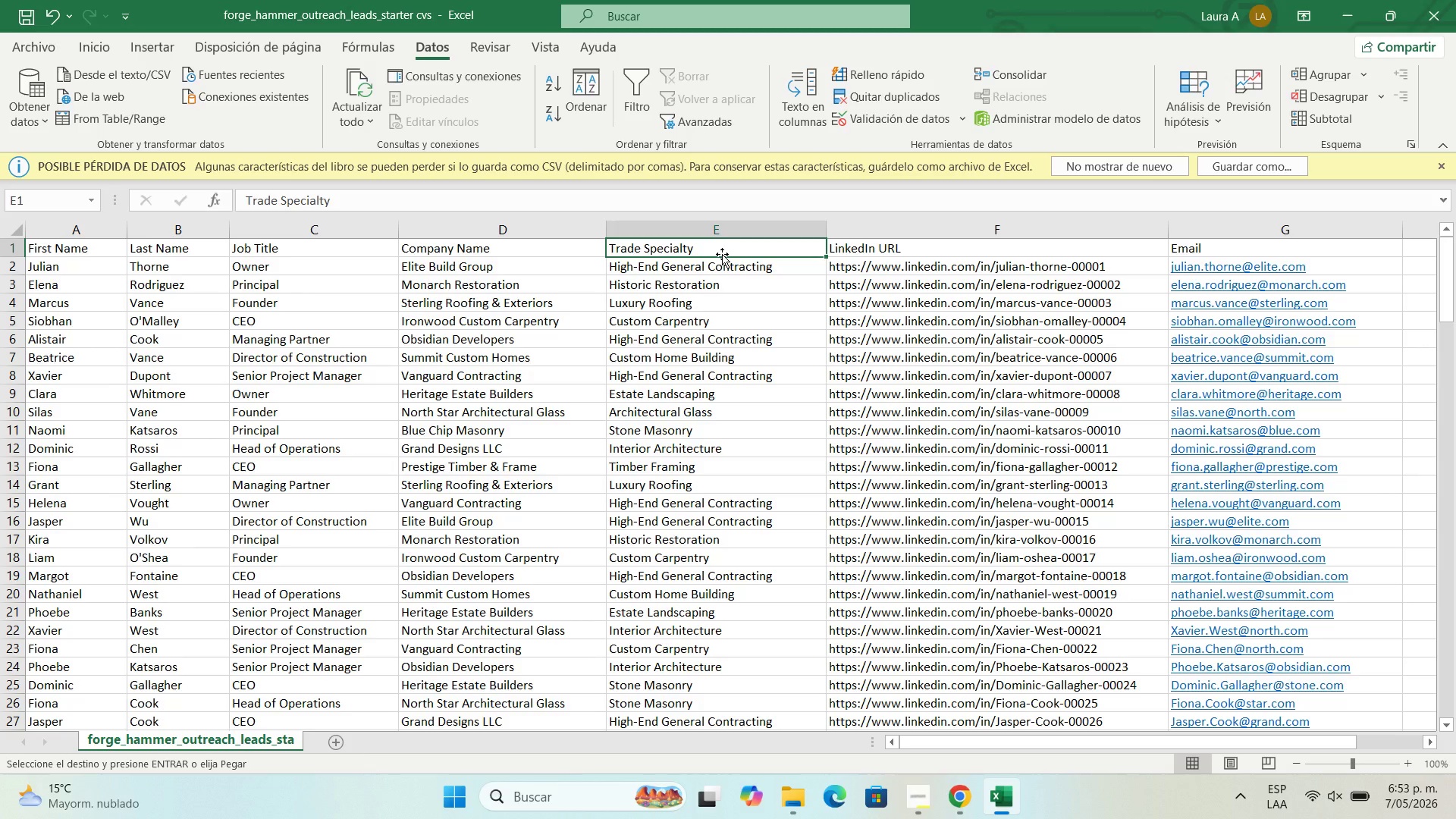 
scroll: coordinate [498, 338], scroll_direction: up, amount: 3.0
 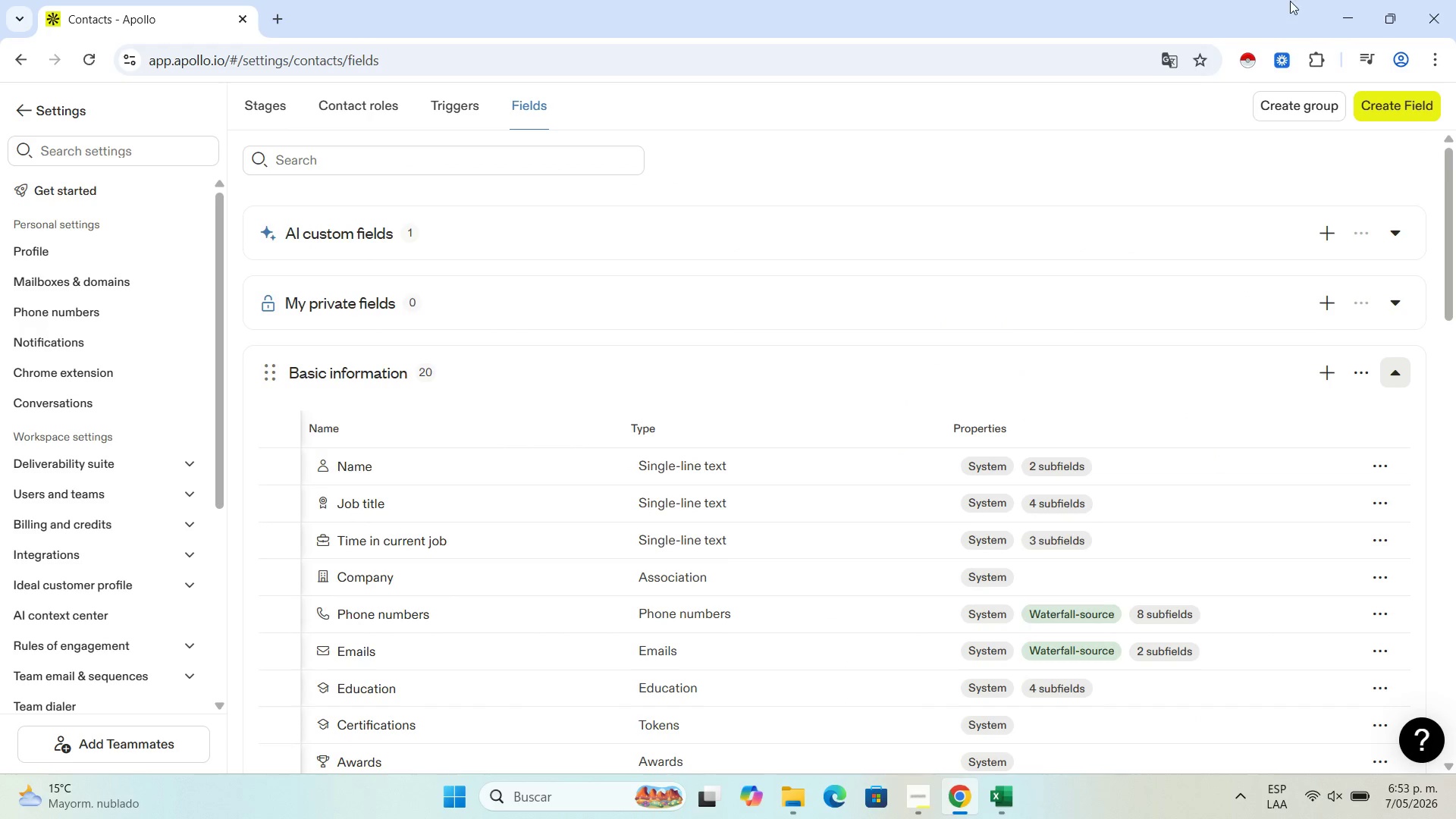 
wait(6.68)
 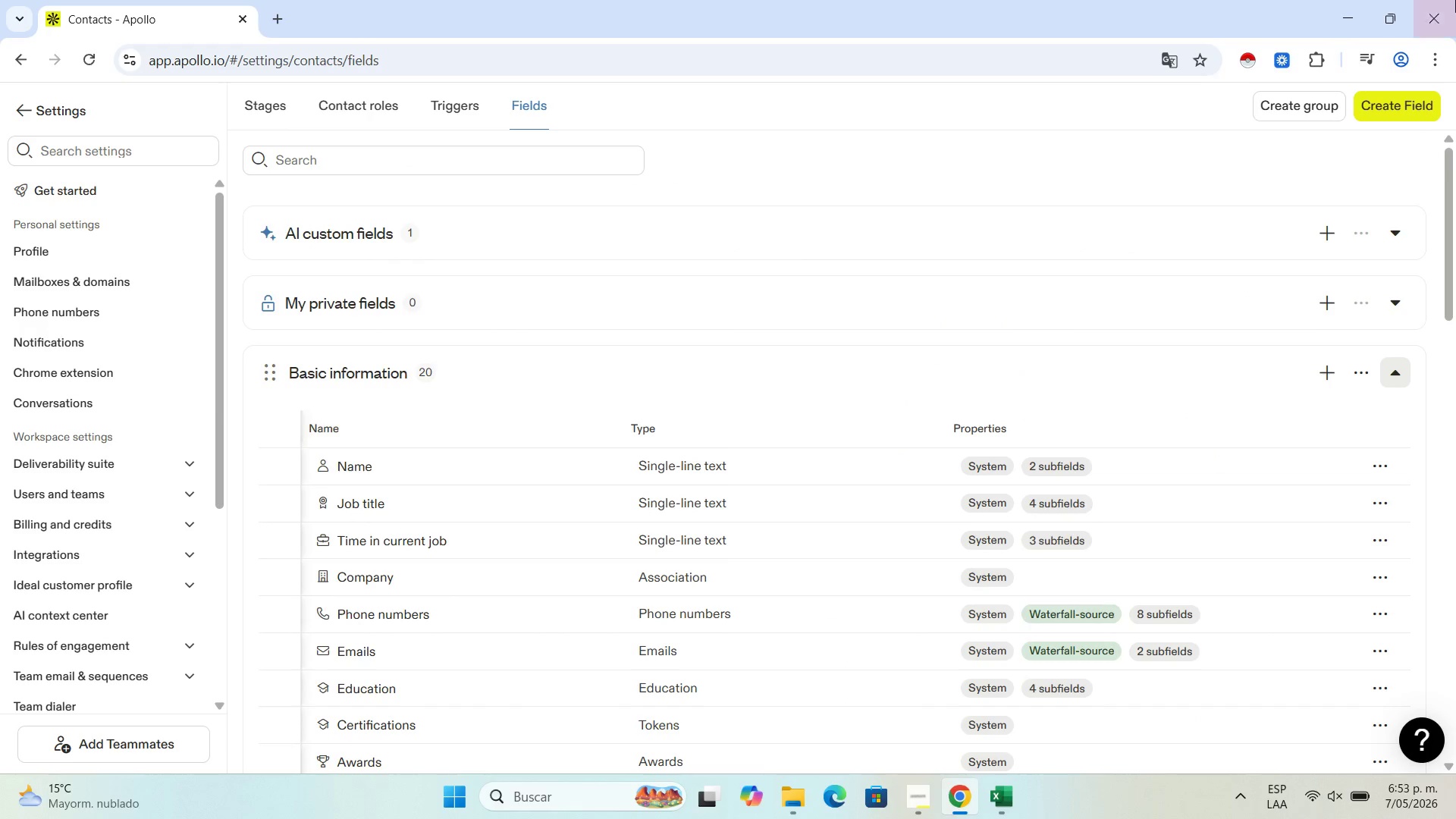 
left_click([912, 218])
 